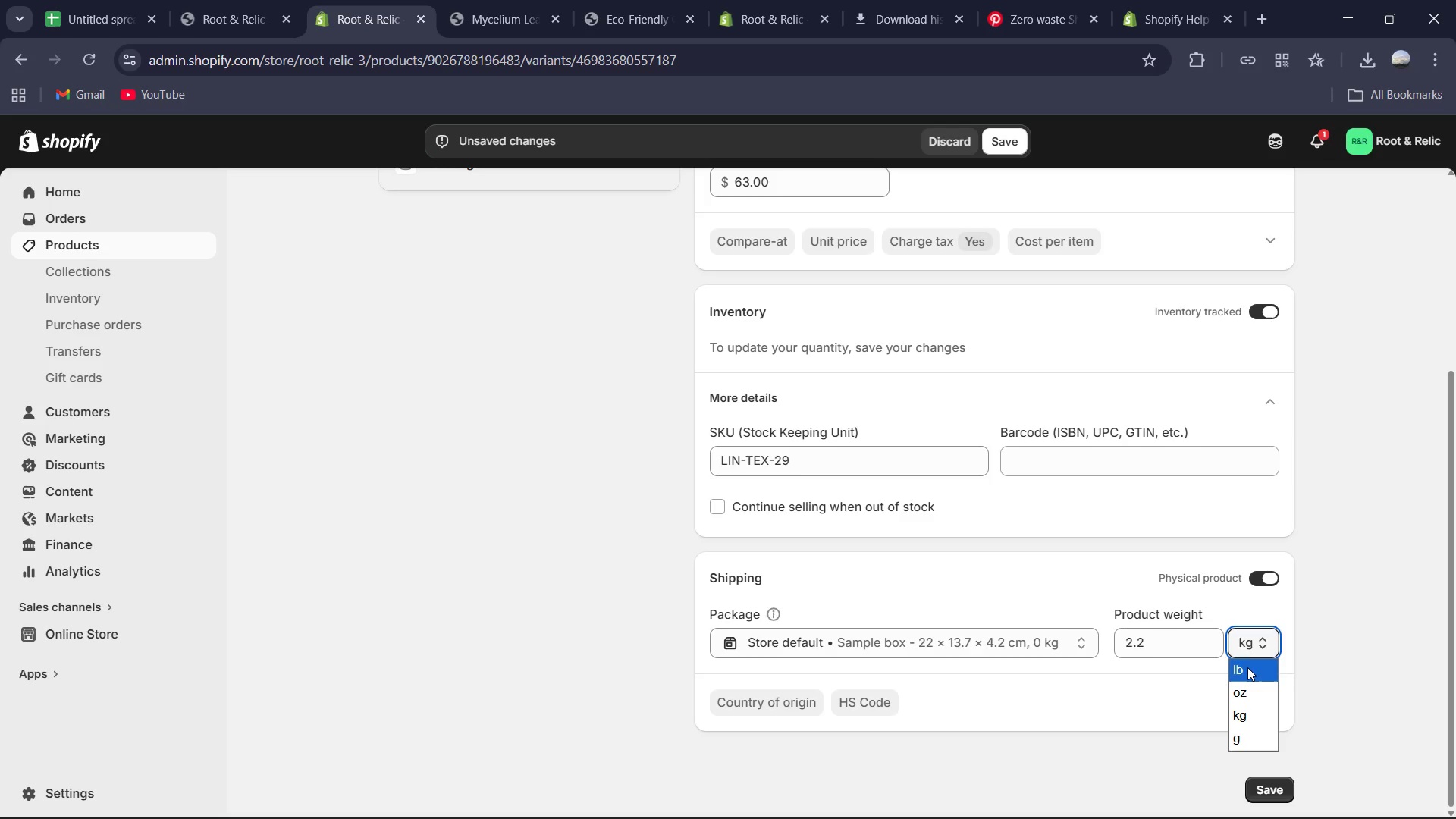 
left_click([1247, 670])
 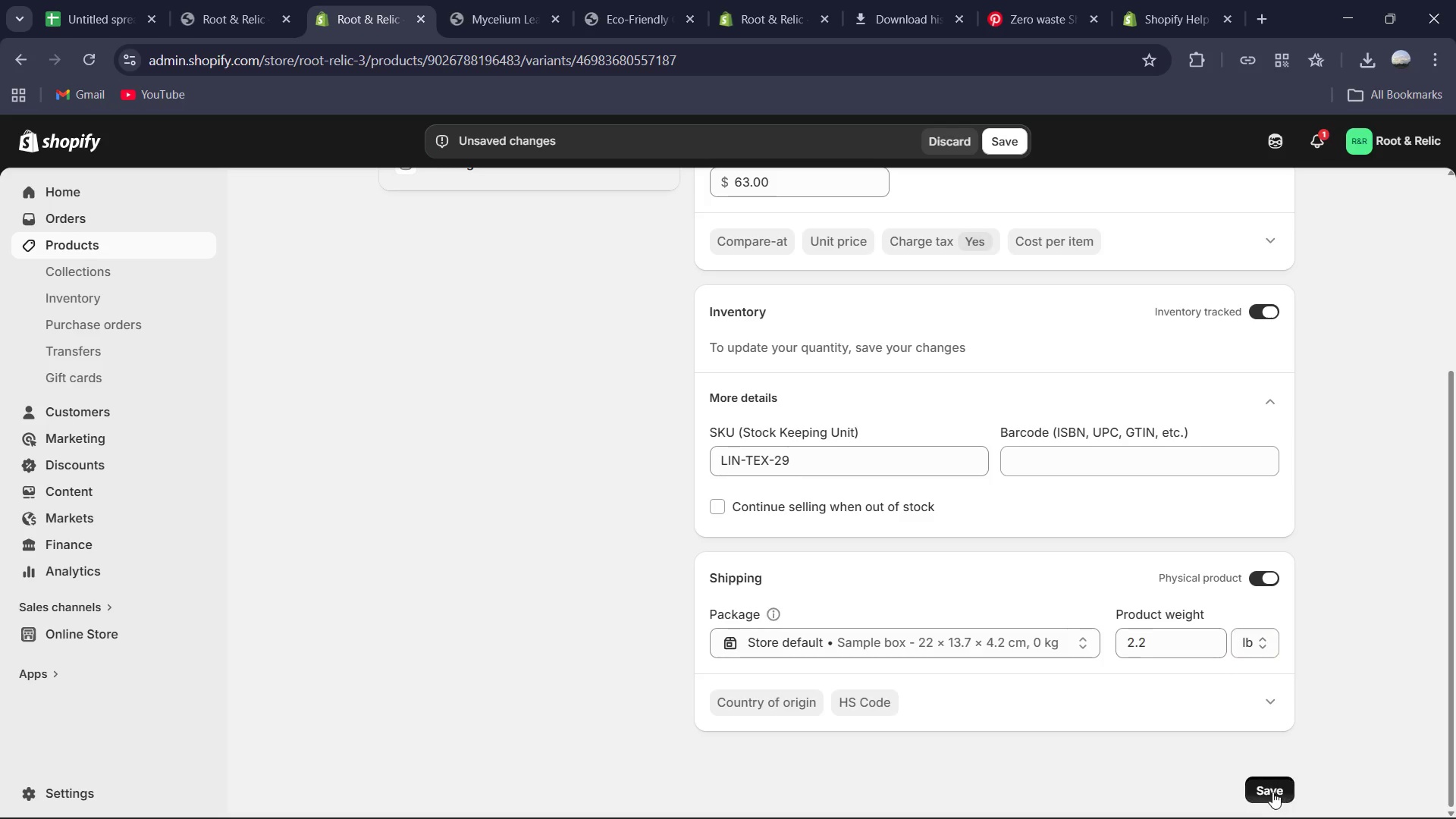 
scroll: coordinate [1056, 682], scroll_direction: up, amount: 10.0
 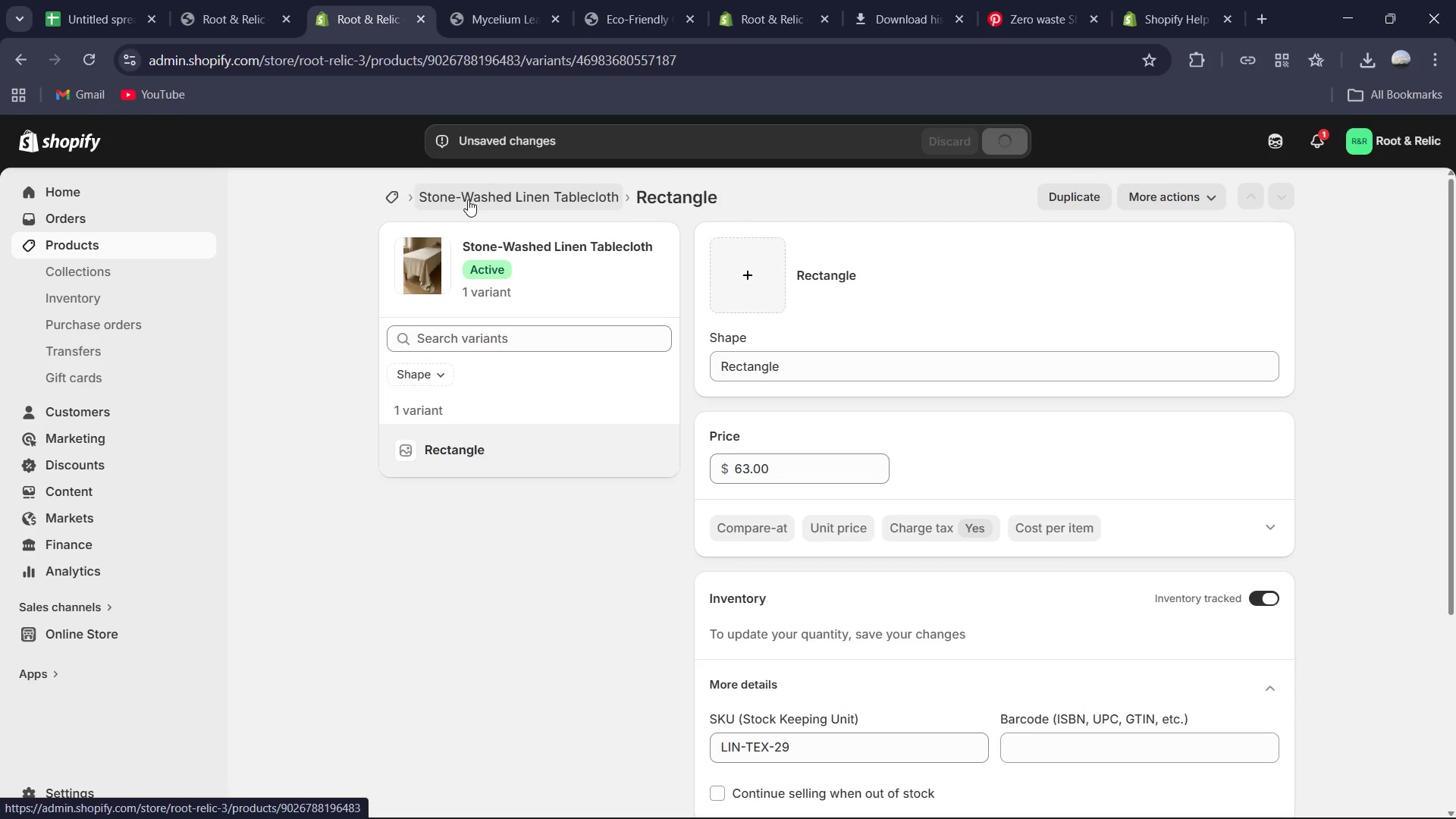 
left_click([468, 199])
 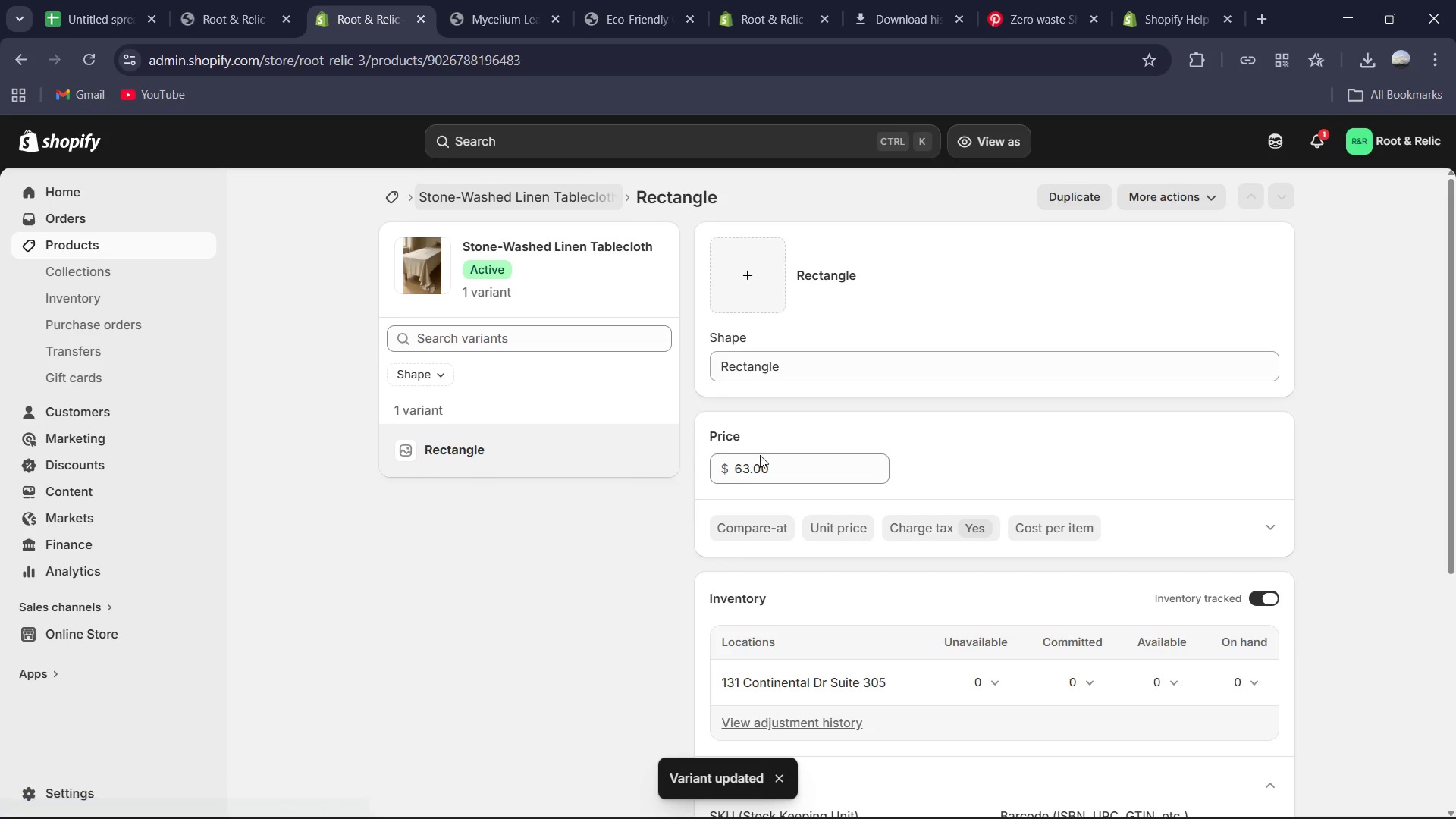 
scroll: coordinate [745, 526], scroll_direction: down, amount: 16.0
 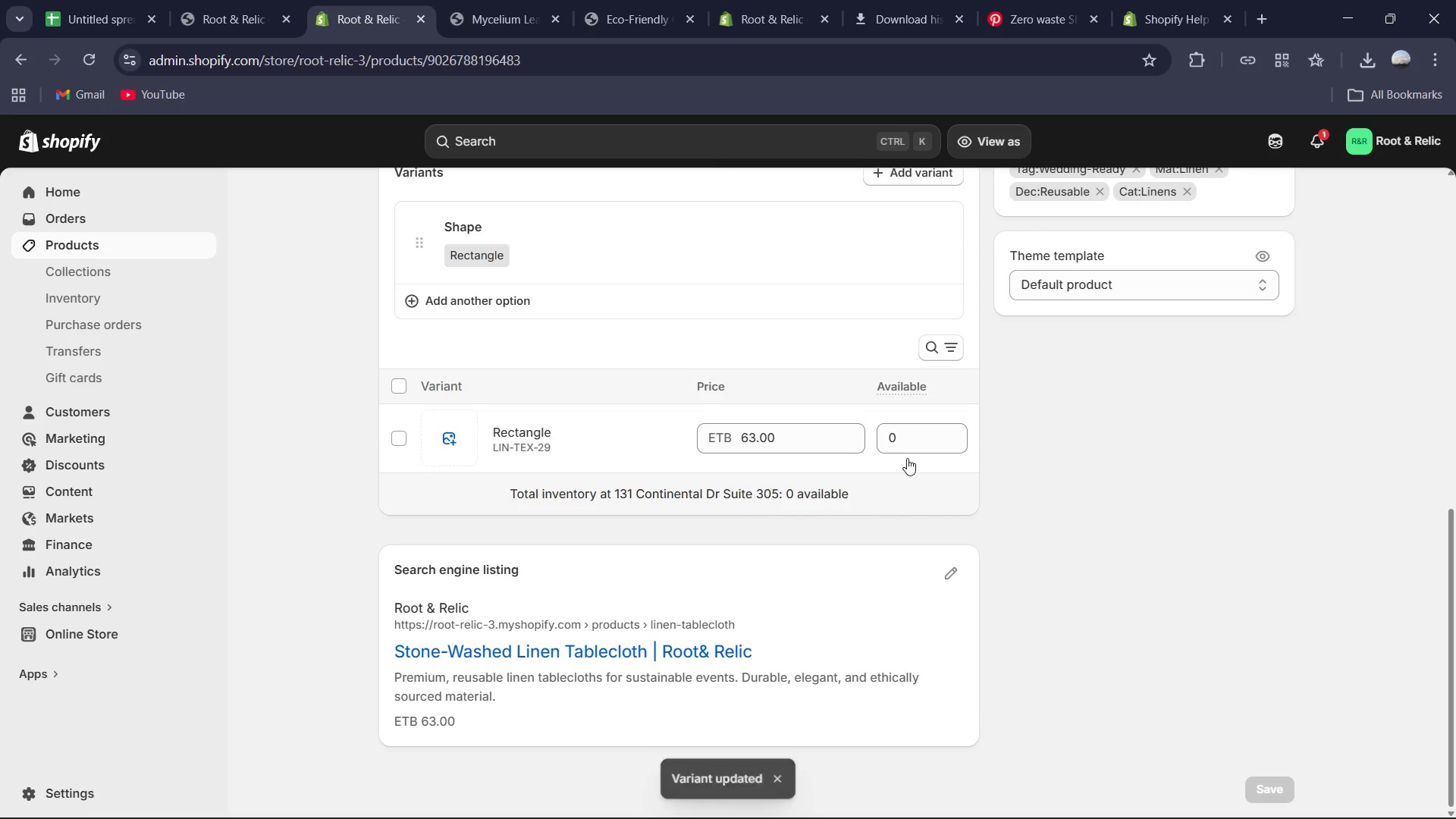 
left_click([914, 434])
 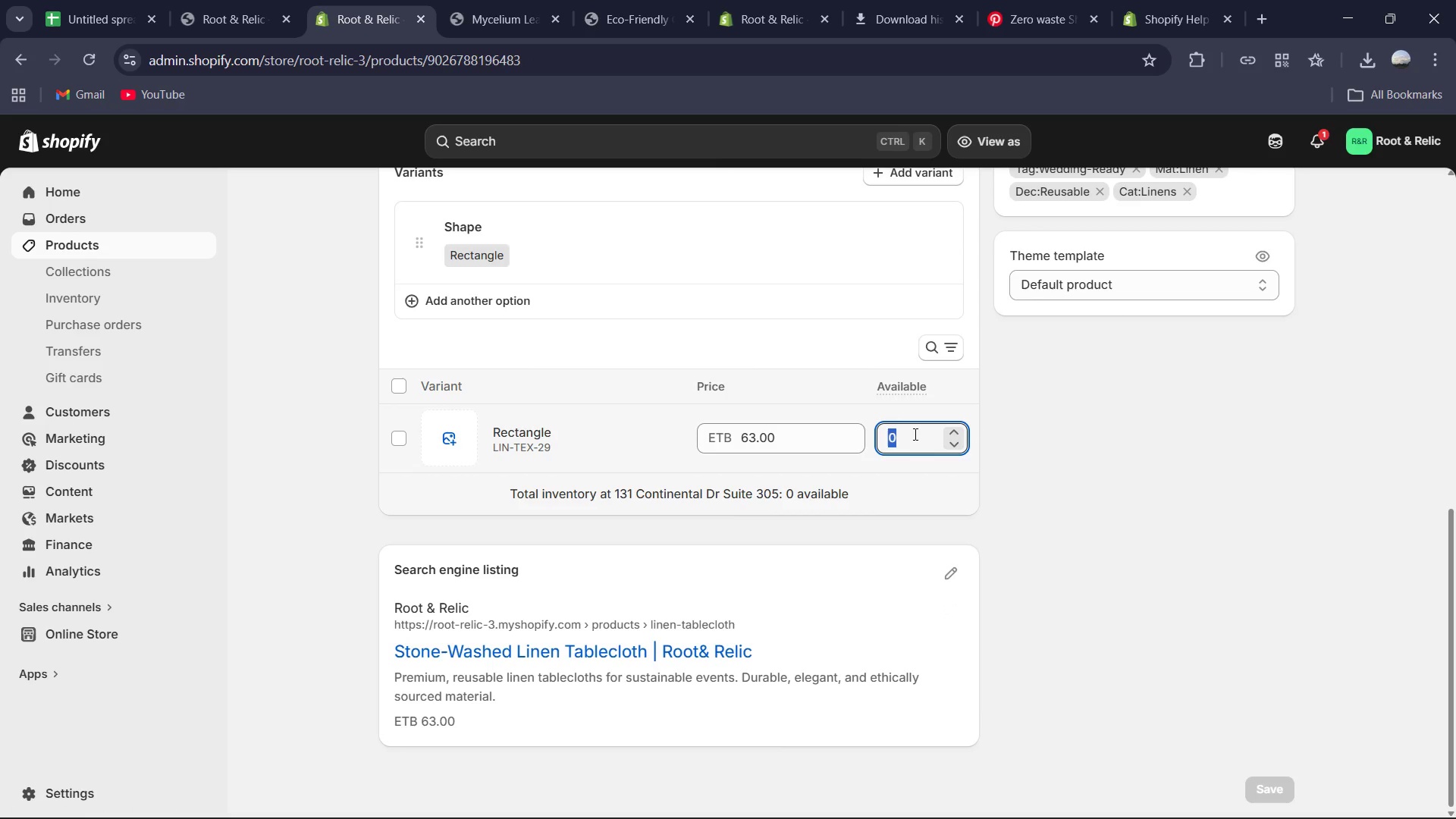 
key(Numpad6)
 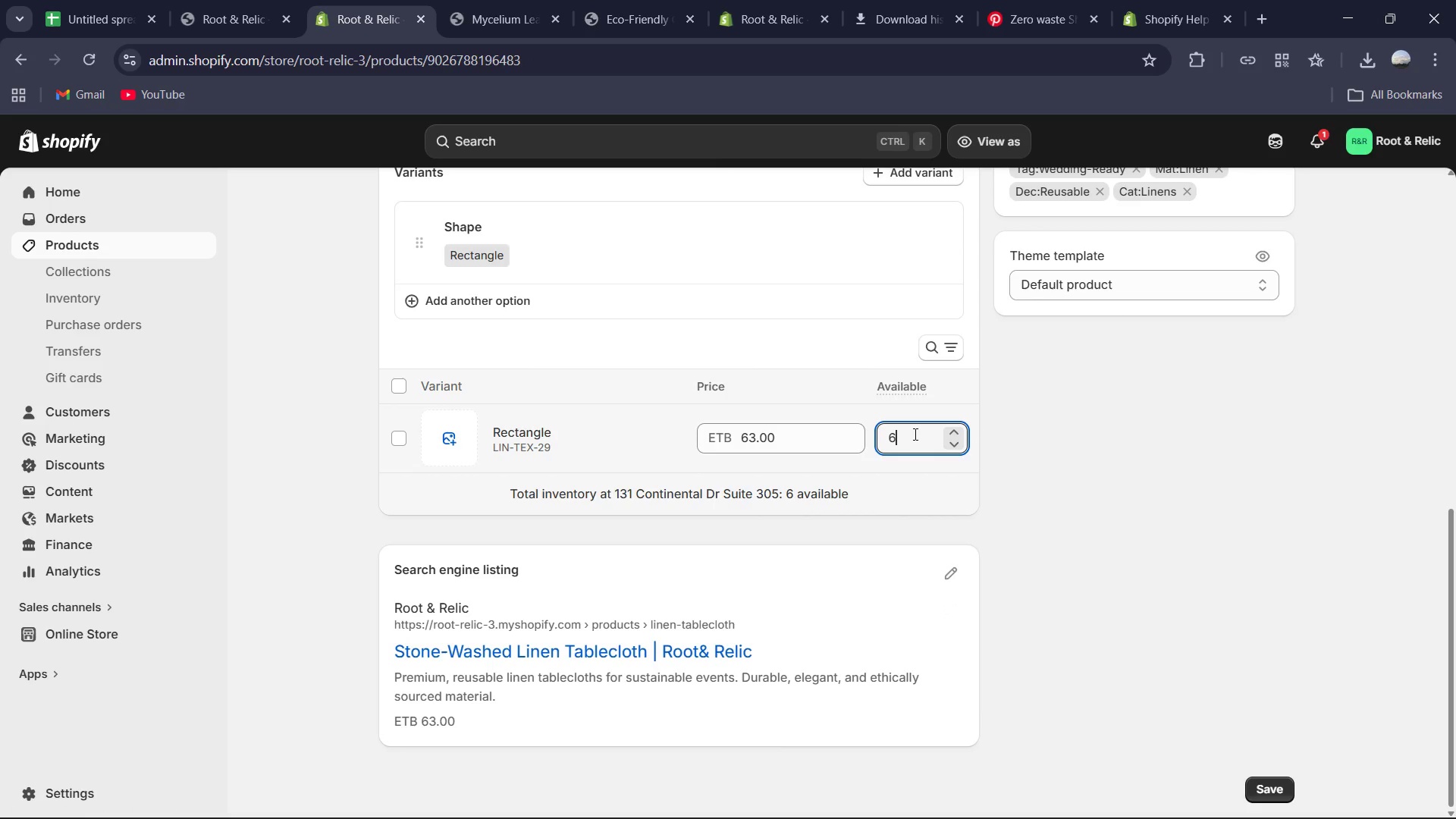 
key(Numpad6)
 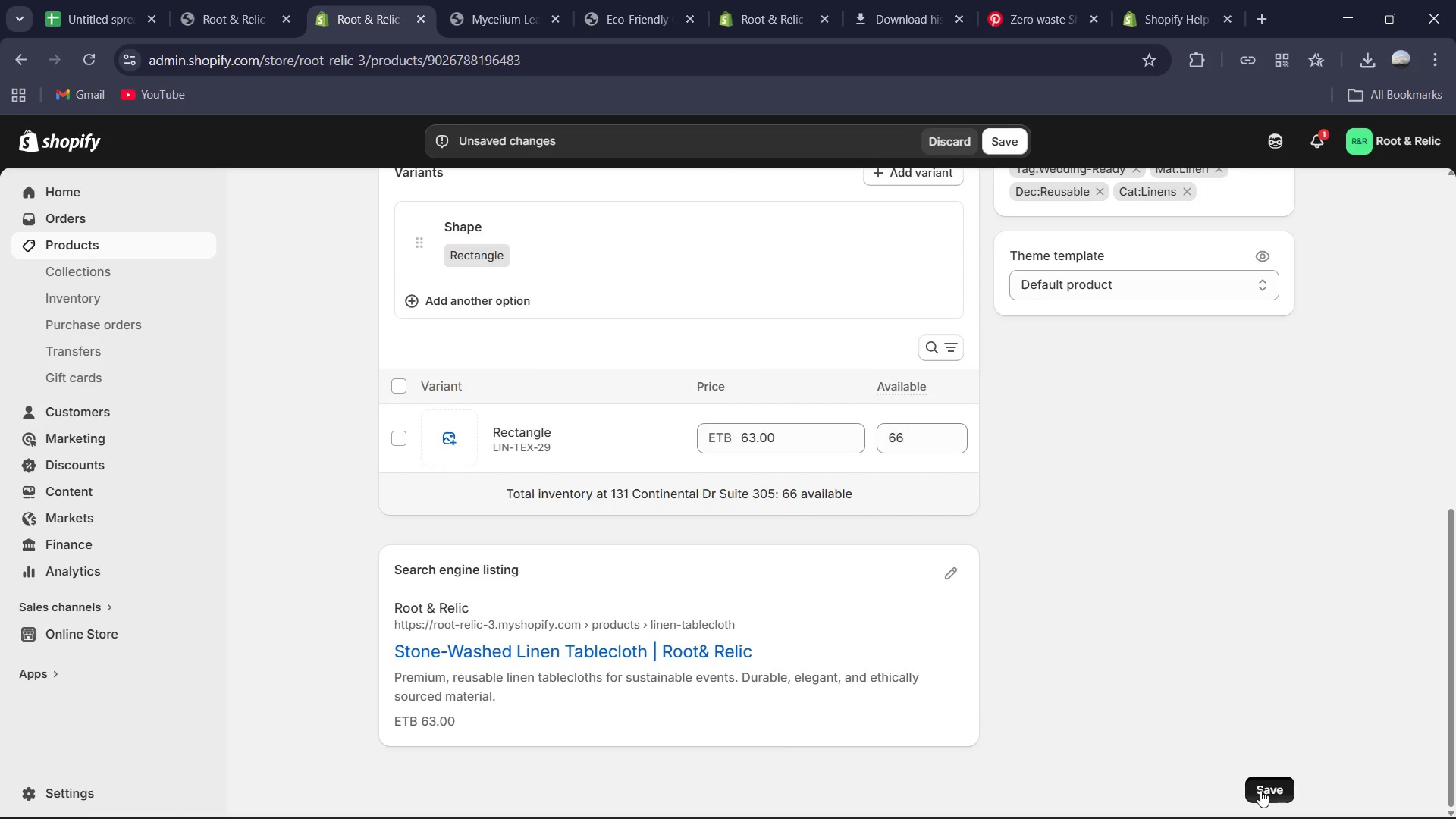 
scroll: coordinate [692, 316], scroll_direction: up, amount: 14.0
 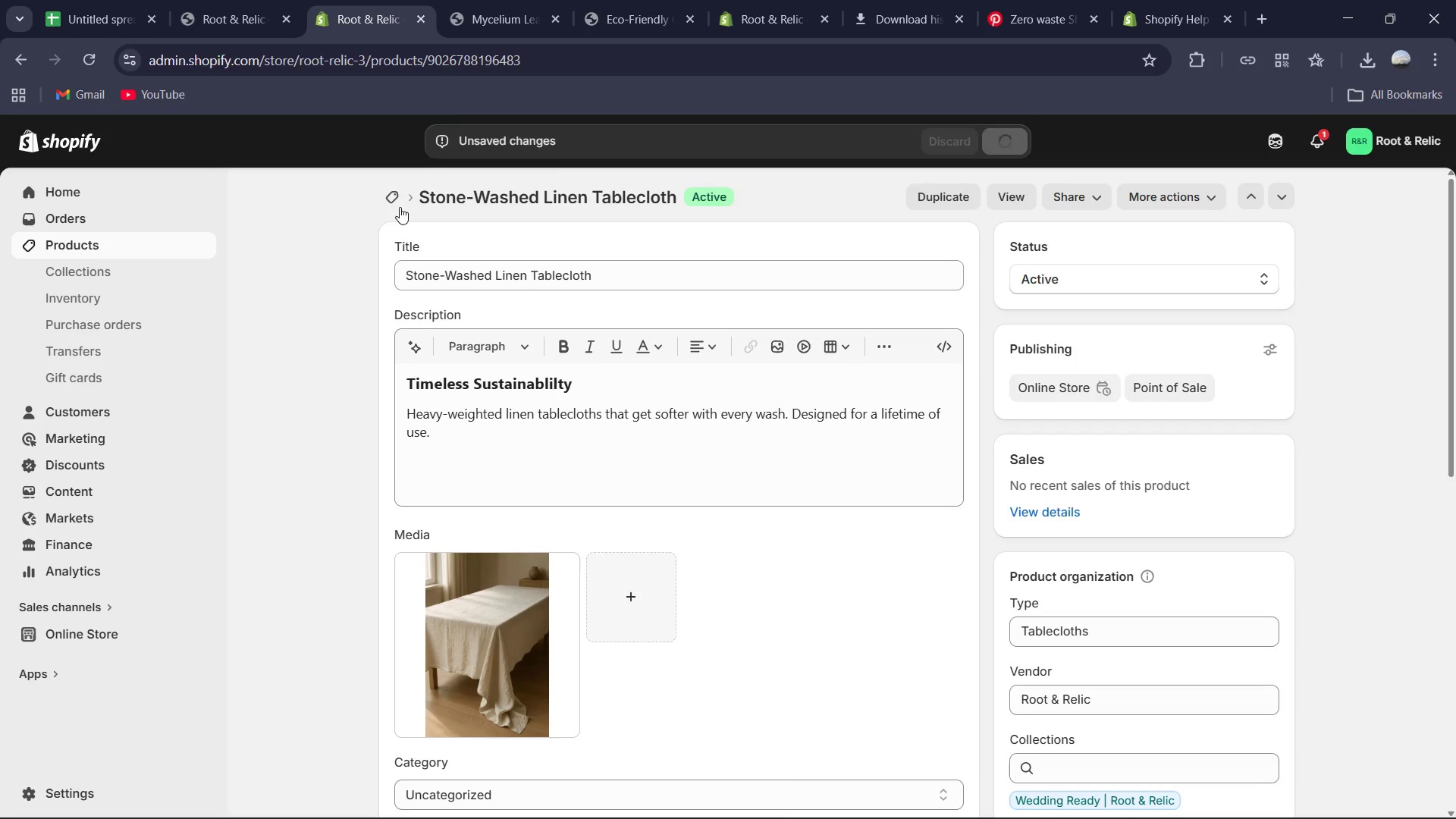 
left_click([390, 204])
 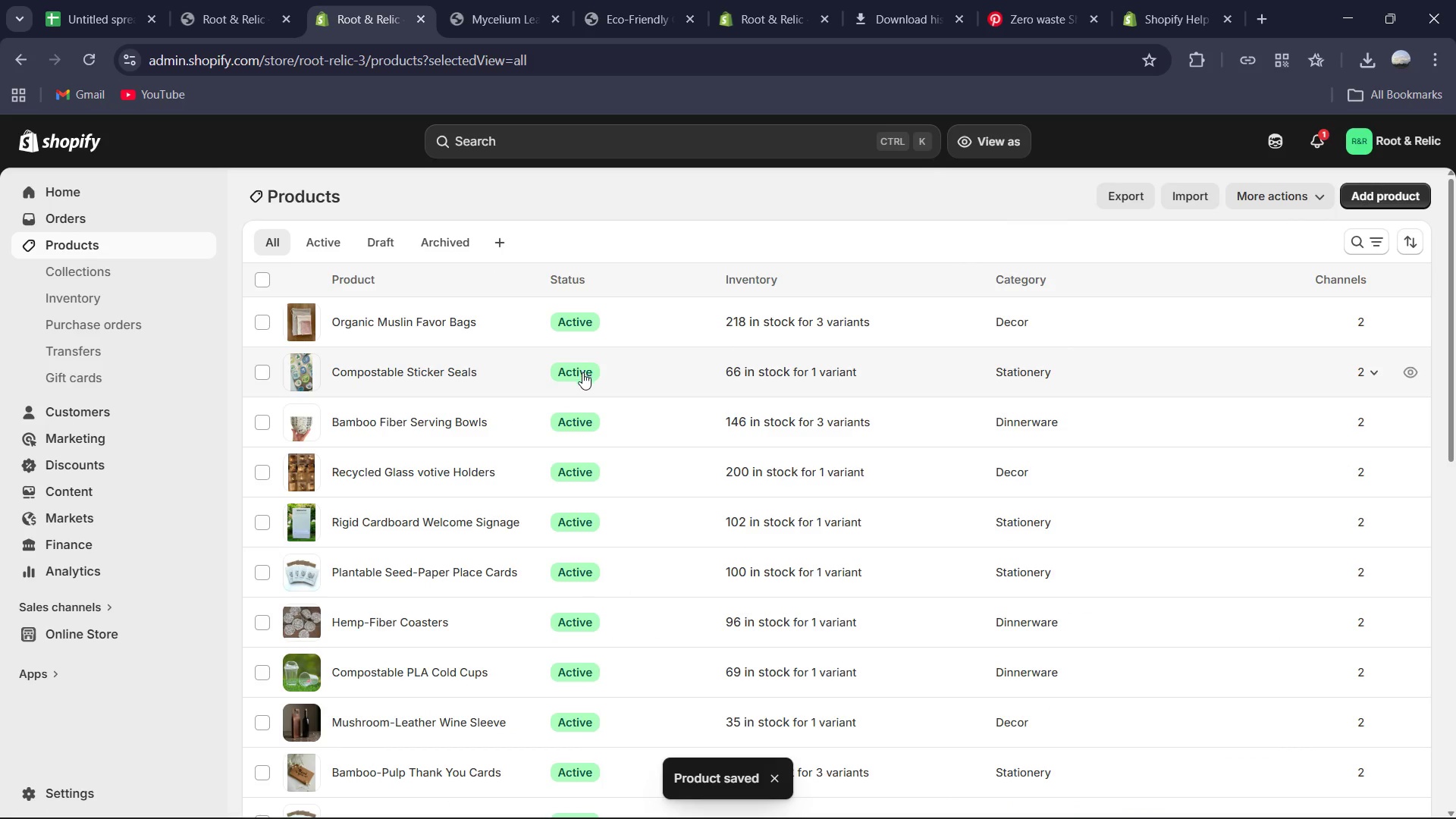 
scroll: coordinate [447, 482], scroll_direction: down, amount: 6.0
 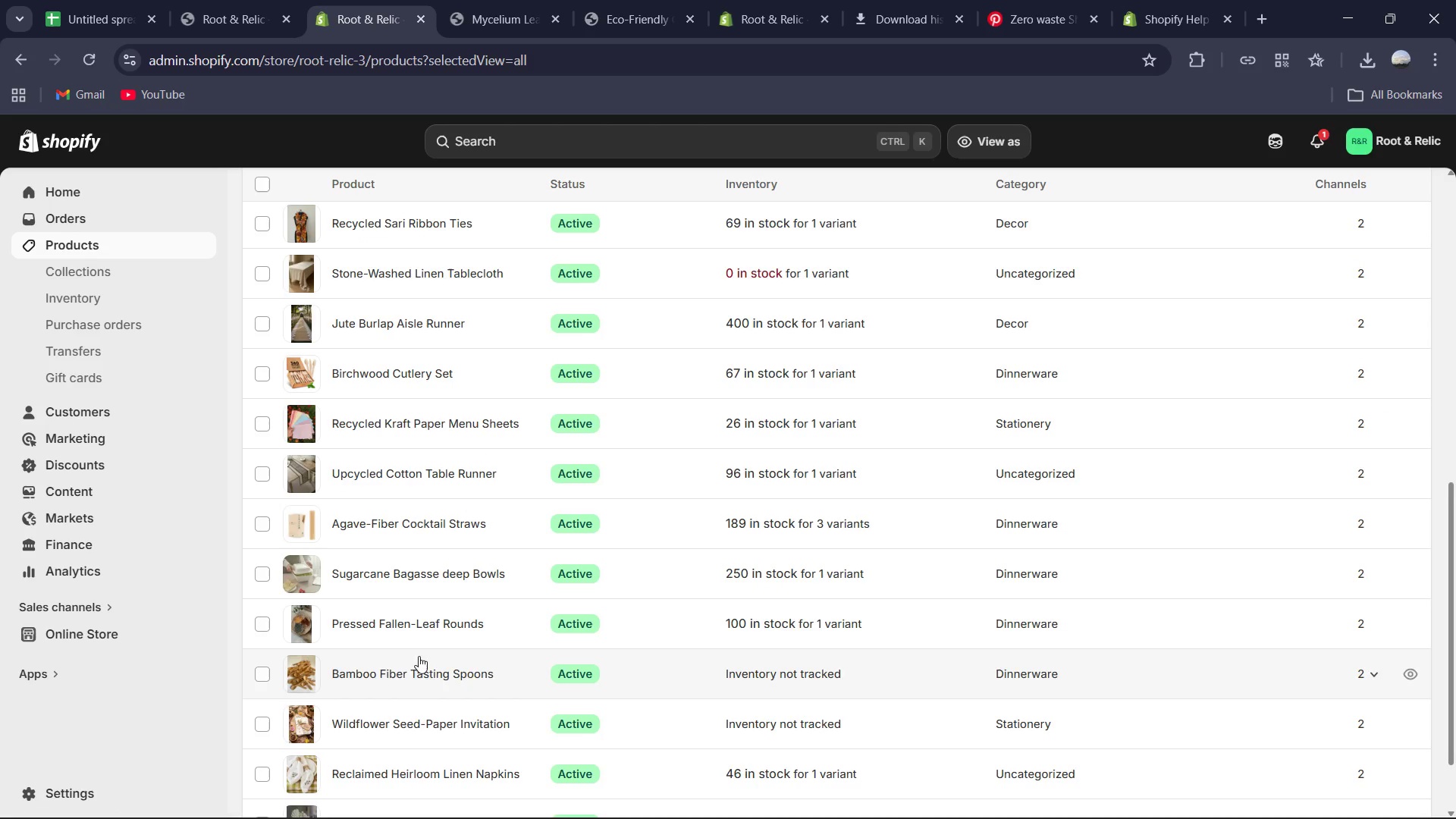 
left_click([422, 679])
 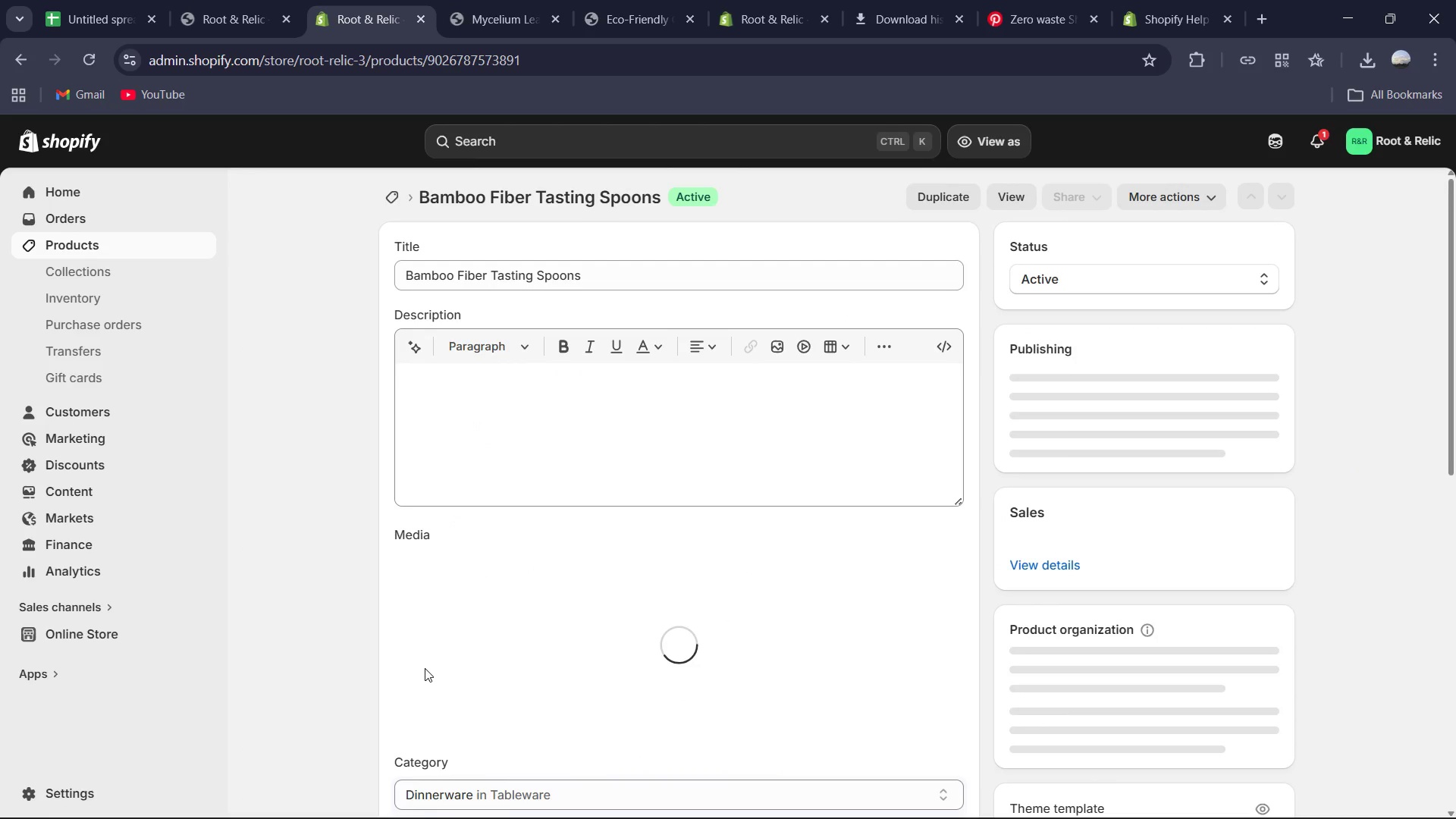 
scroll: coordinate [549, 409], scroll_direction: down, amount: 7.0
 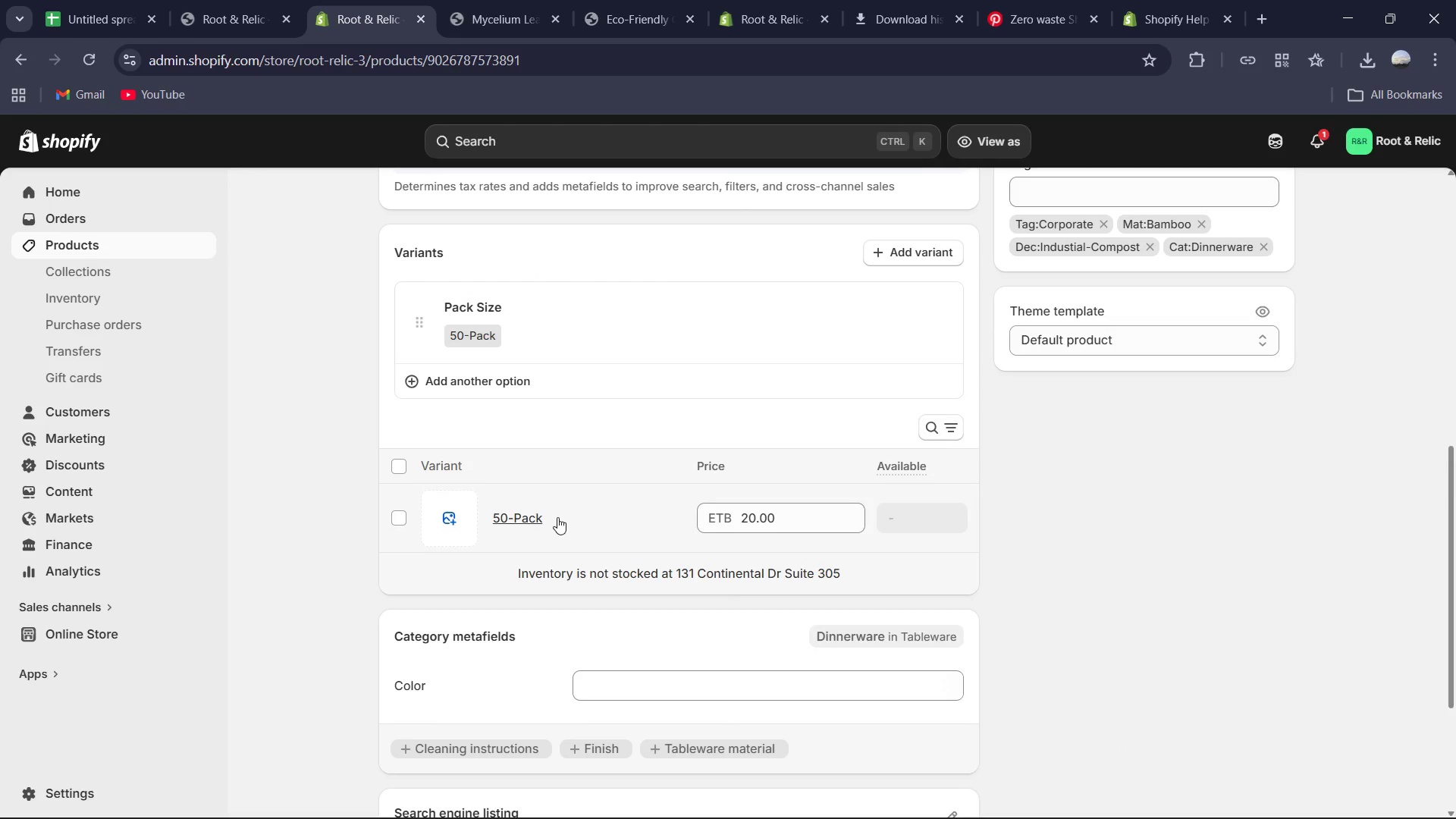 
left_click([529, 518])
 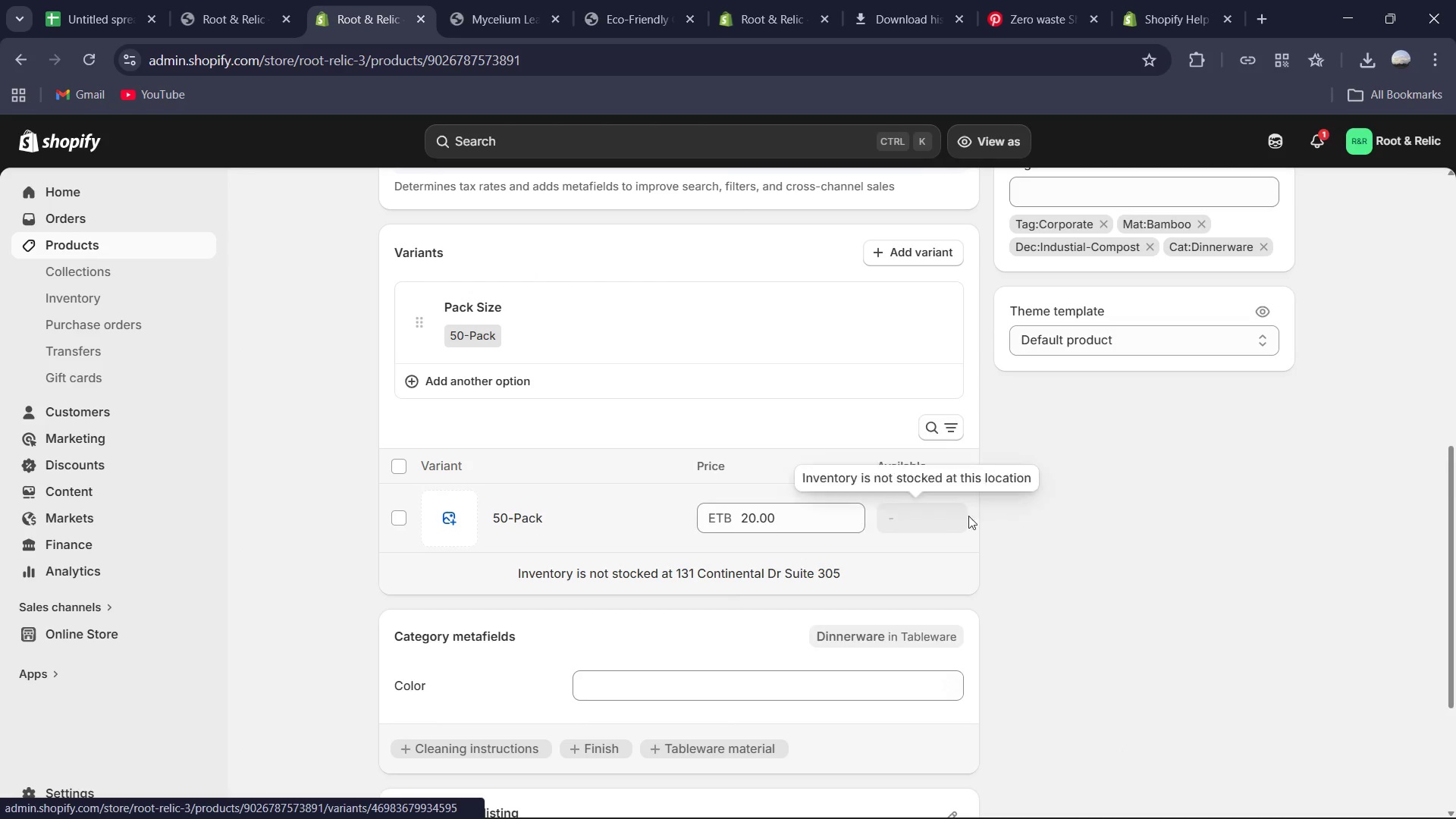 
scroll: coordinate [1021, 504], scroll_direction: down, amount: 6.0
 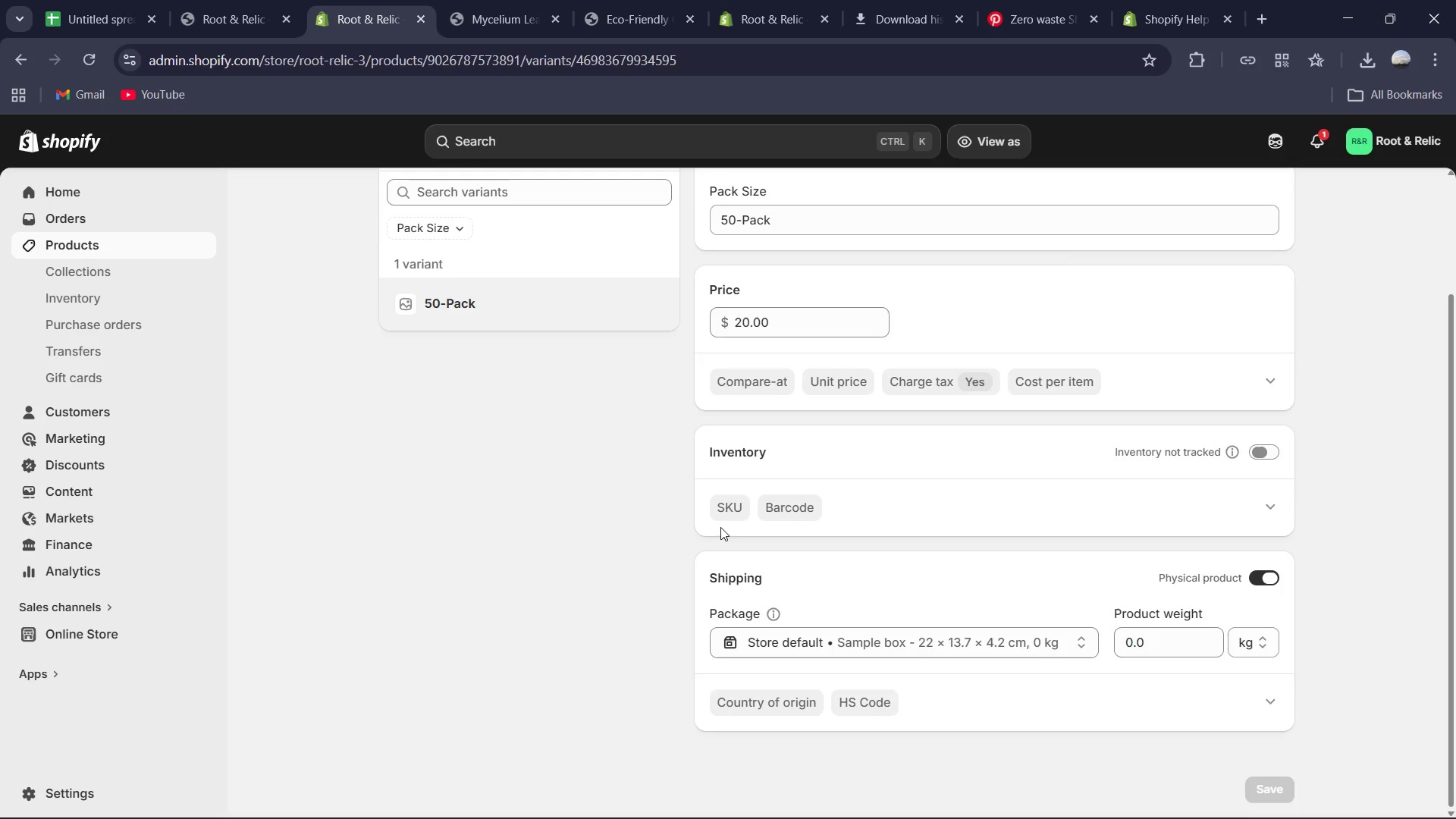 
left_click([723, 514])
 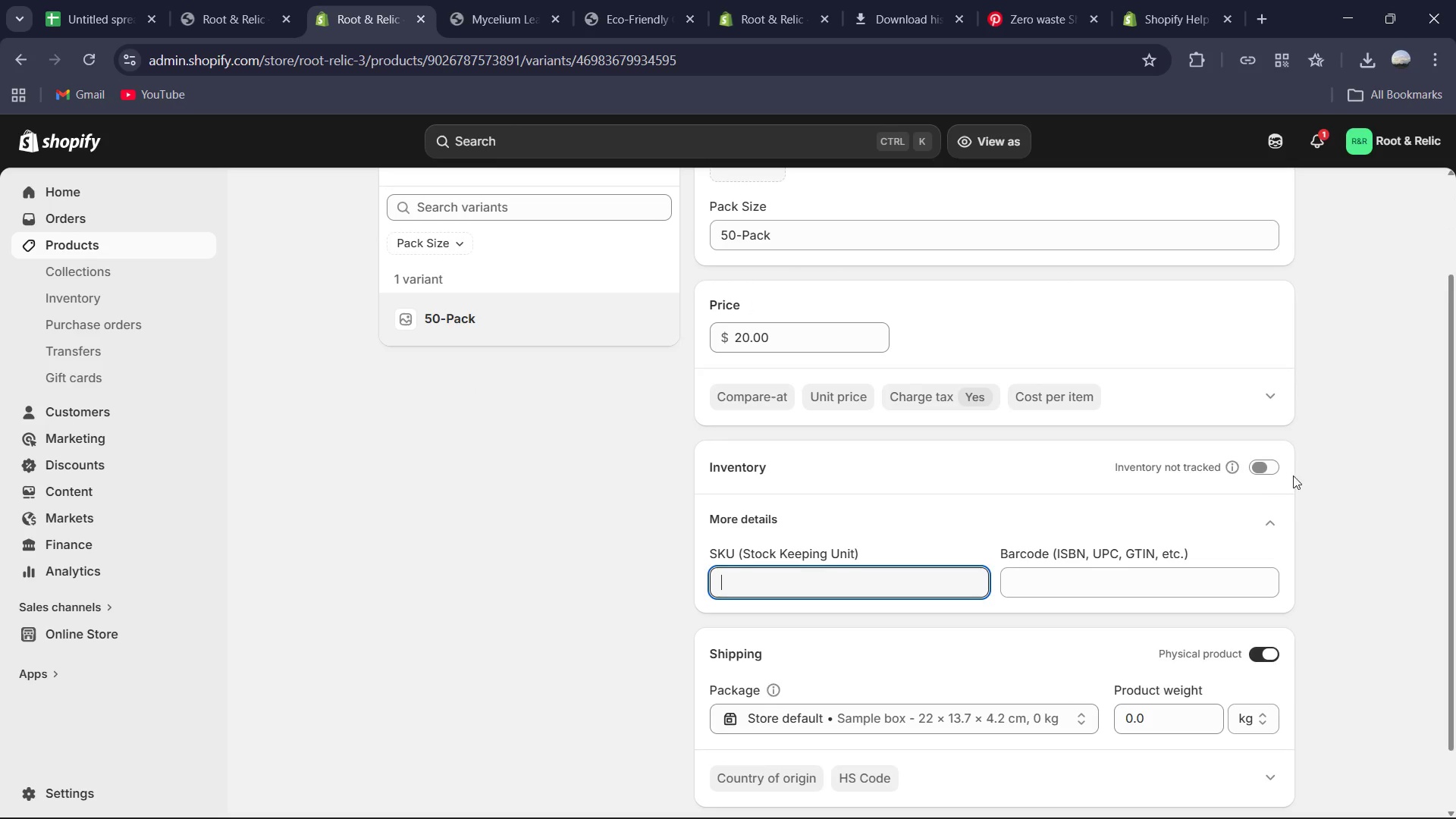 
left_click([1266, 460])
 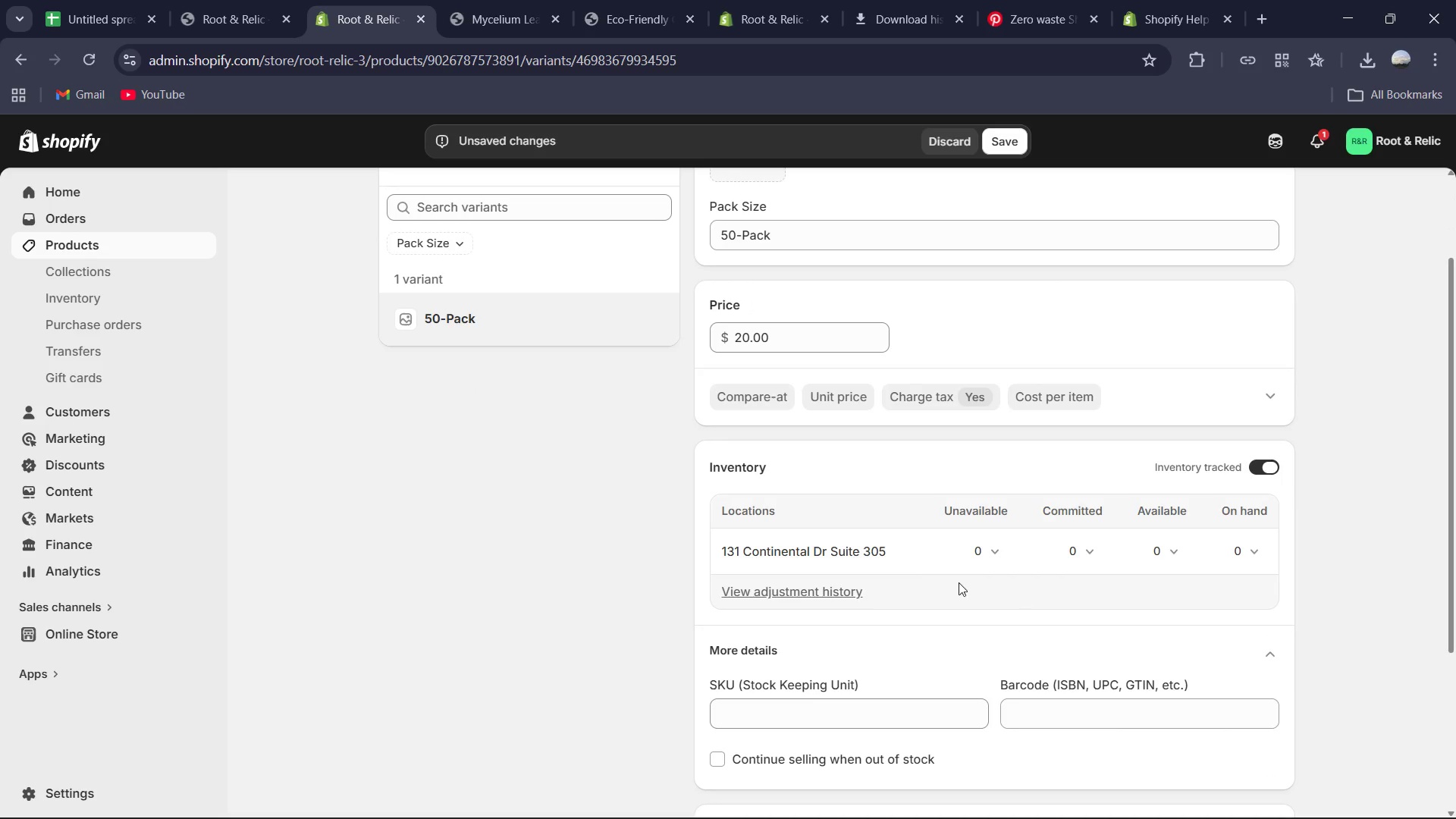 
scroll: coordinate [949, 584], scroll_direction: down, amount: 2.0
 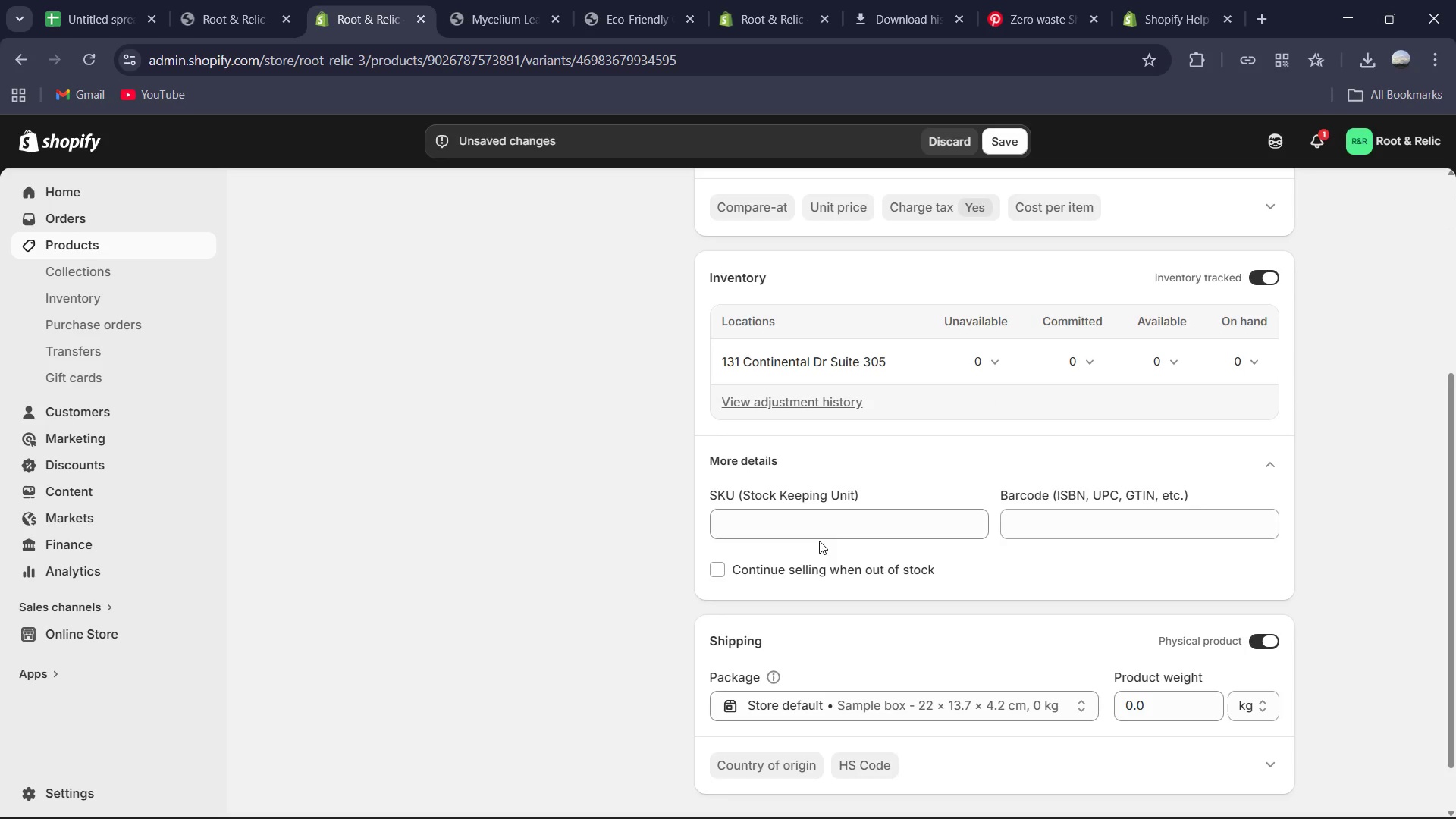 
left_click([819, 535])
 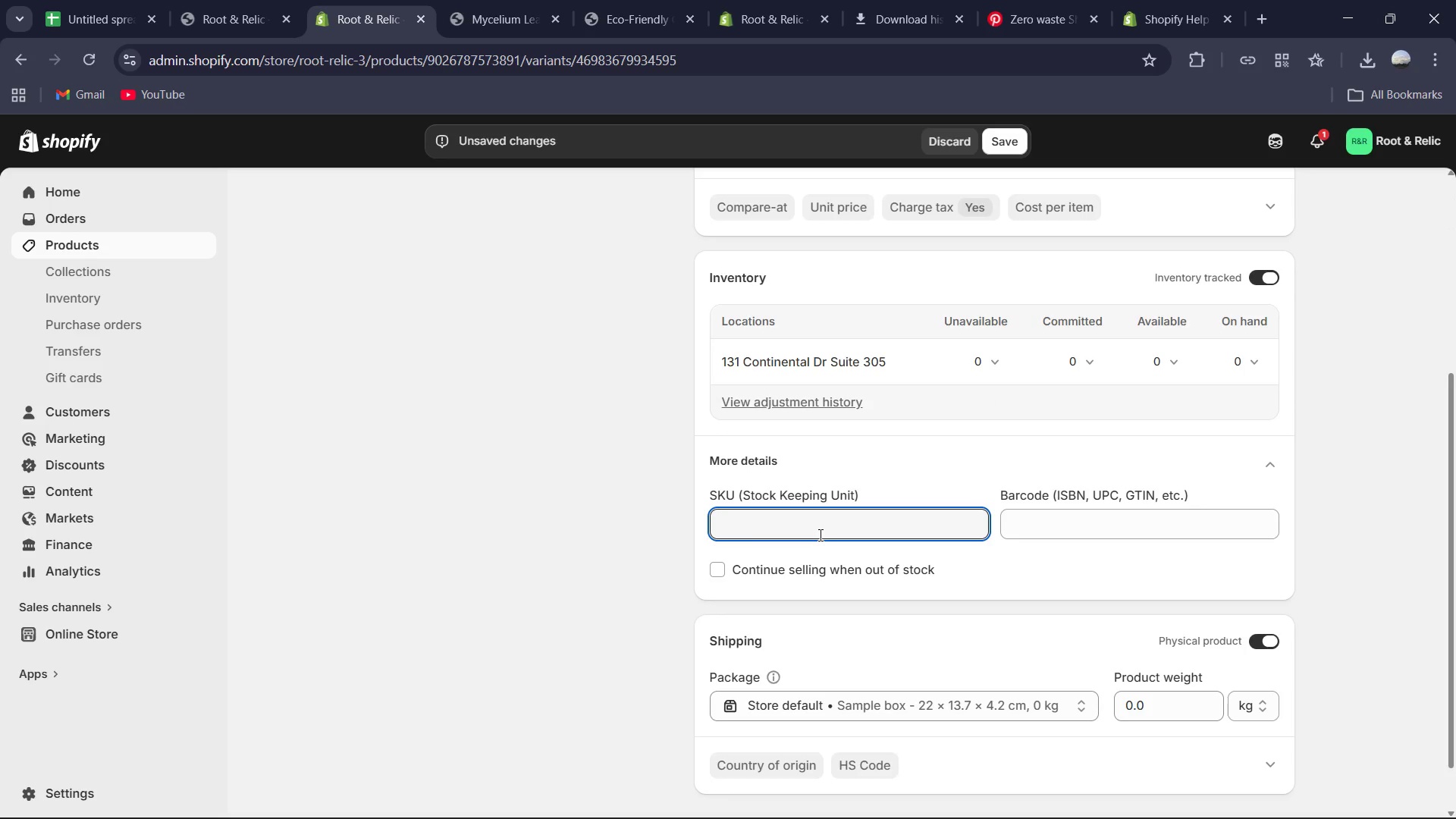 
hold_key(key=ShiftRight, duration=0.5)
 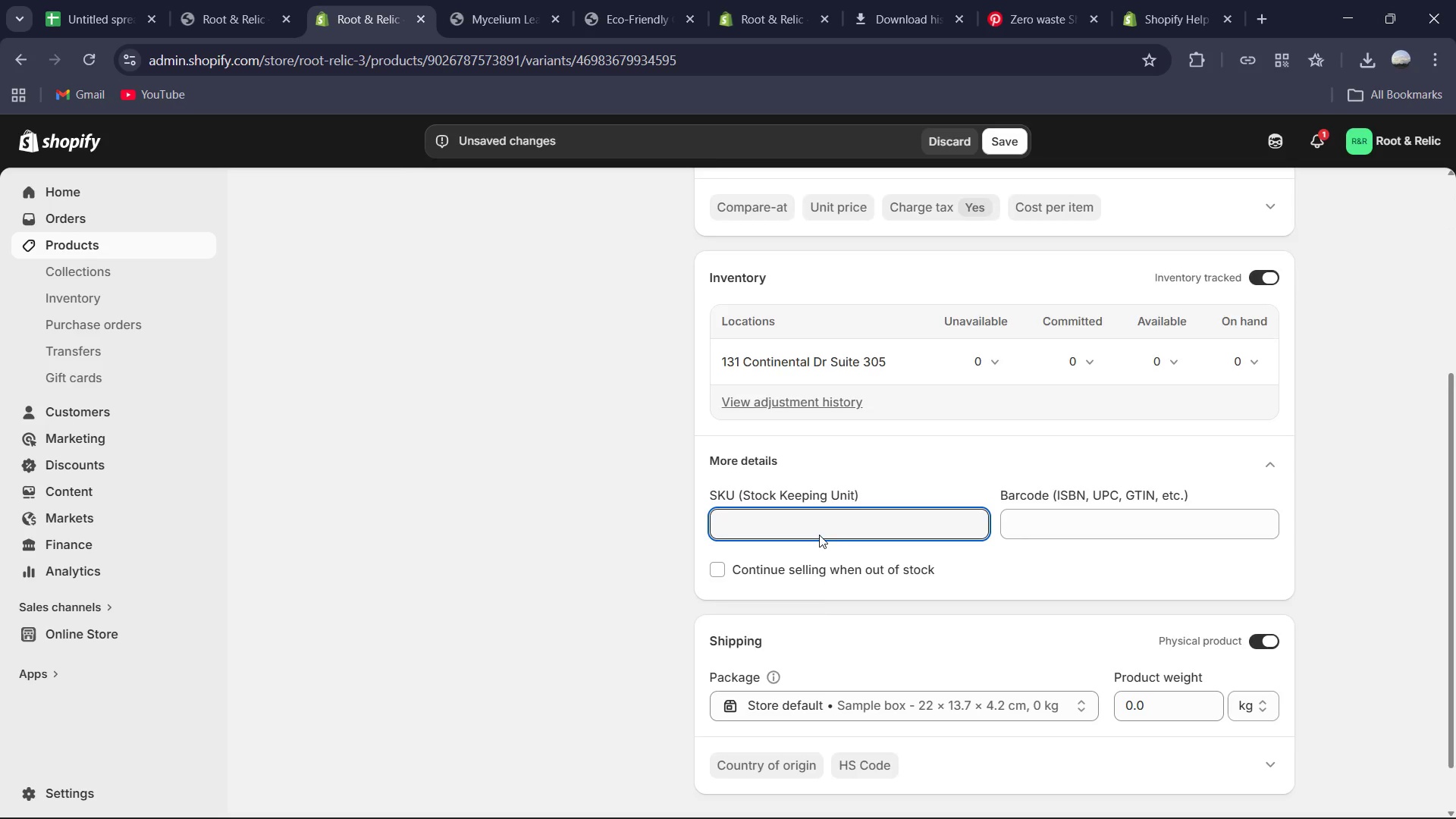 
type(BAM-DIN-2)
key(Backspace)
type(30)
 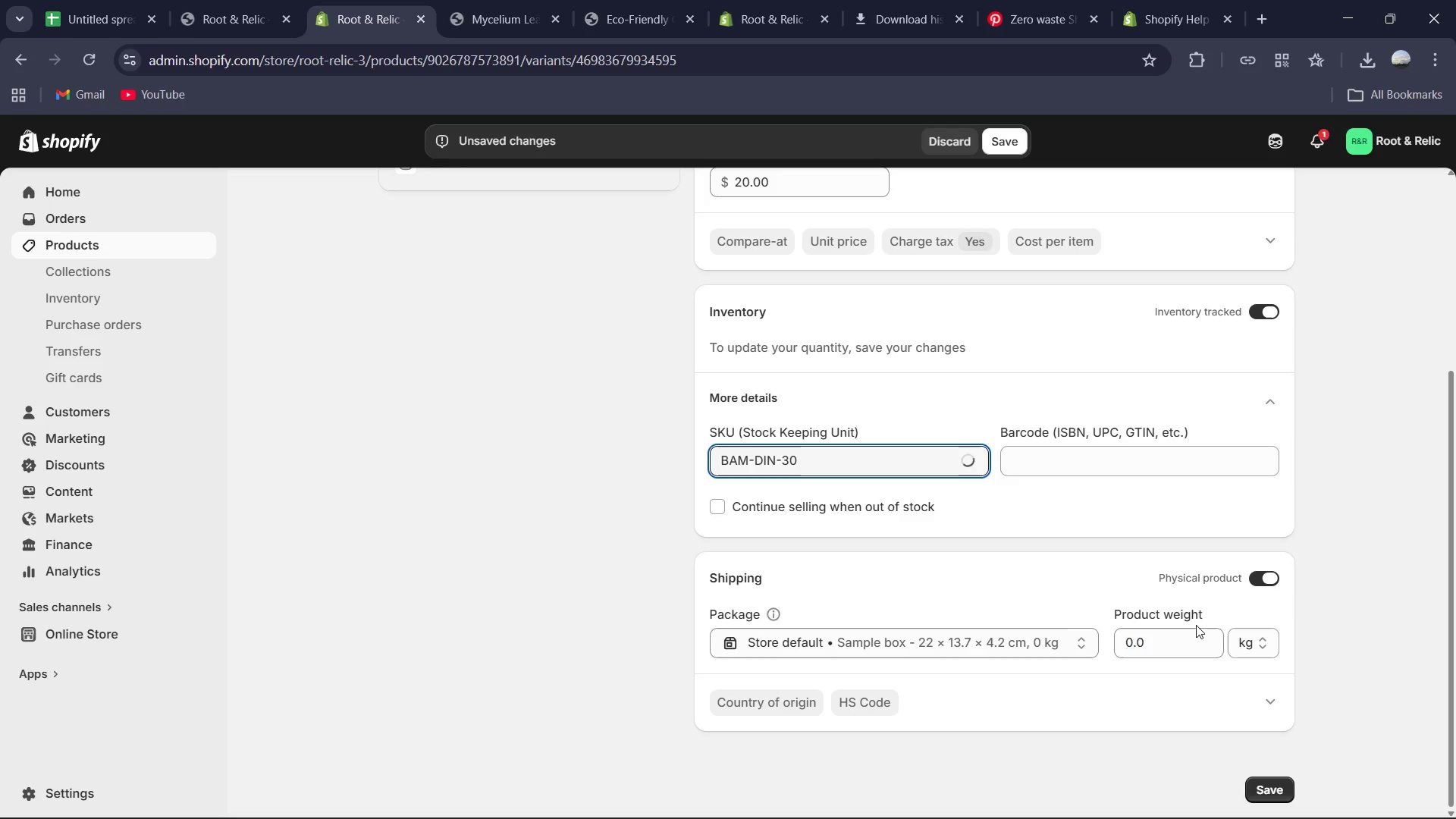 
left_click([1188, 632])
 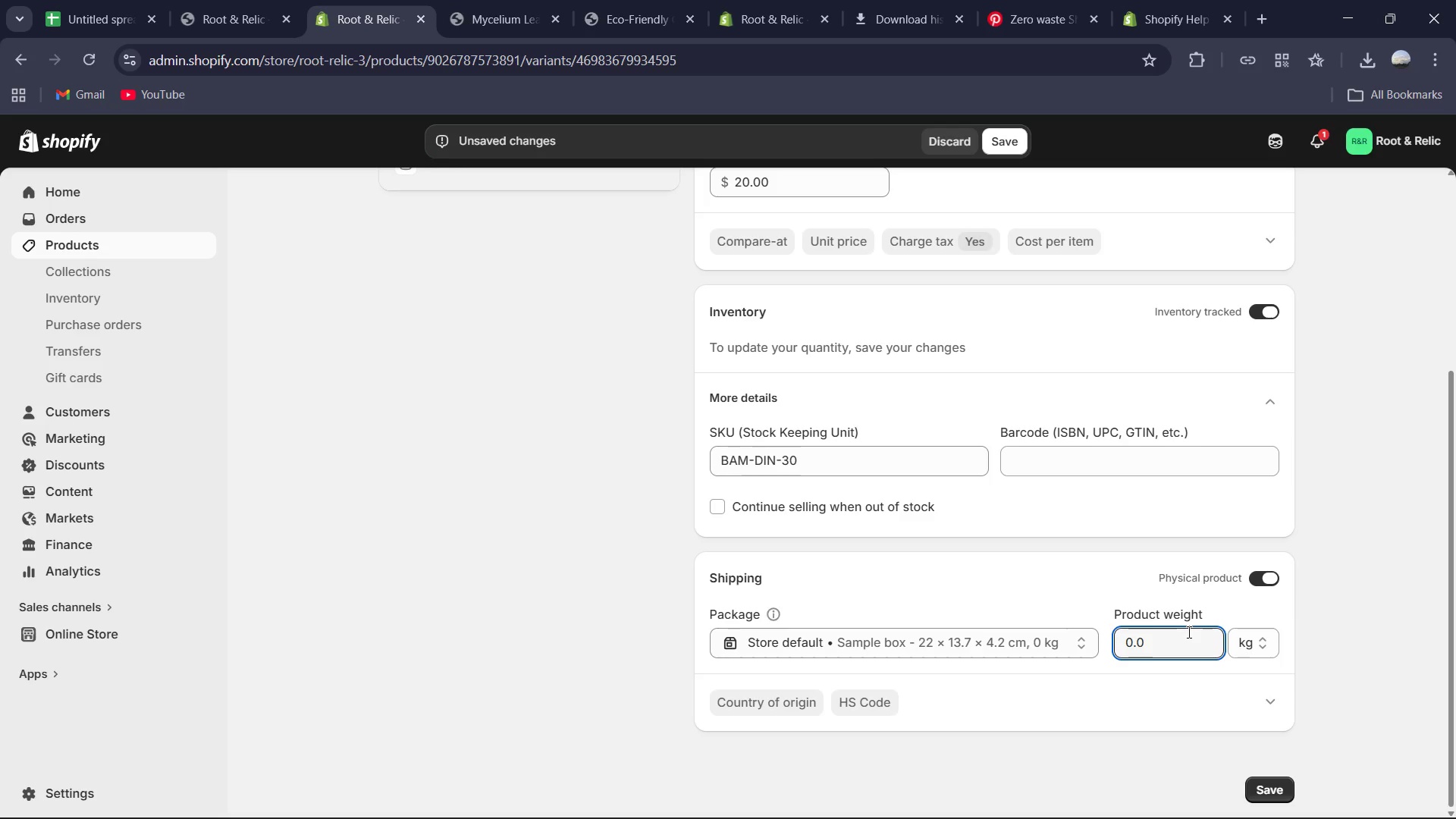 
key(Control+A)
 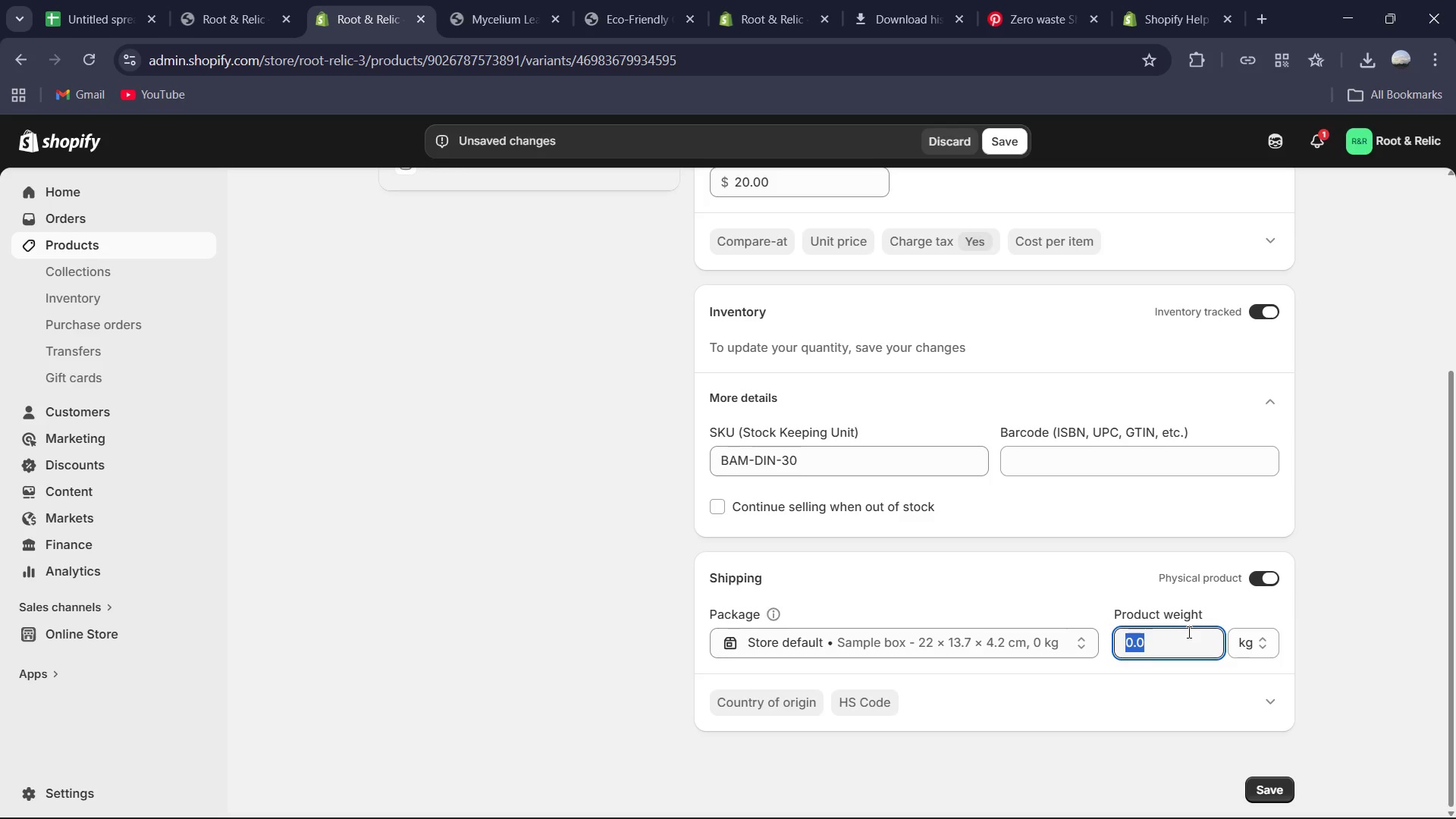 
key(Numpad0)
 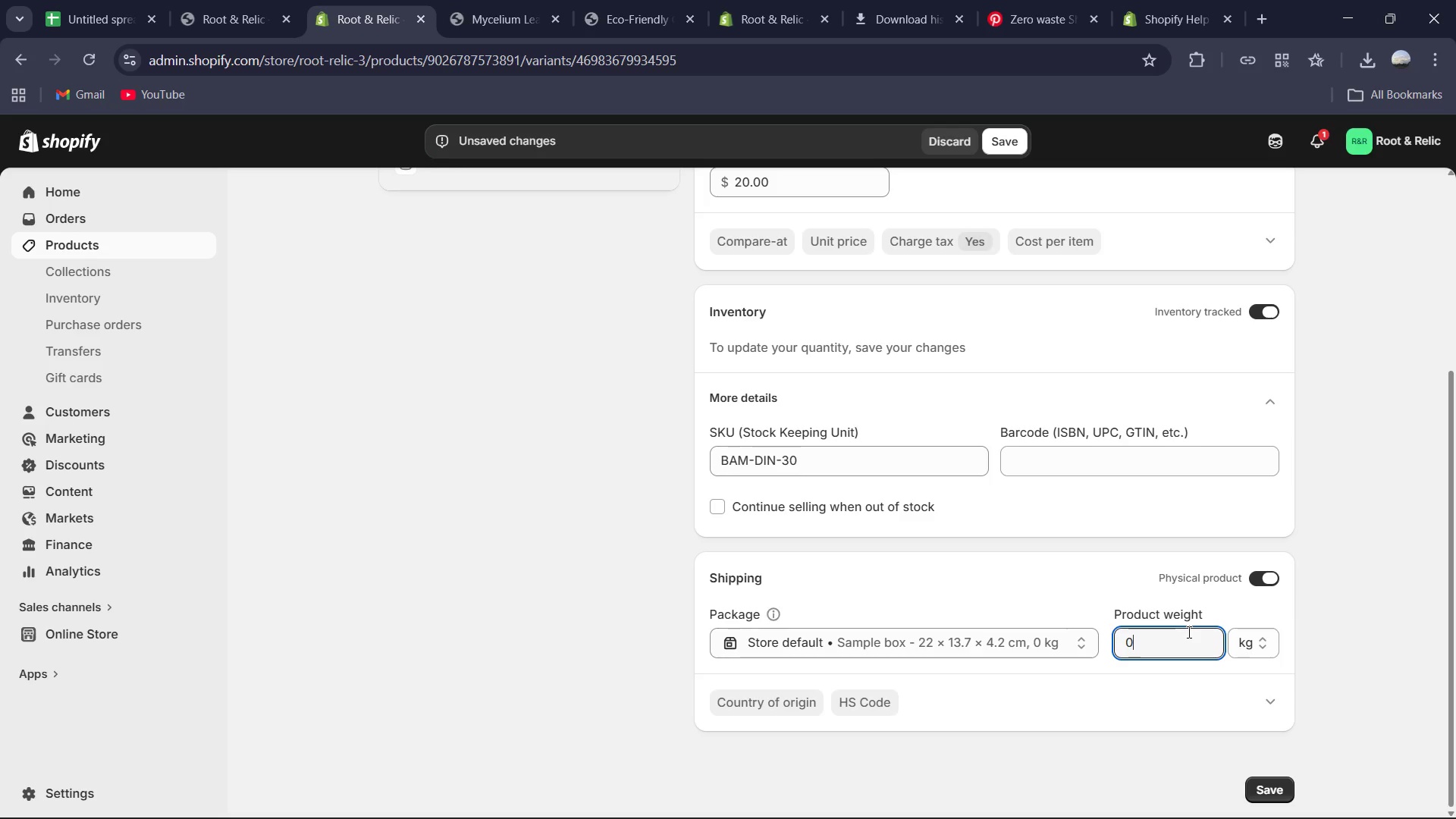 
key(NumpadDecimal)
 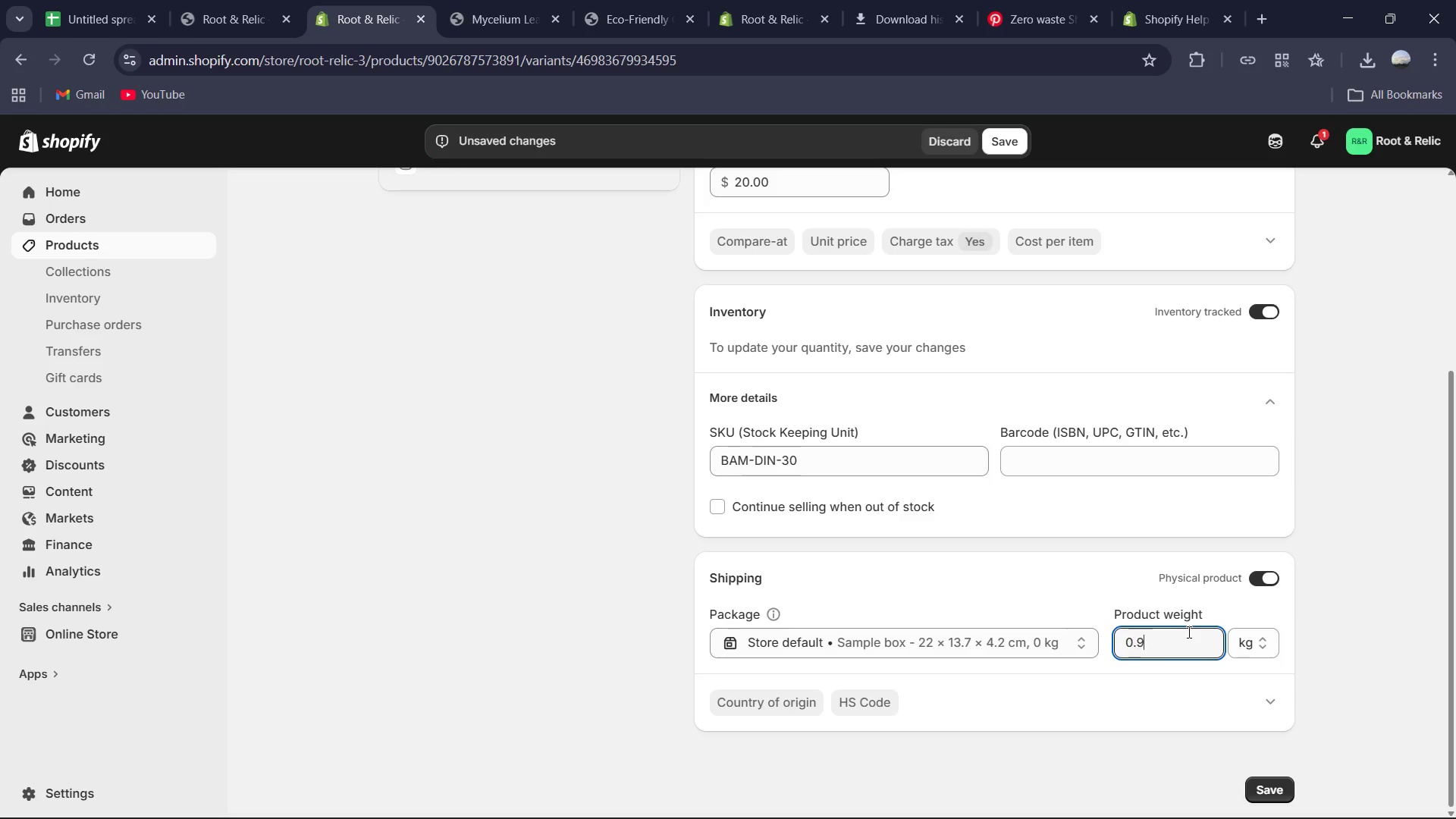 
key(Numpad9)
 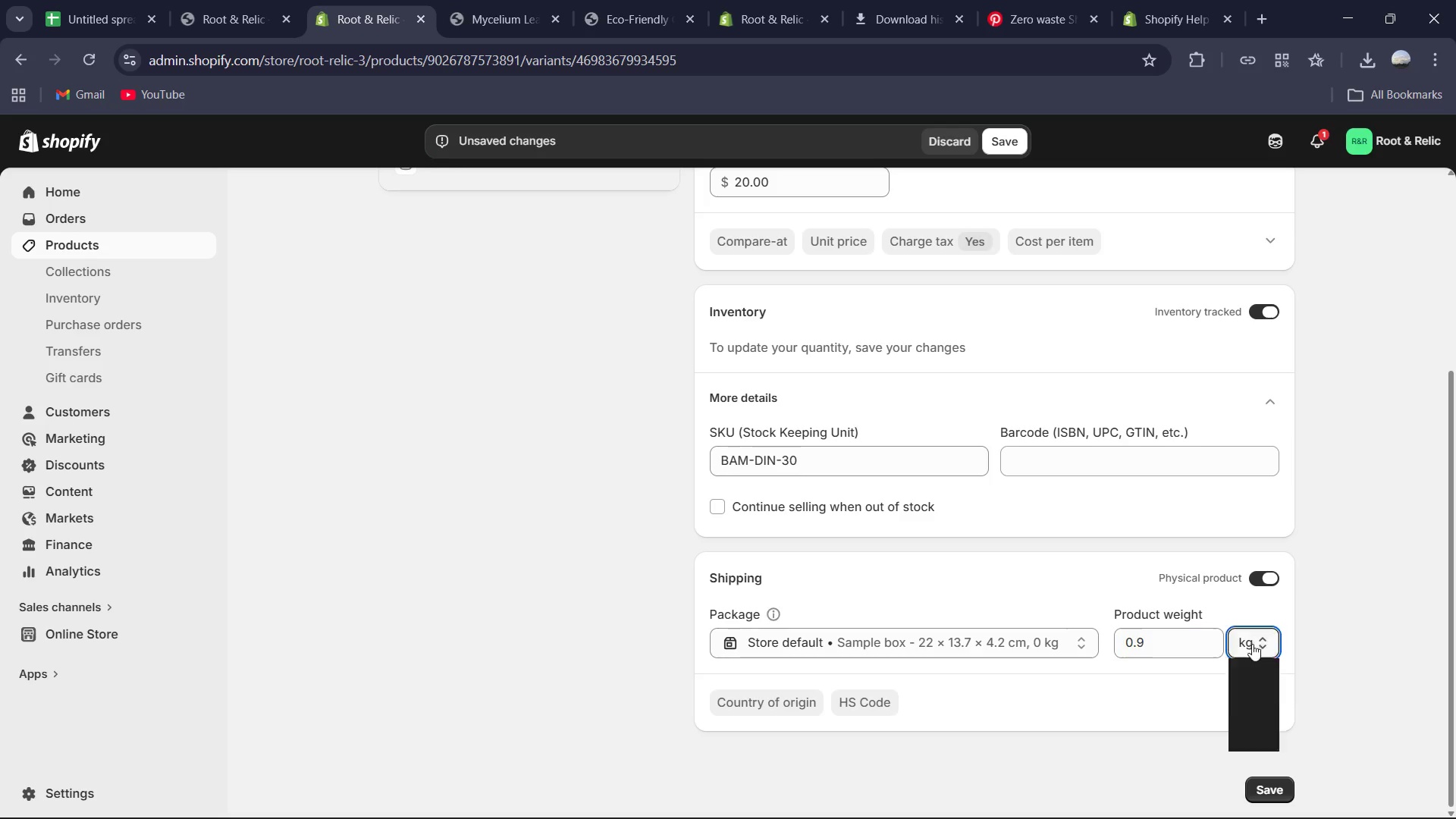 
double_click([1247, 664])
 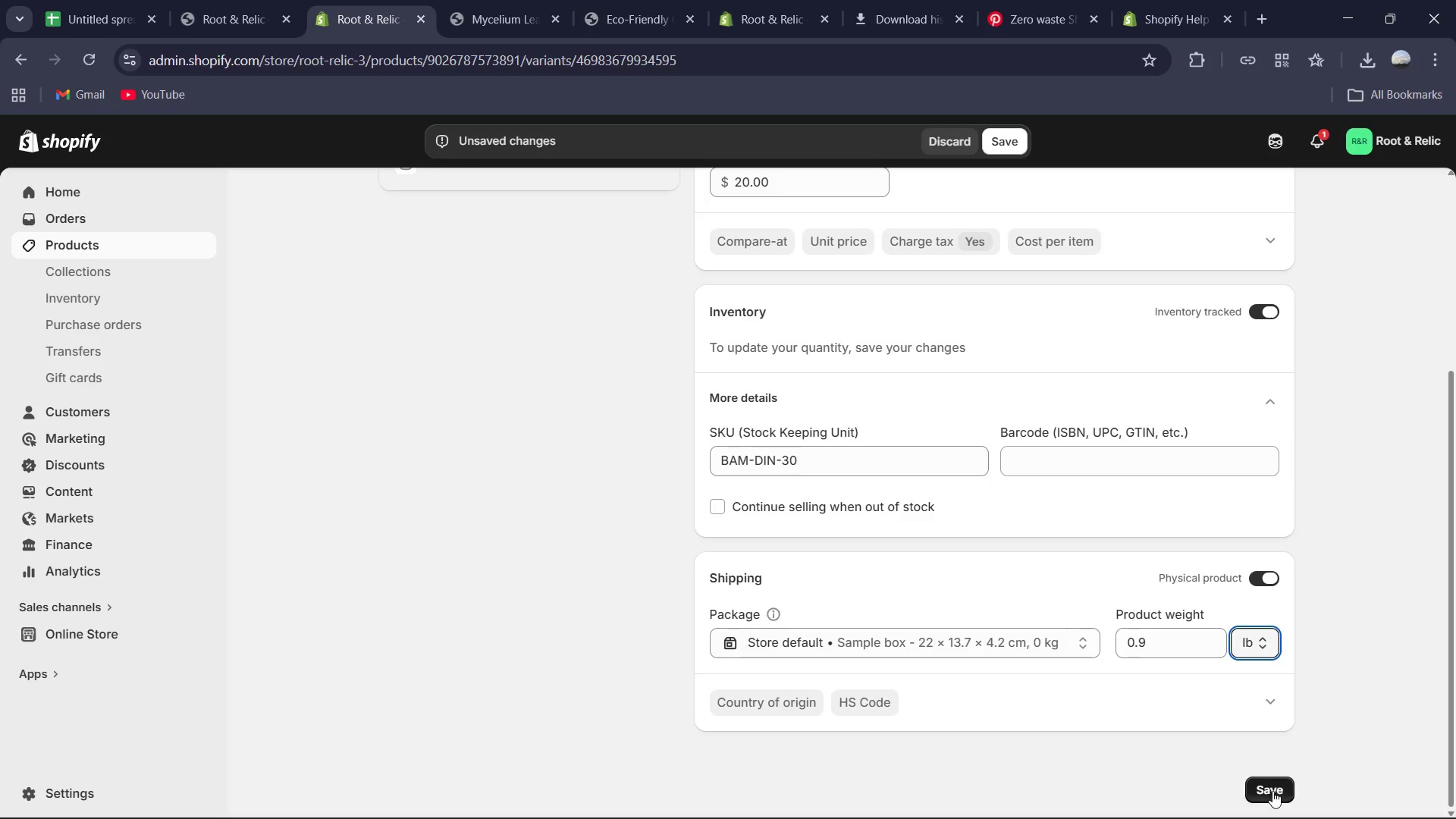 
left_click([1274, 792])
 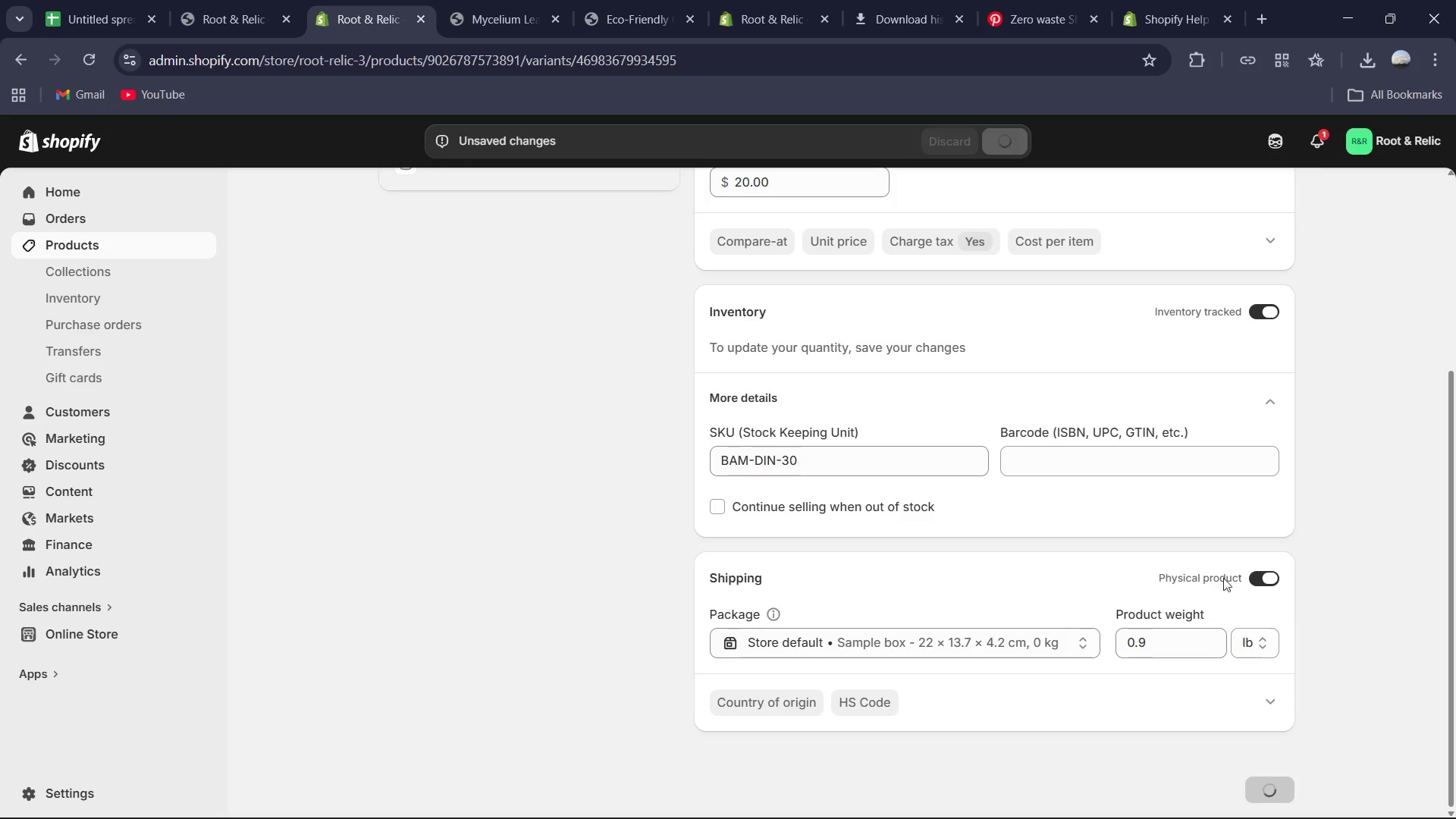 
scroll: coordinate [1012, 622], scroll_direction: up, amount: 8.0
 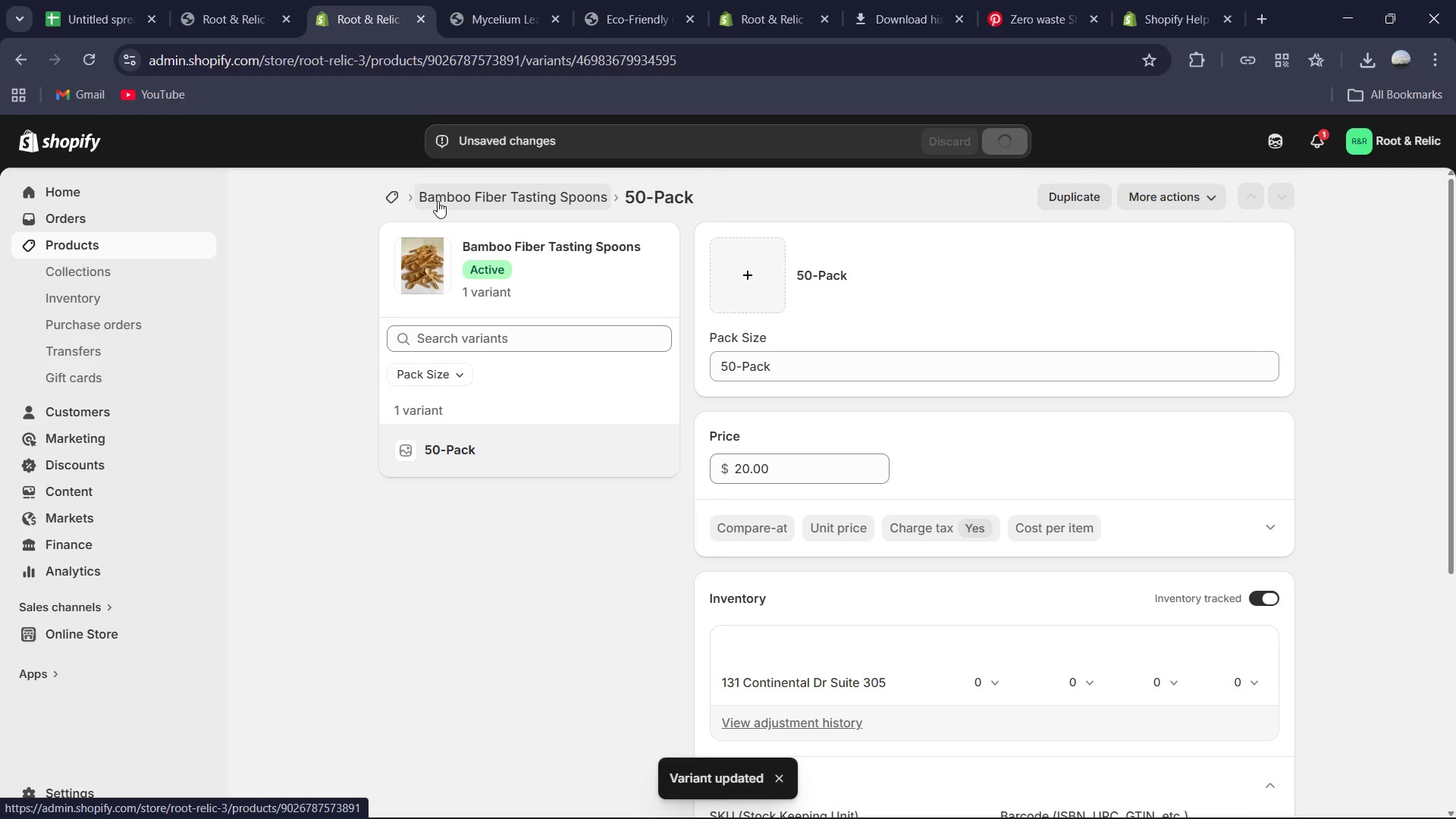 
left_click([447, 201])
 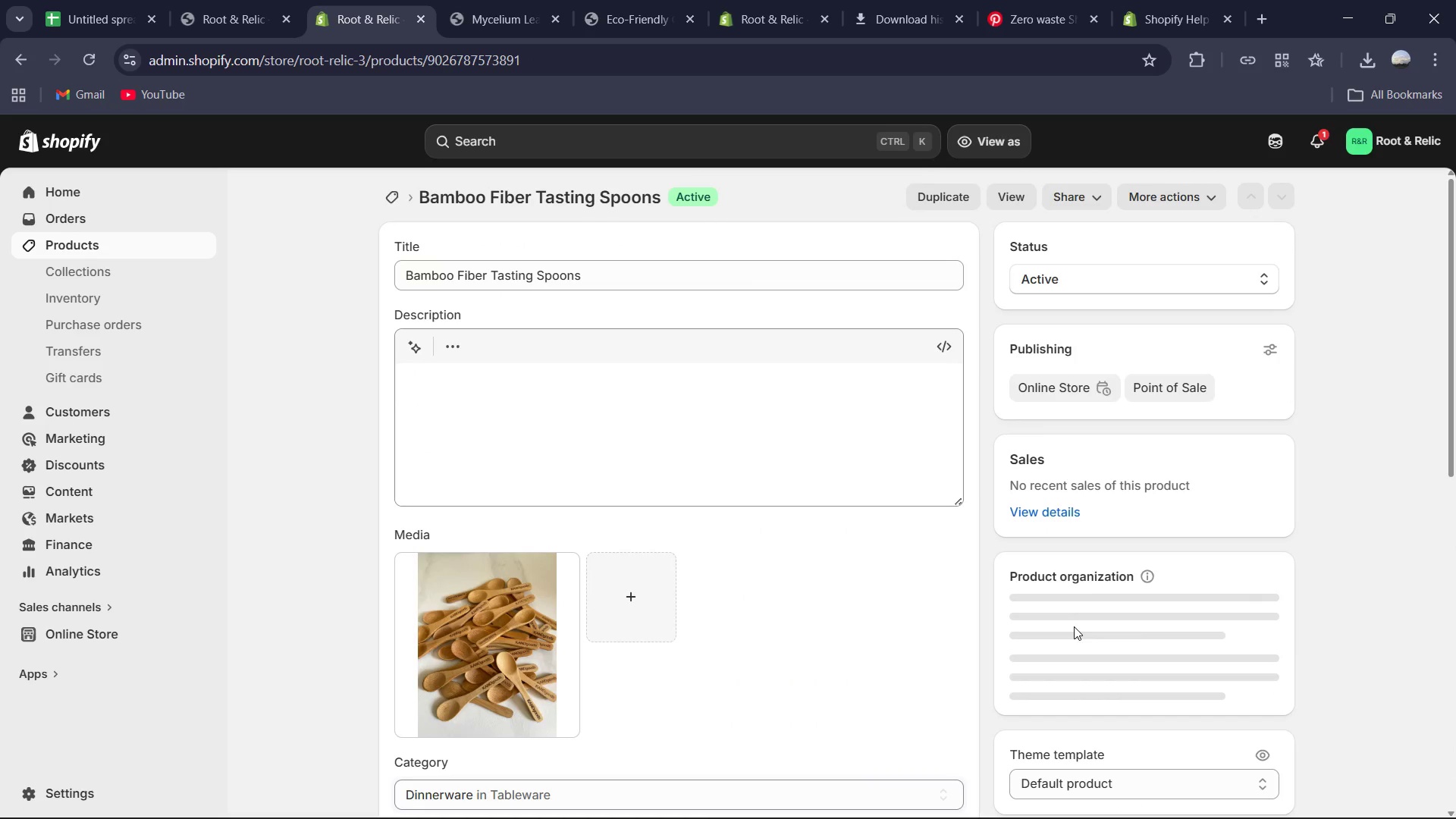 
scroll: coordinate [1123, 647], scroll_direction: down, amount: 9.0
 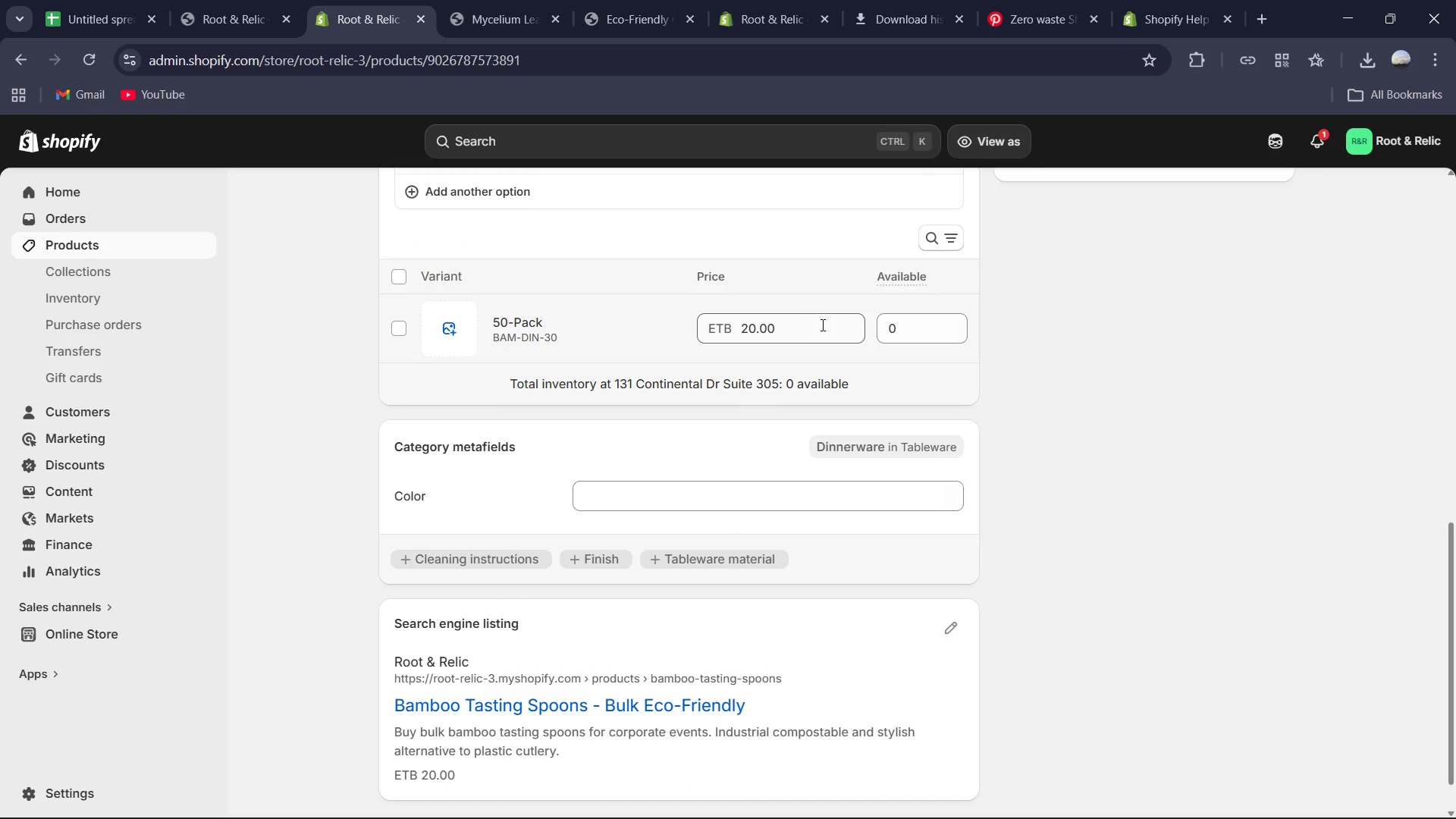 
left_click([928, 327])
 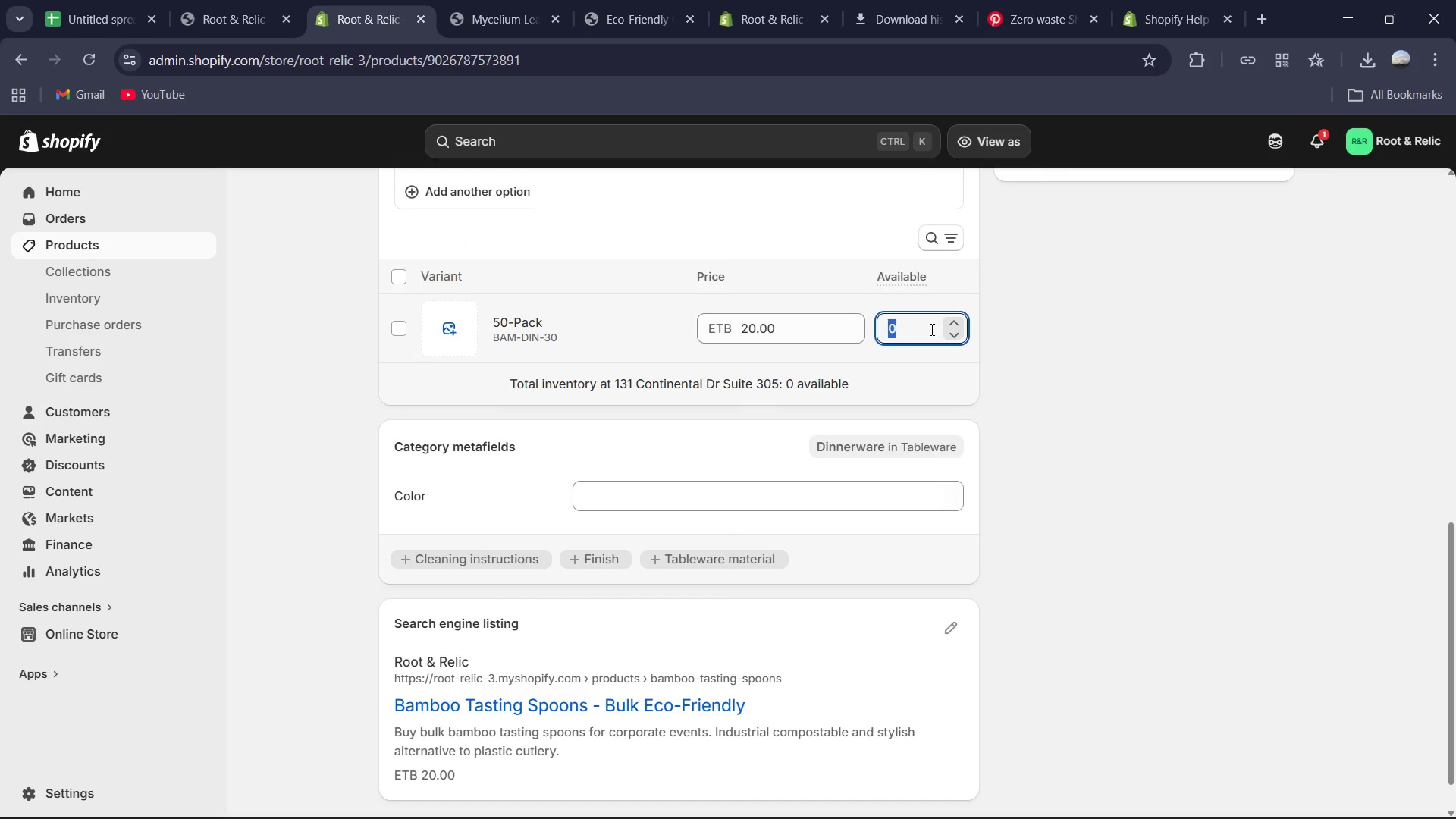 
key(Numpad6)
 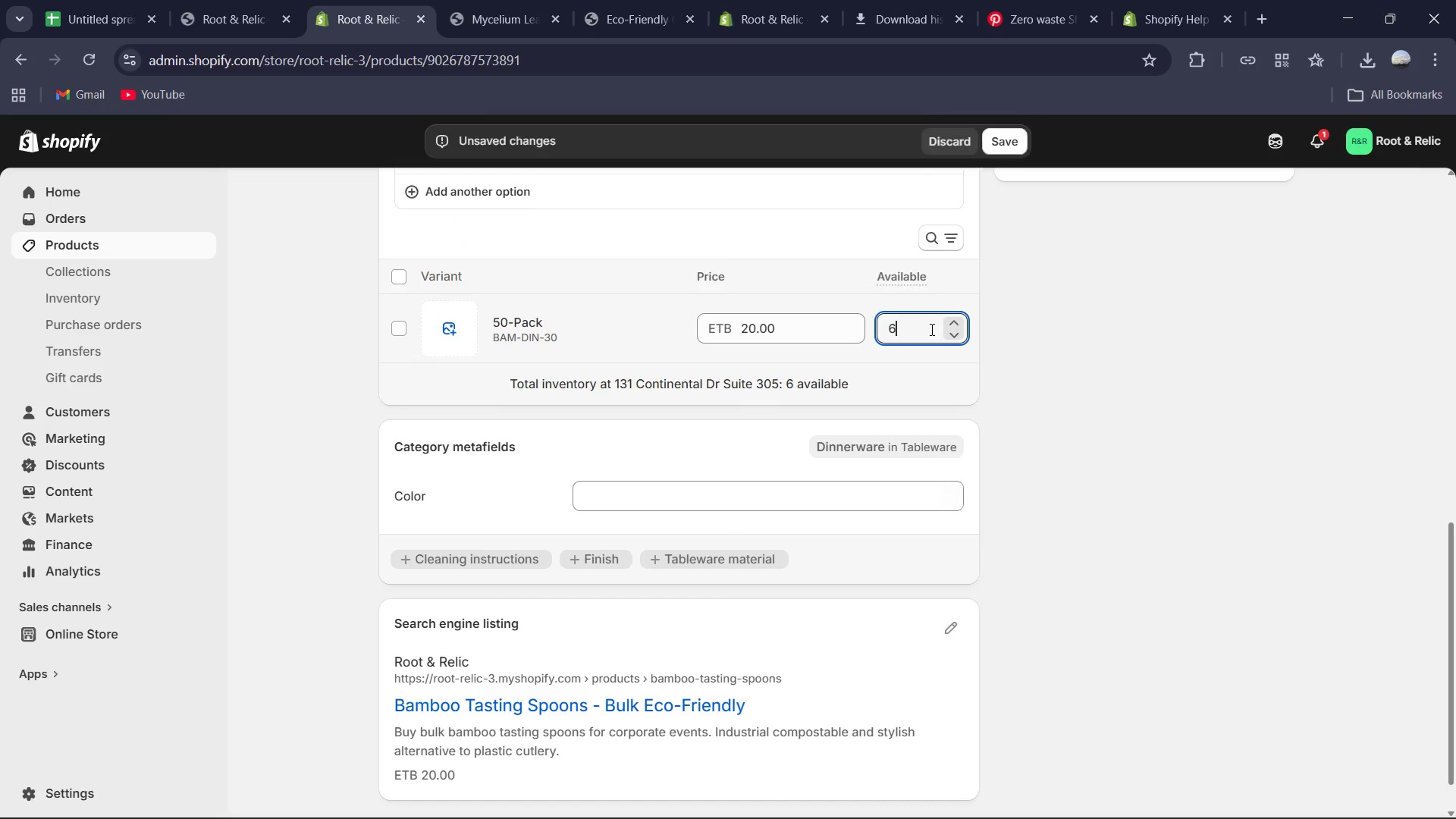 
key(Numpad8)
 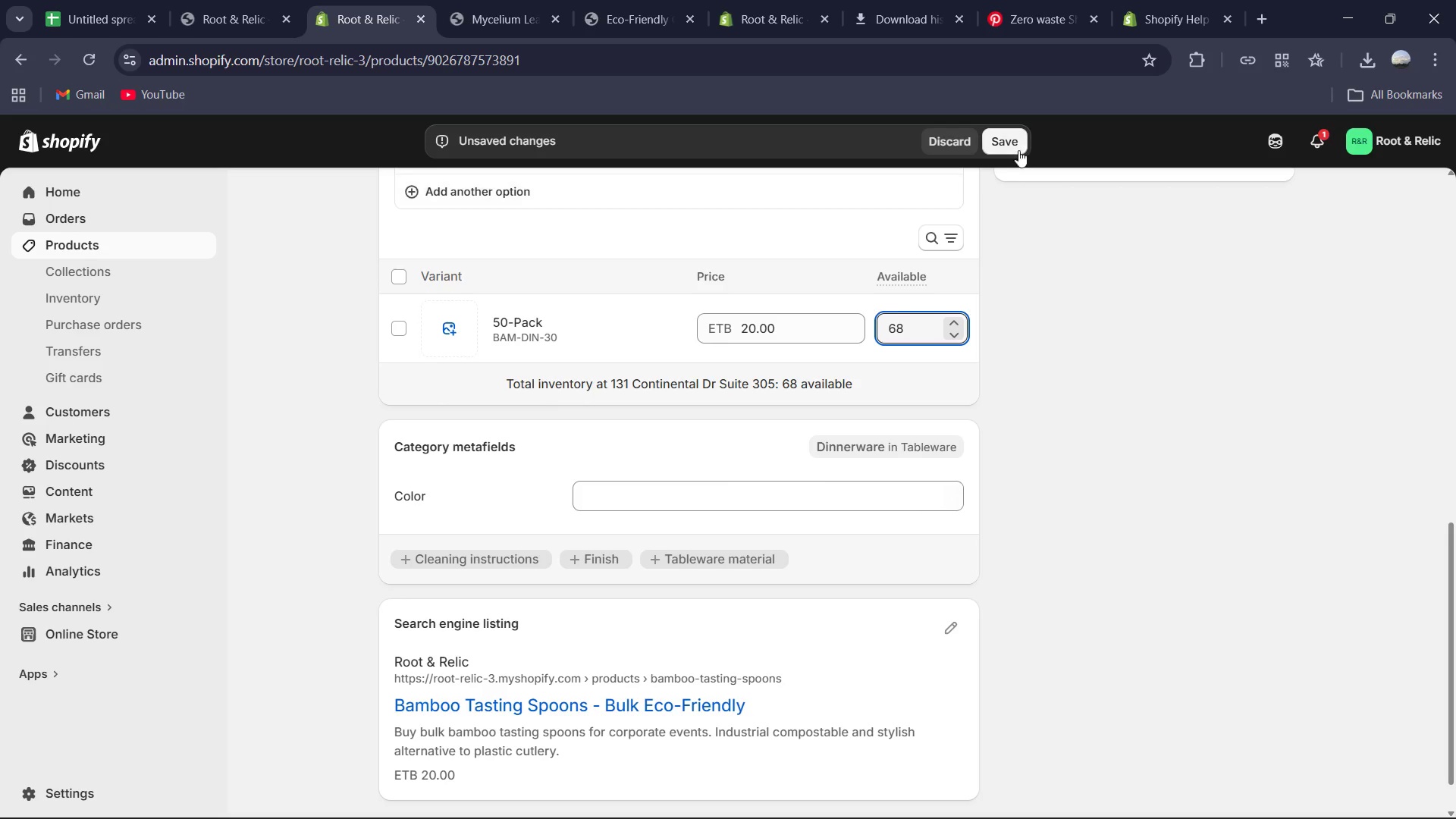 
left_click([1019, 143])
 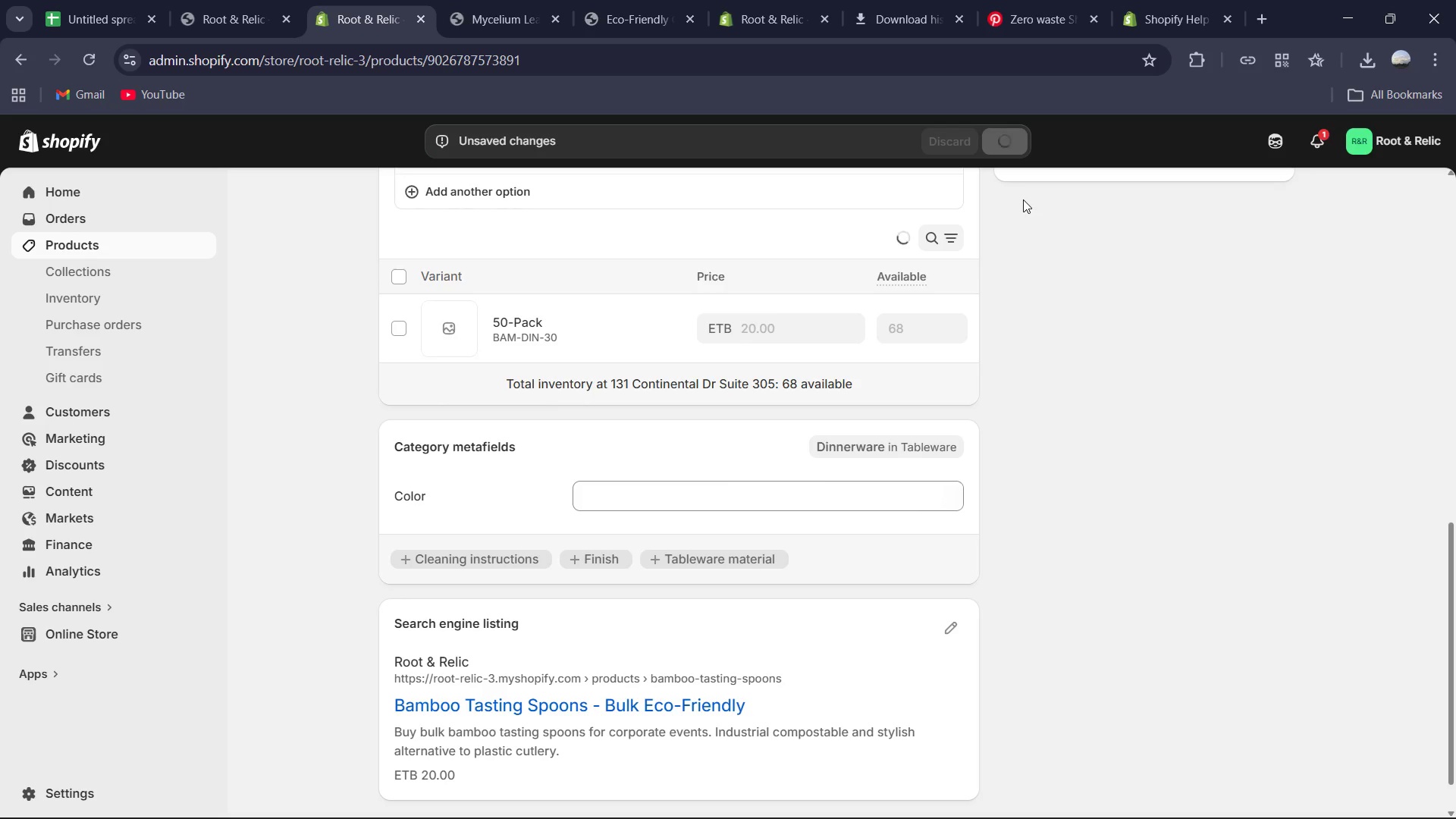 
scroll: coordinate [689, 324], scroll_direction: up, amount: 12.0
 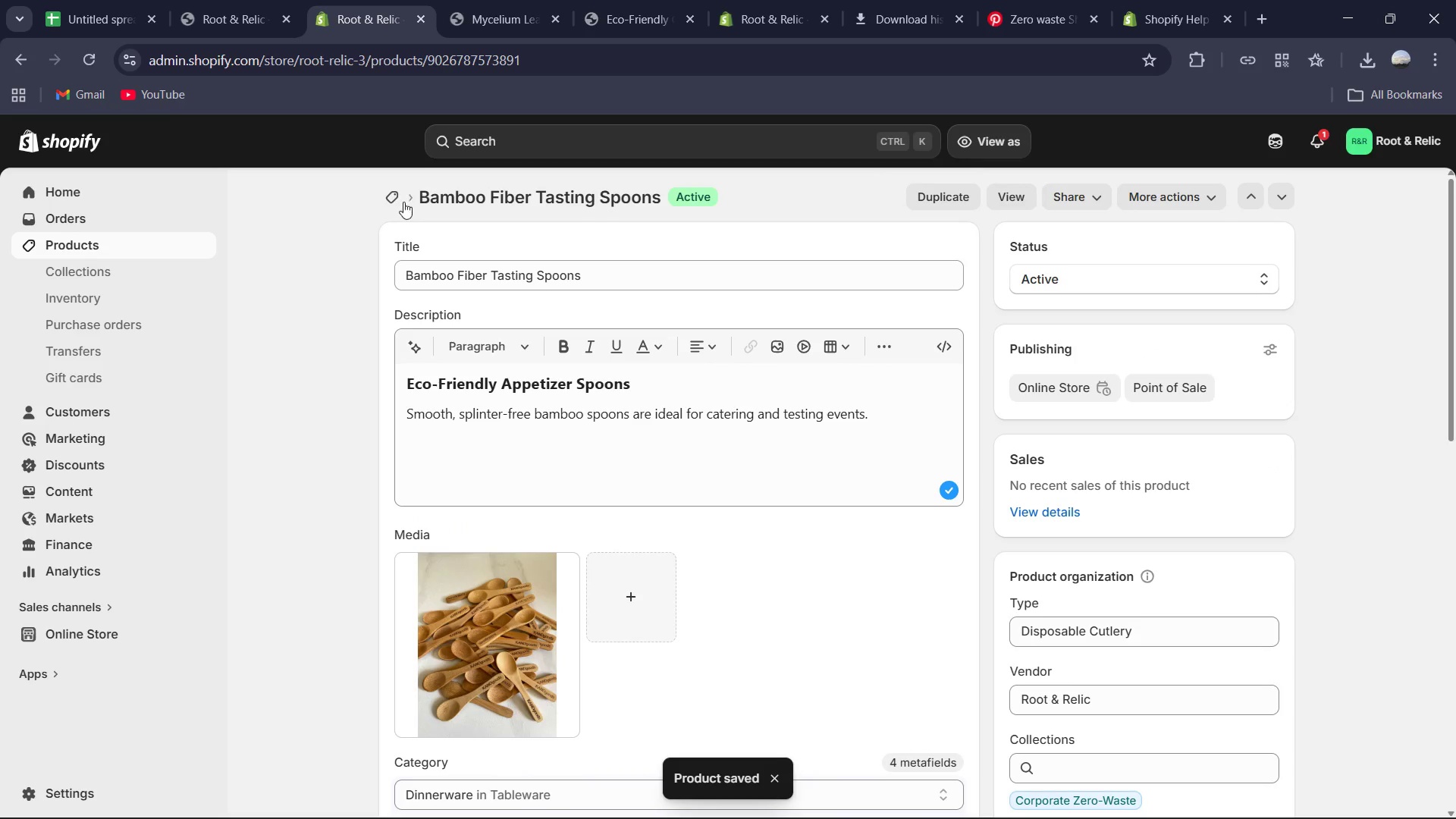 
left_click([398, 202])
 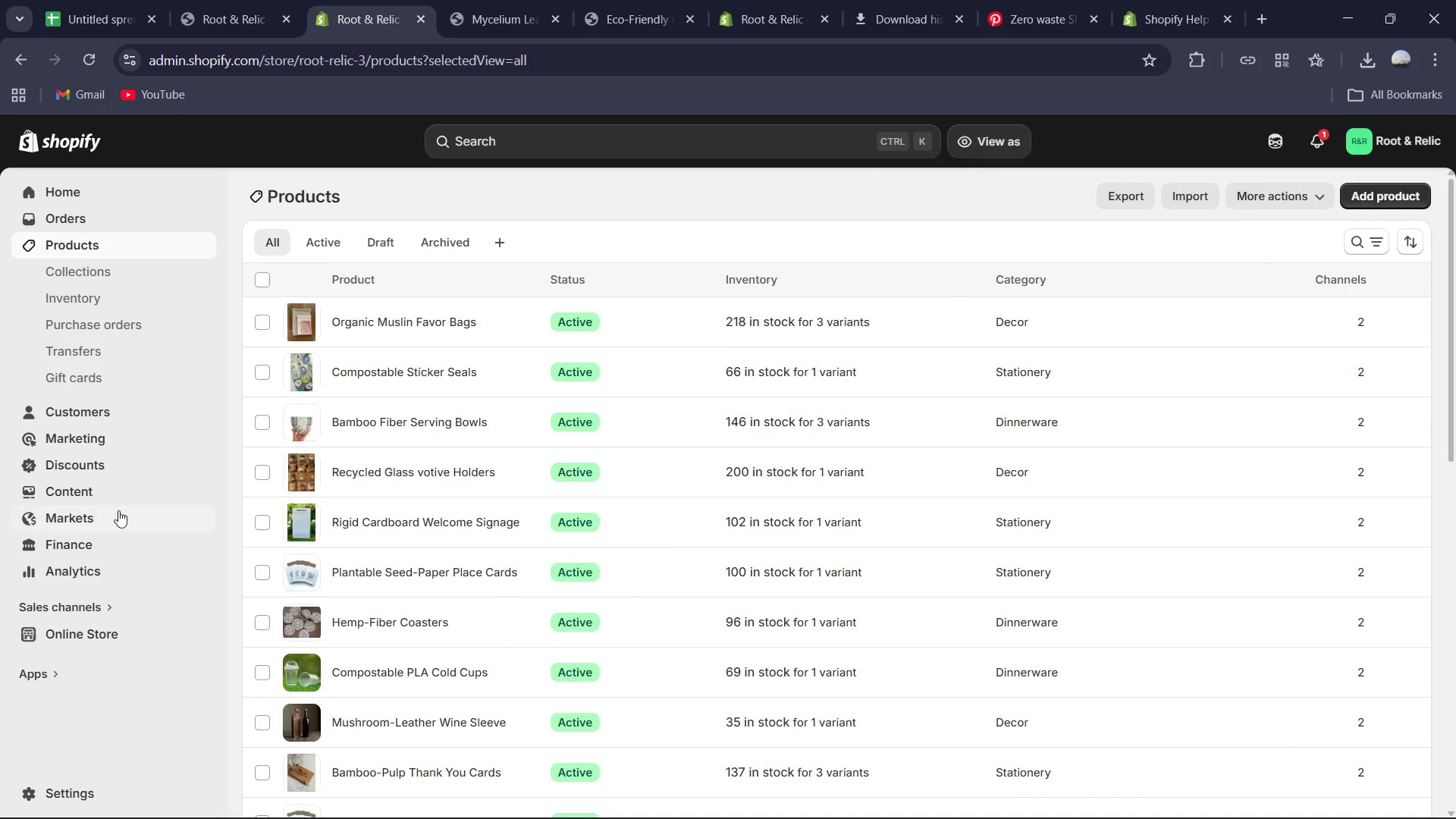 
scroll: coordinate [746, 493], scroll_direction: down, amount: 9.0
 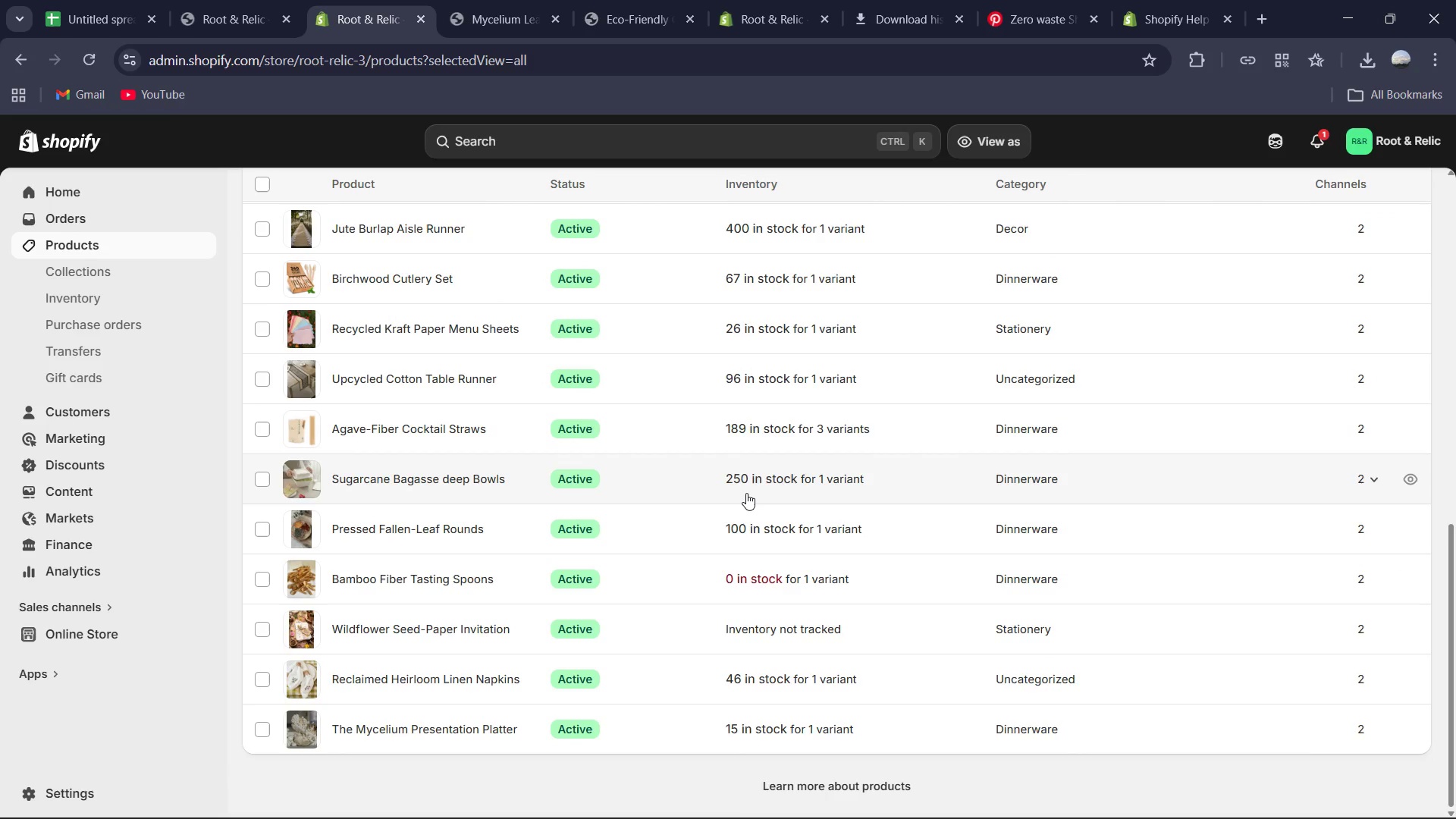 
scroll: coordinate [741, 494], scroll_direction: up, amount: 15.0
 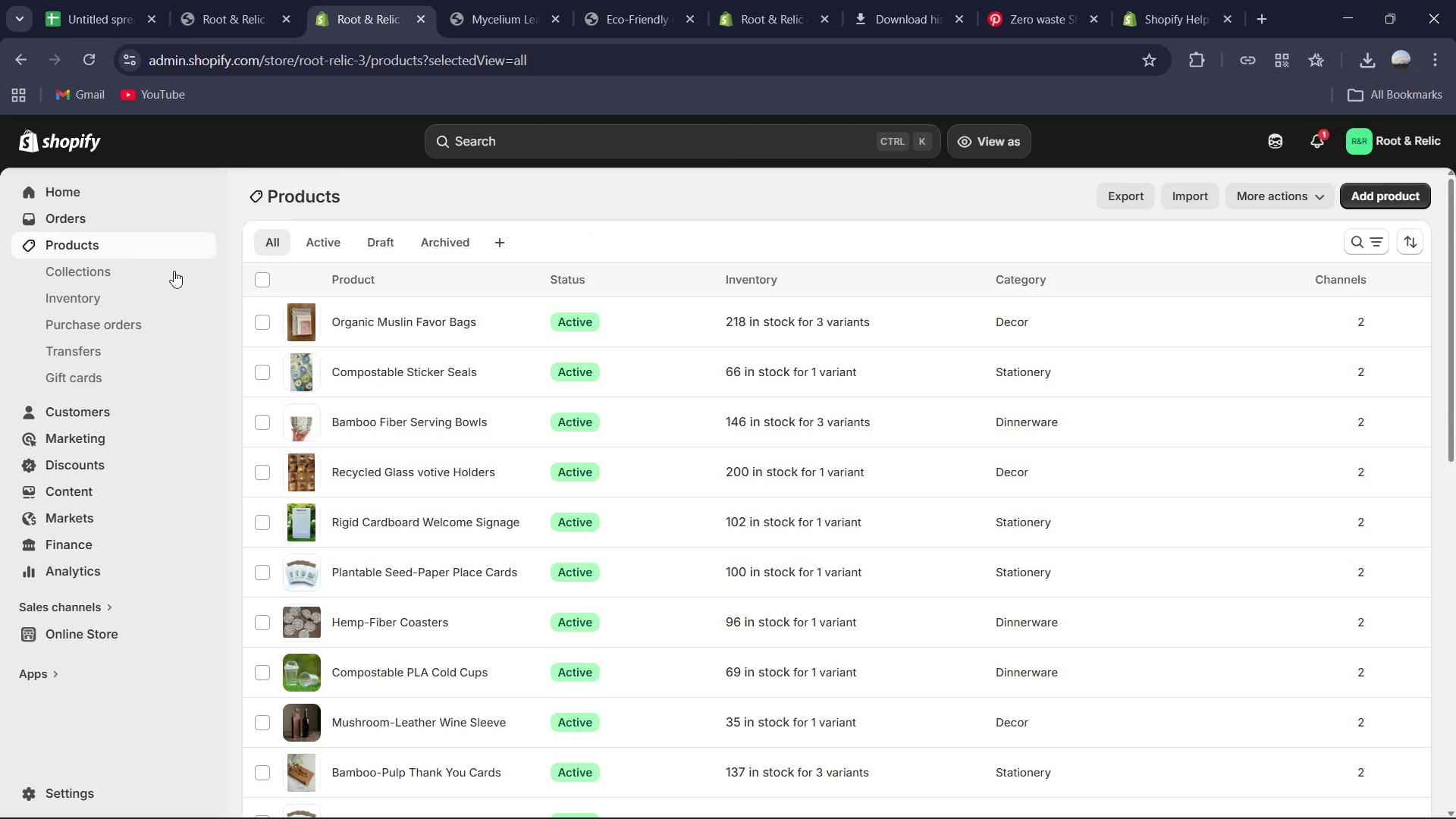 
left_click([120, 265])
 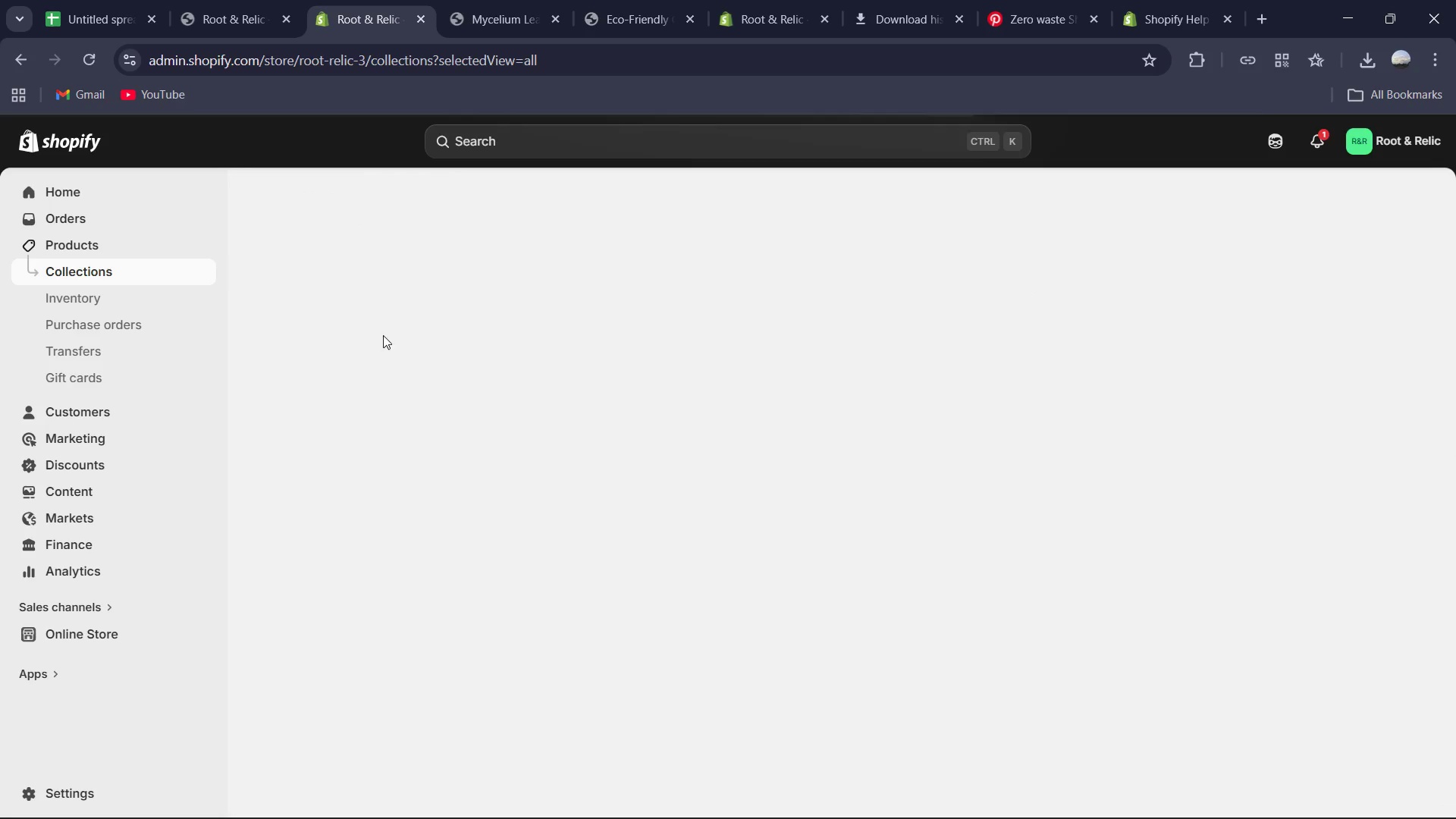 
scroll: coordinate [388, 336], scroll_direction: down, amount: 2.0
 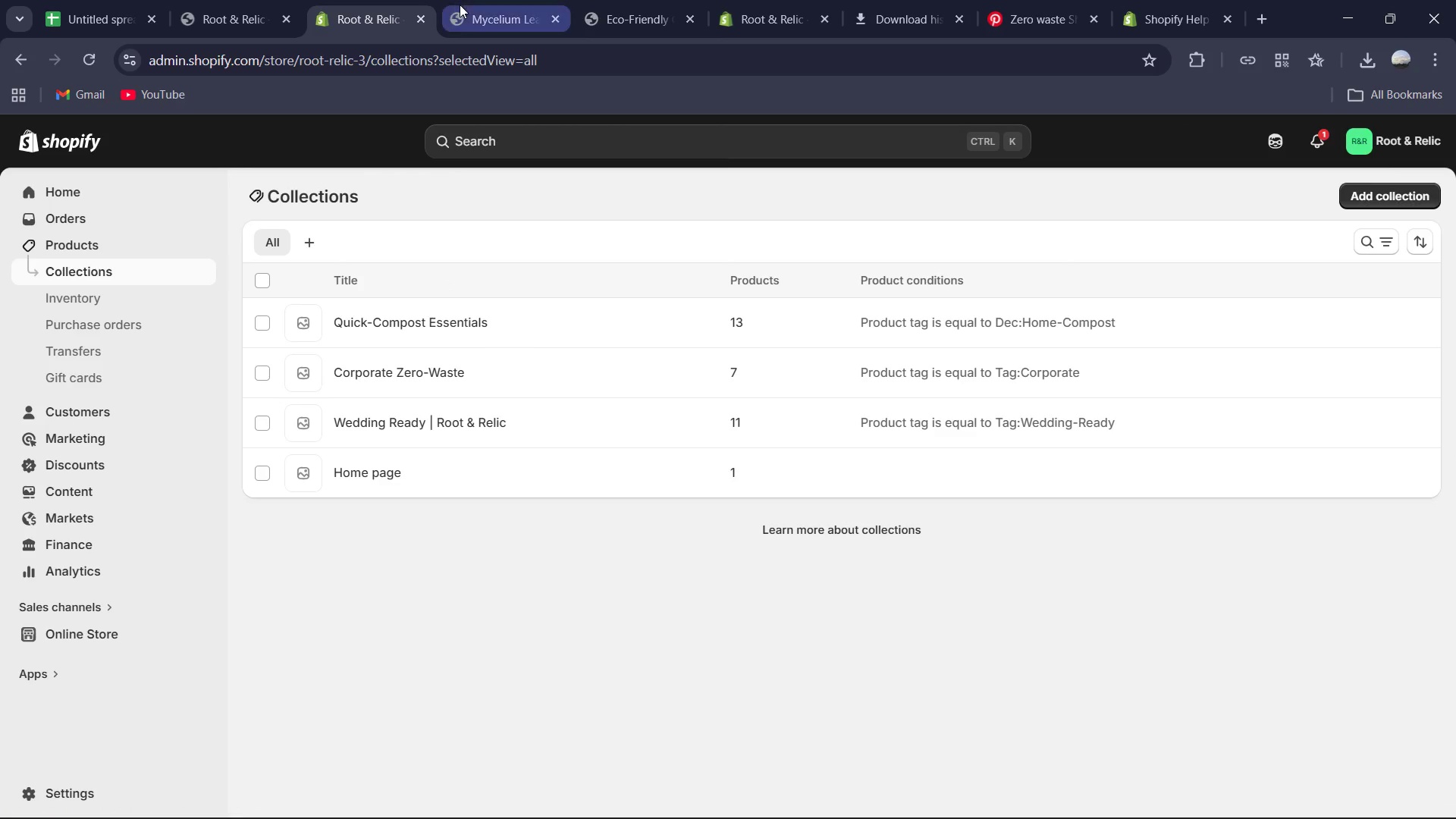 
left_click_drag(start_coordinate=[1043, 1], to_coordinate=[486, 12])
 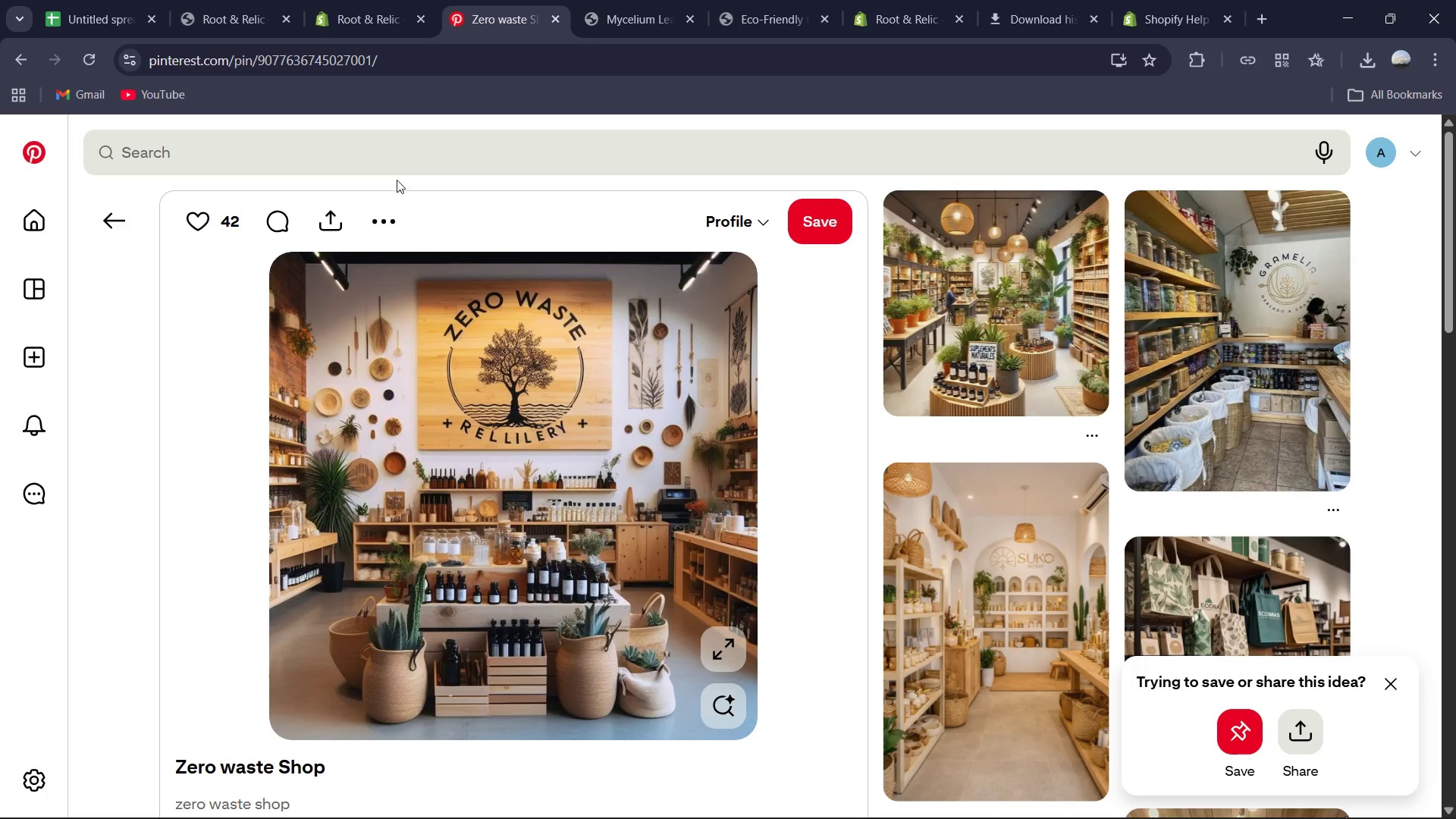 
left_click([384, 116])
 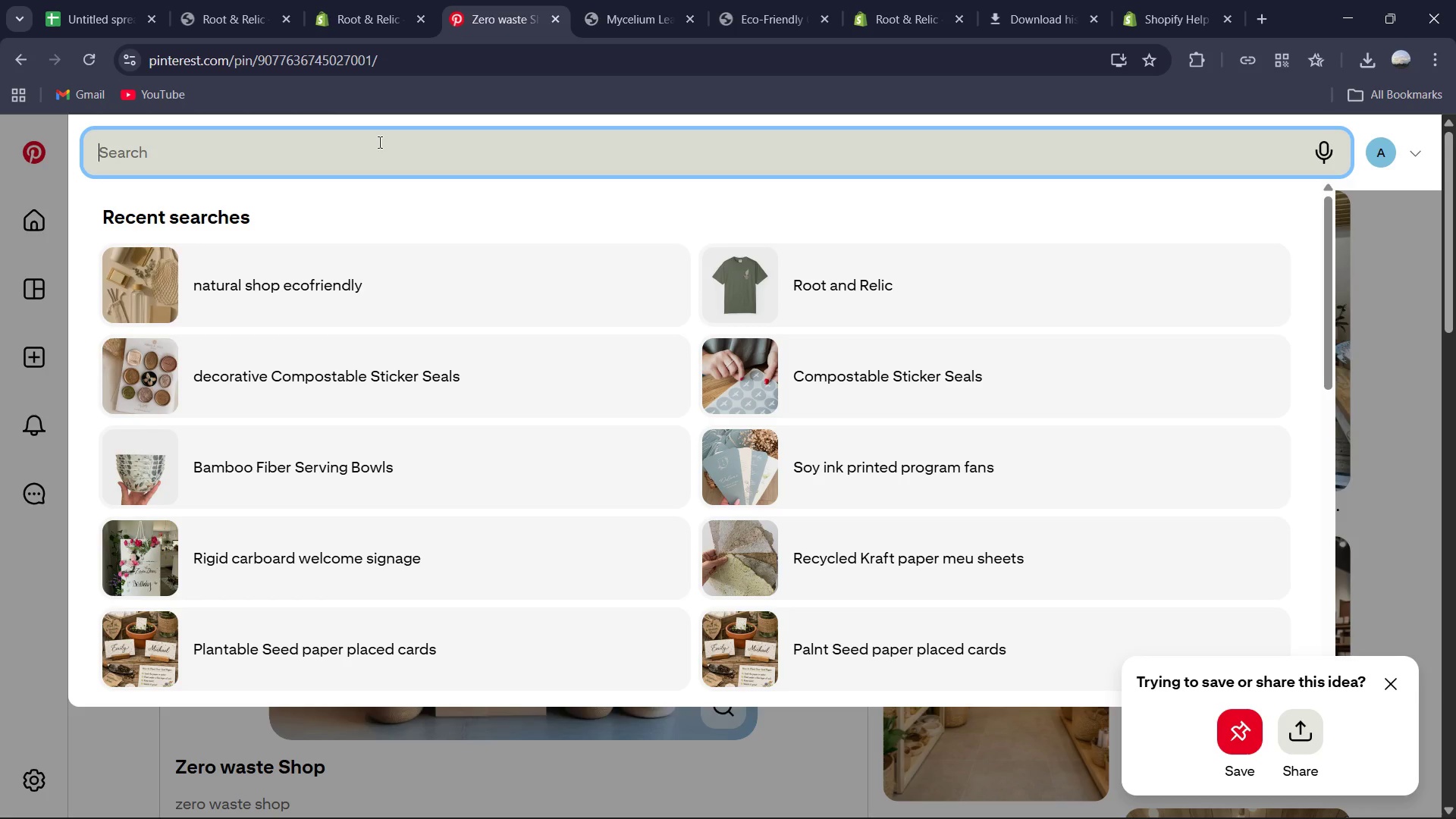 
type(QUICK DECOMPOST picture)
 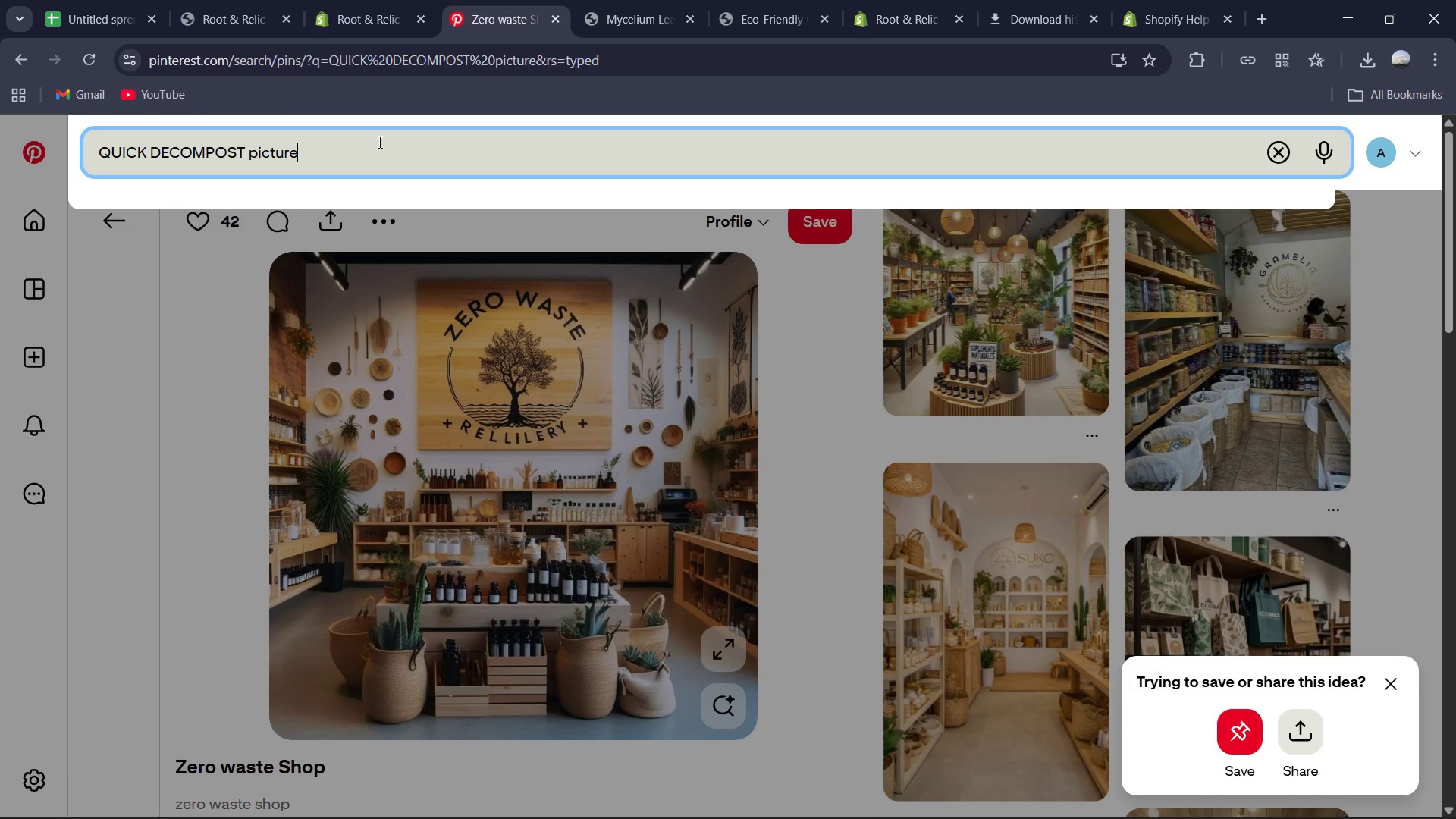 
key(Enter)
 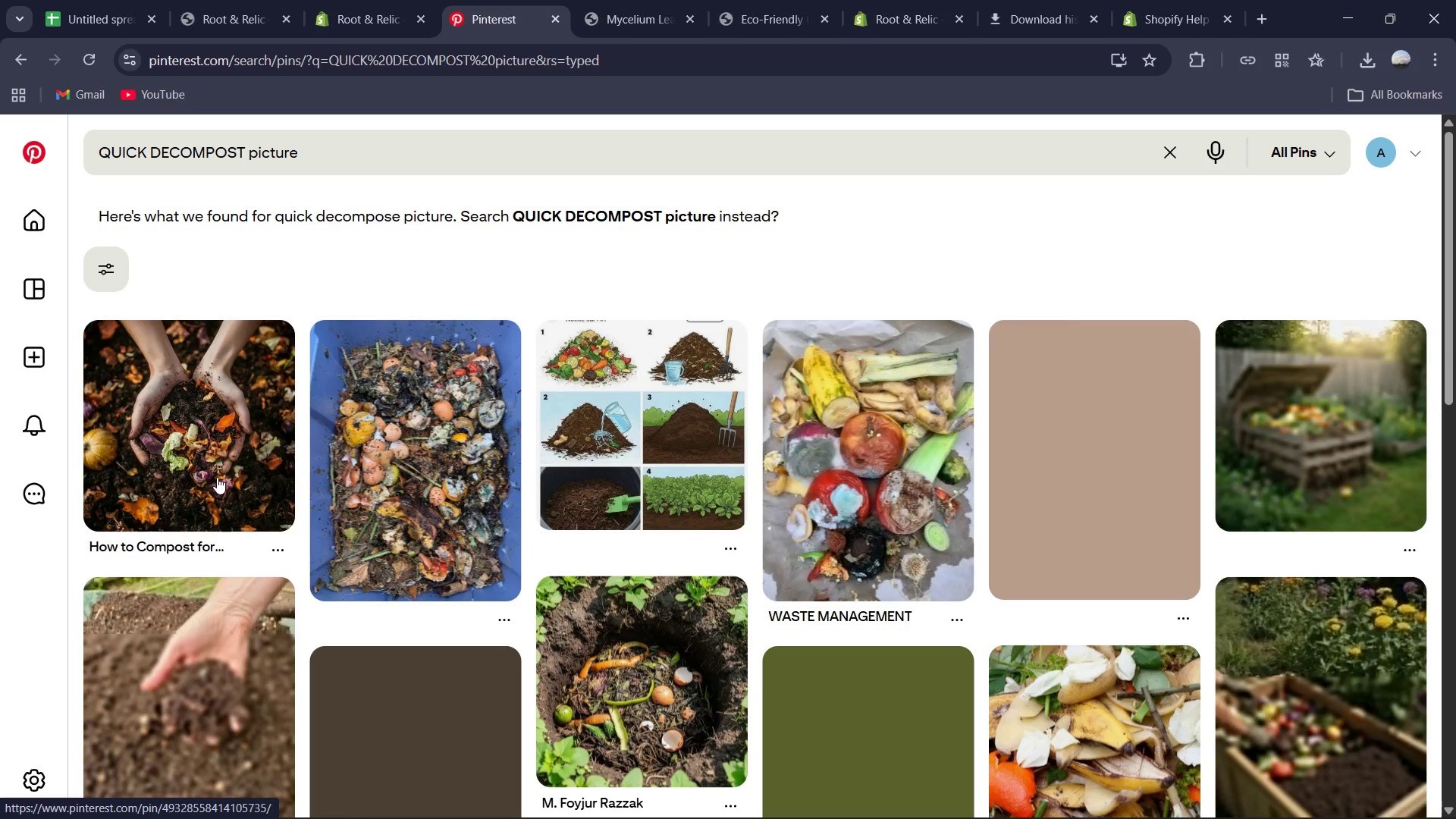 
scroll: coordinate [368, 504], scroll_direction: down, amount: 2.0
 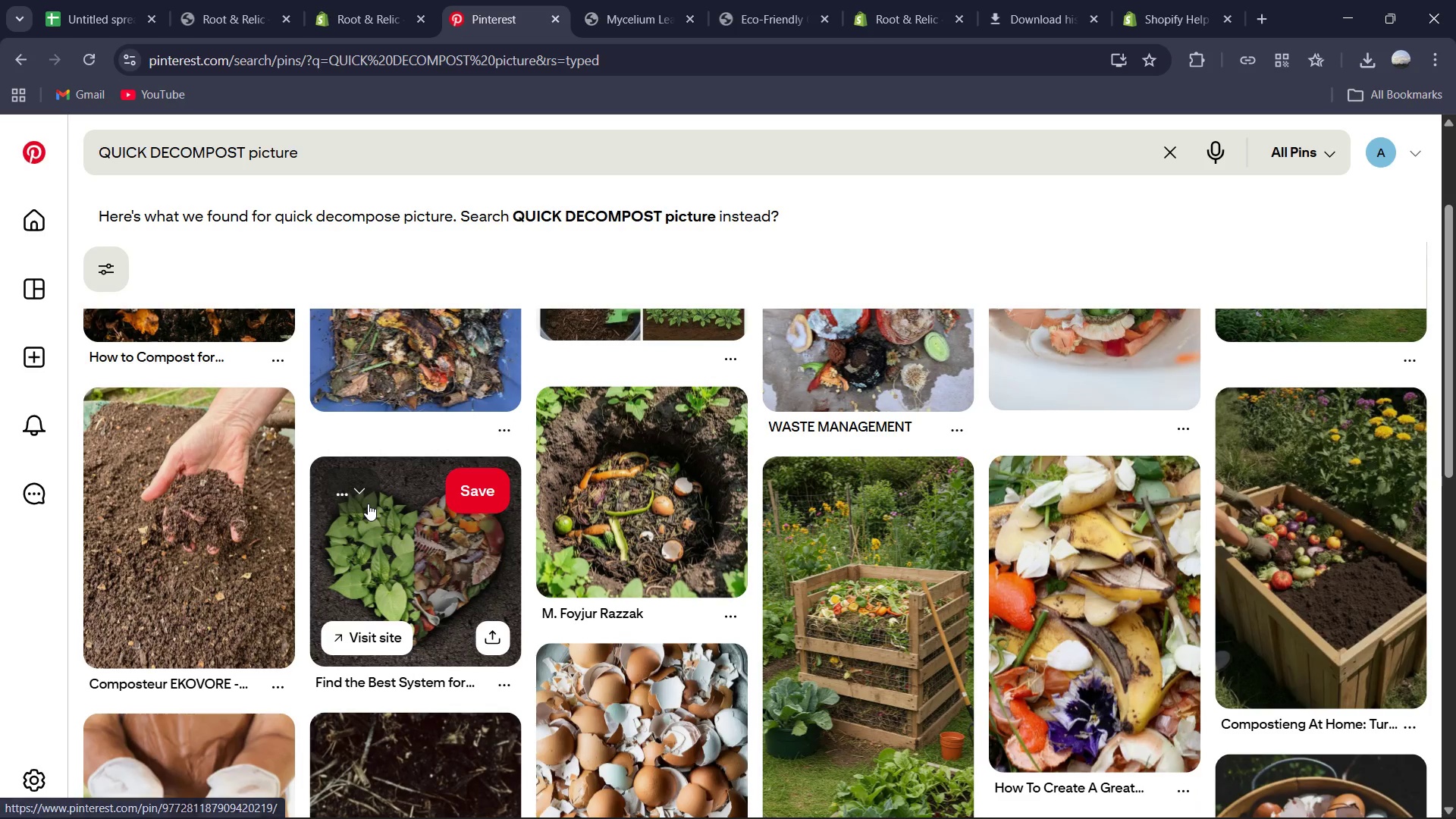 
scroll: coordinate [368, 505], scroll_direction: up, amount: 4.0
 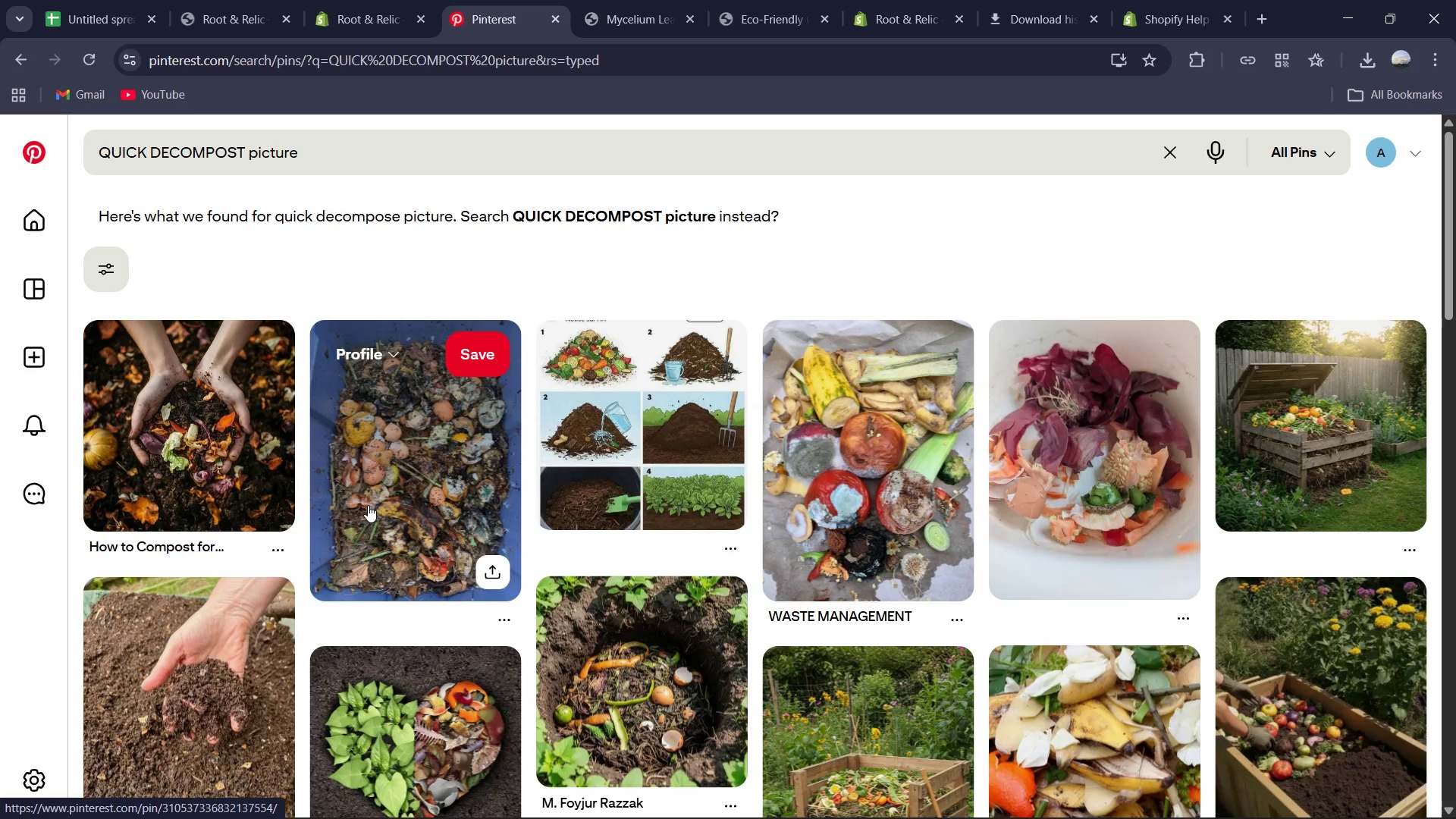 
scroll: coordinate [368, 505], scroll_direction: down, amount: 2.0
 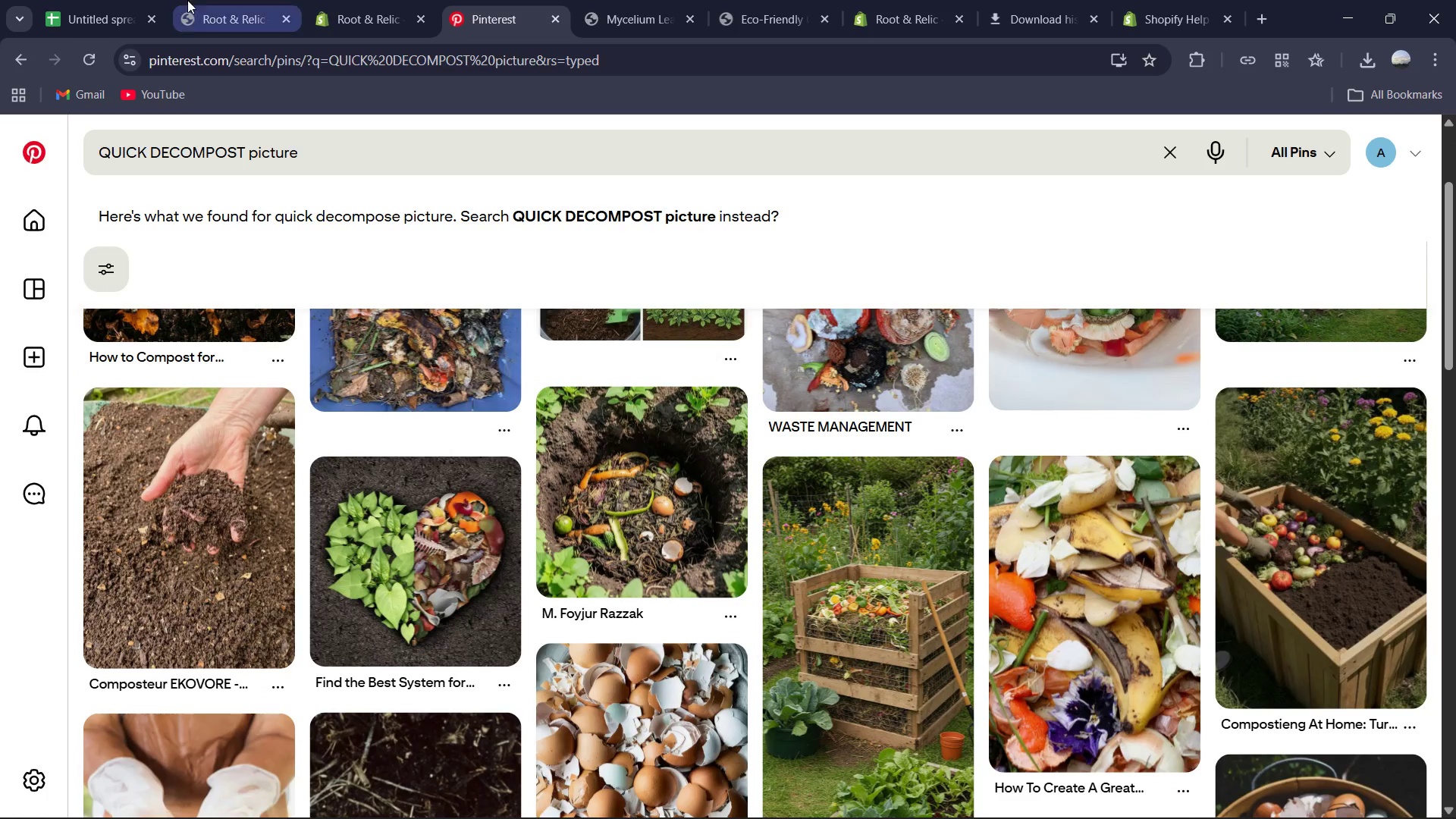 
left_click([393, 0])
 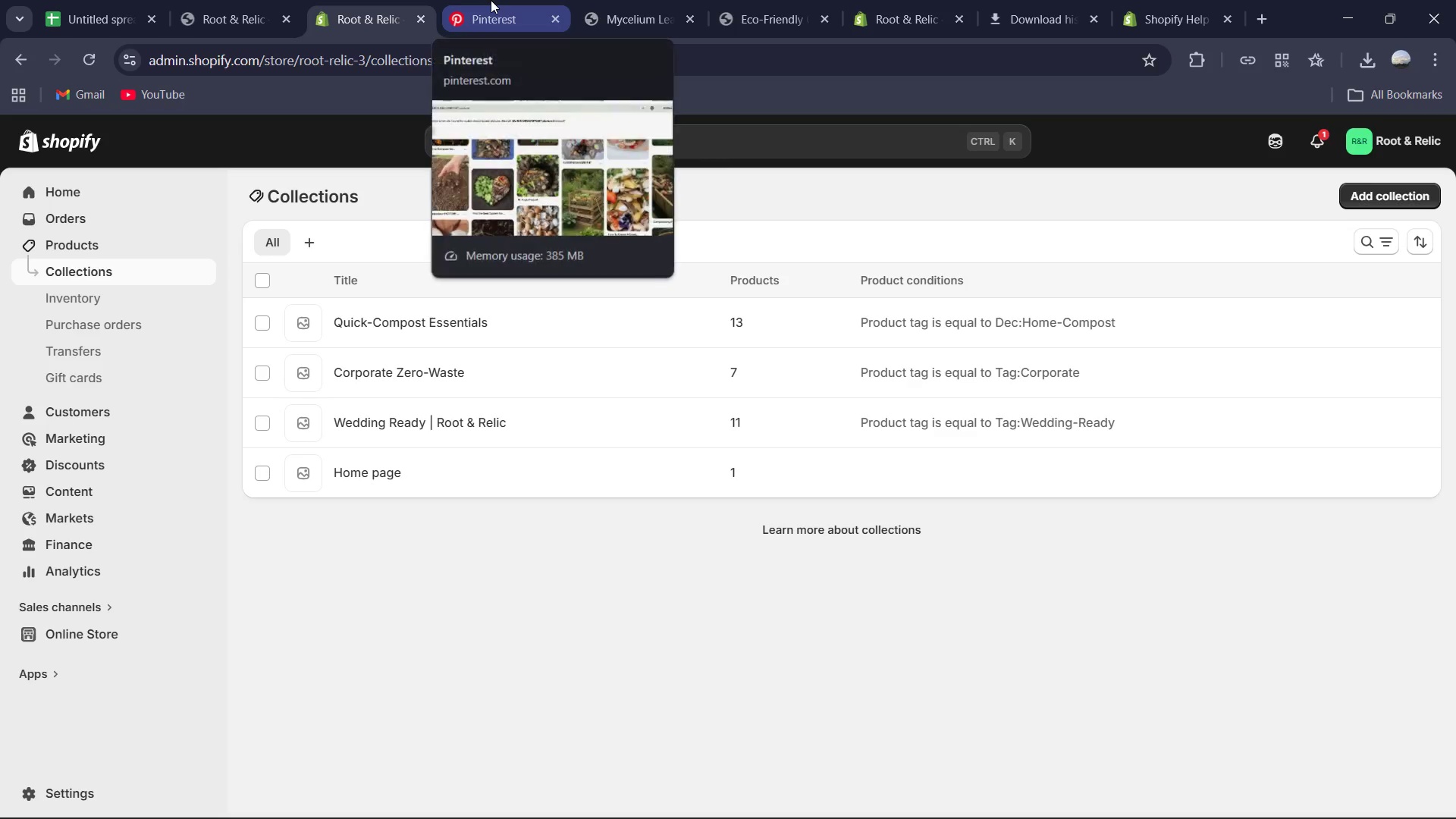 
left_click([491, 0])
 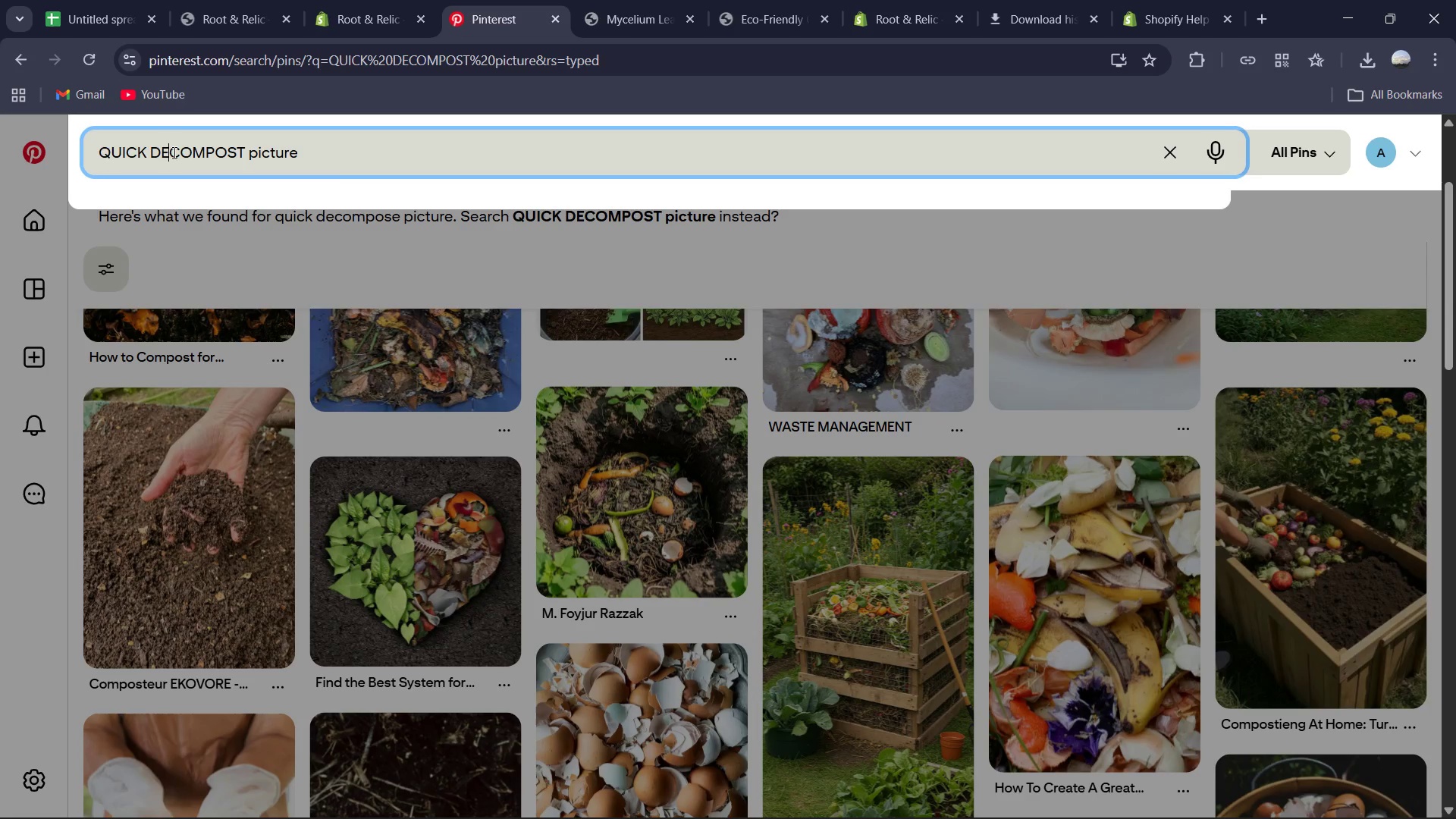 
key(Backspace)
 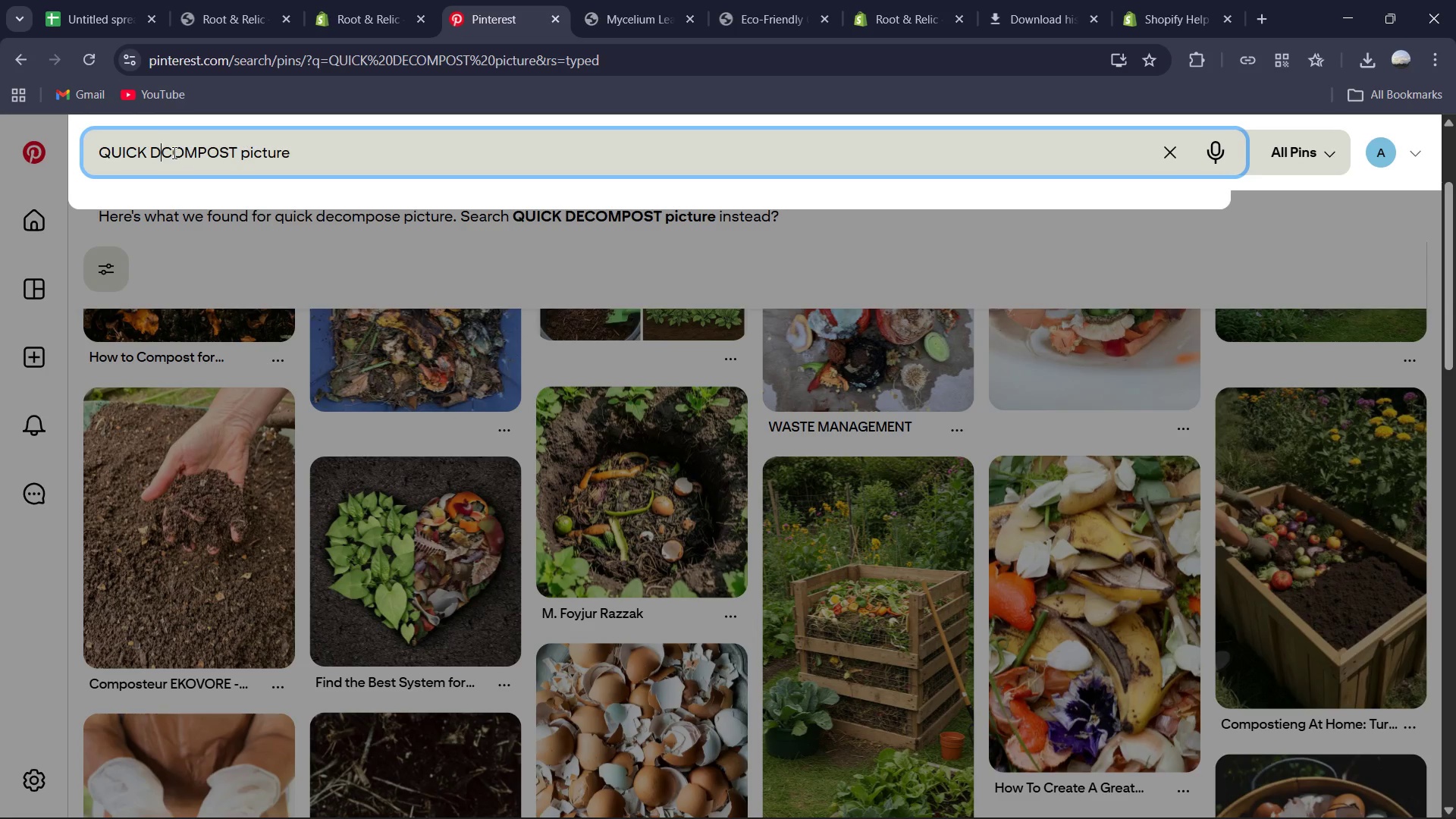 
key(Backspace)
 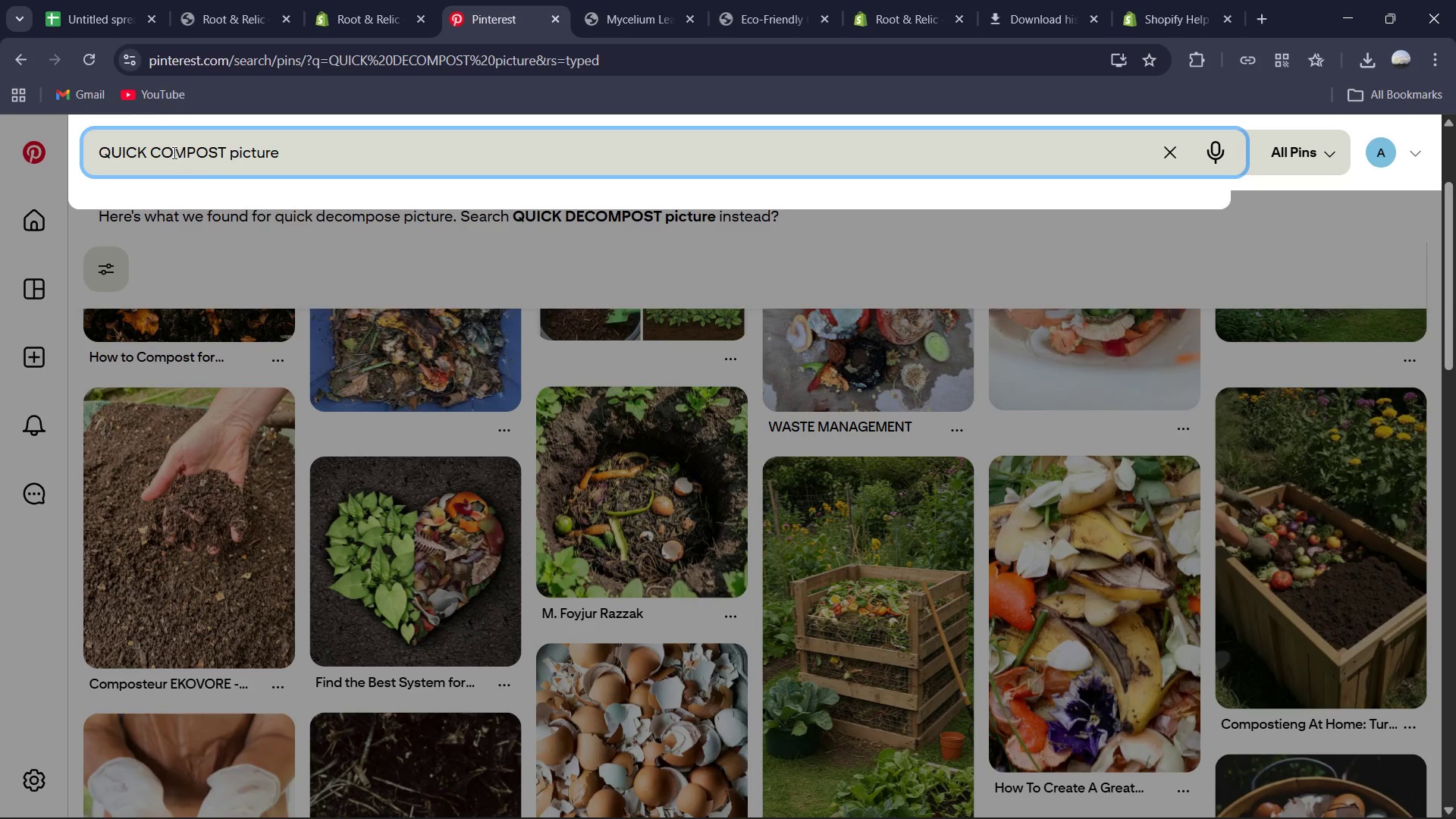 
key(Enter)
 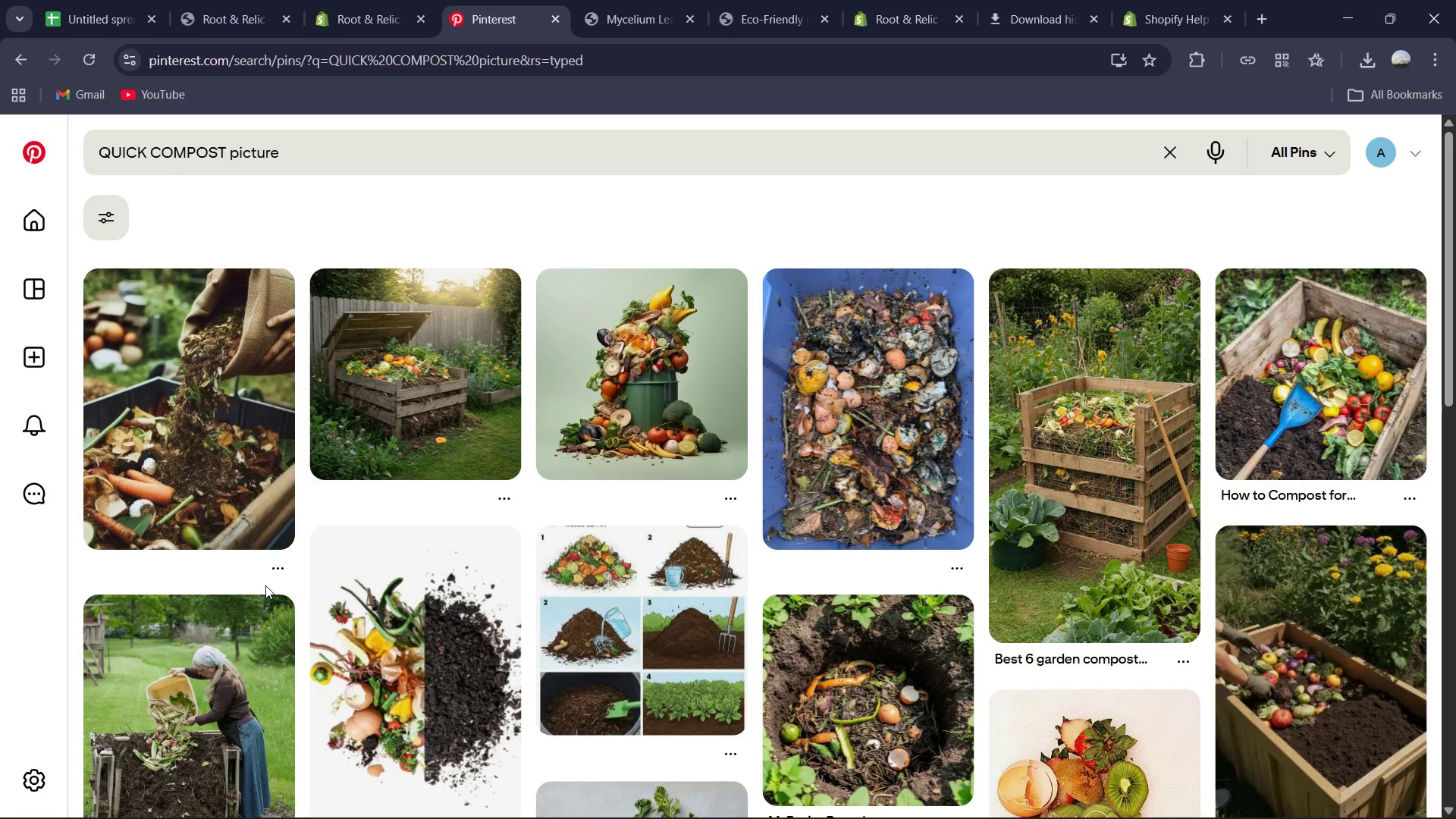 
wait(5.16)
 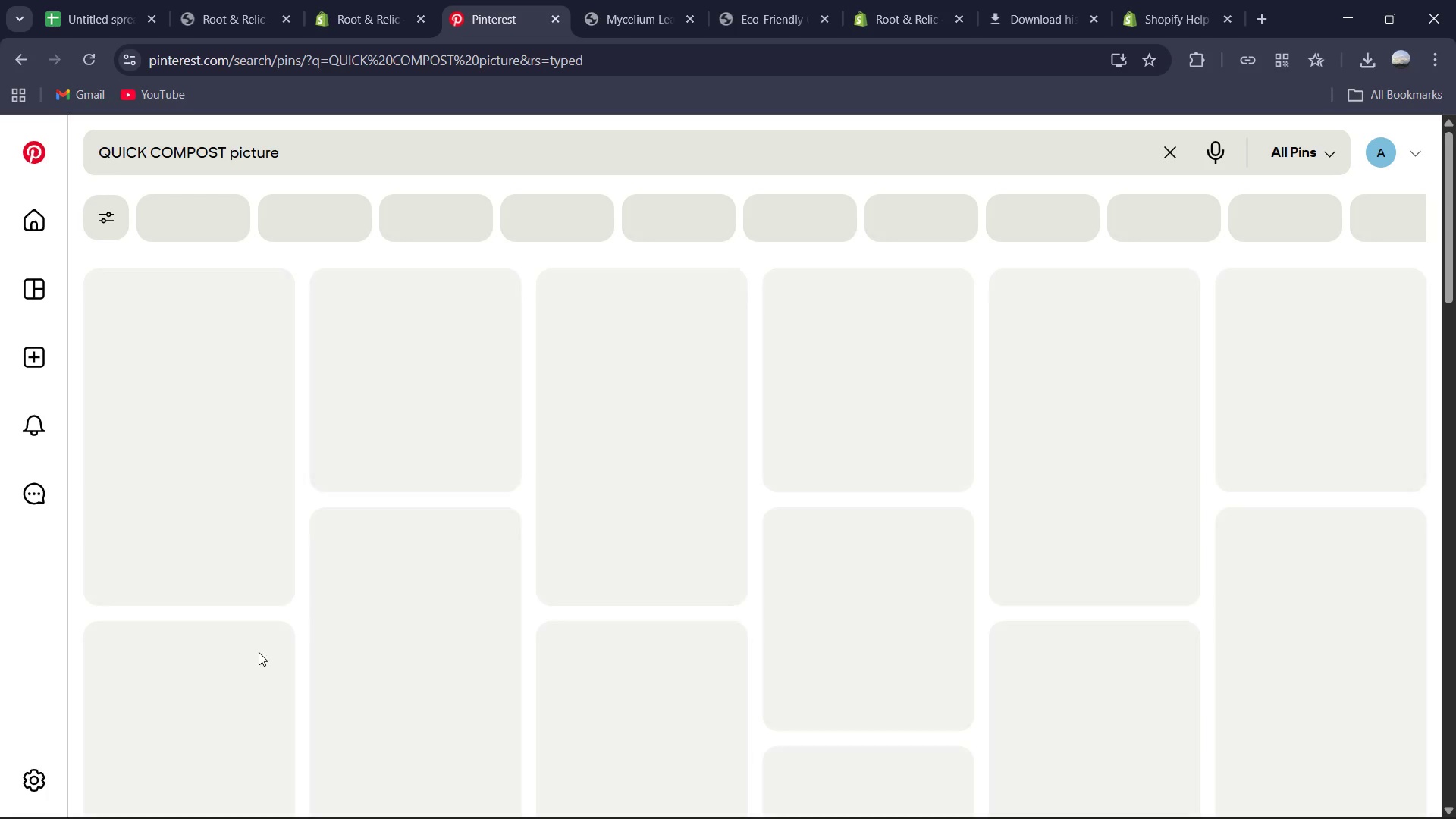 
scroll: coordinate [504, 601], scroll_direction: down, amount: 6.0
 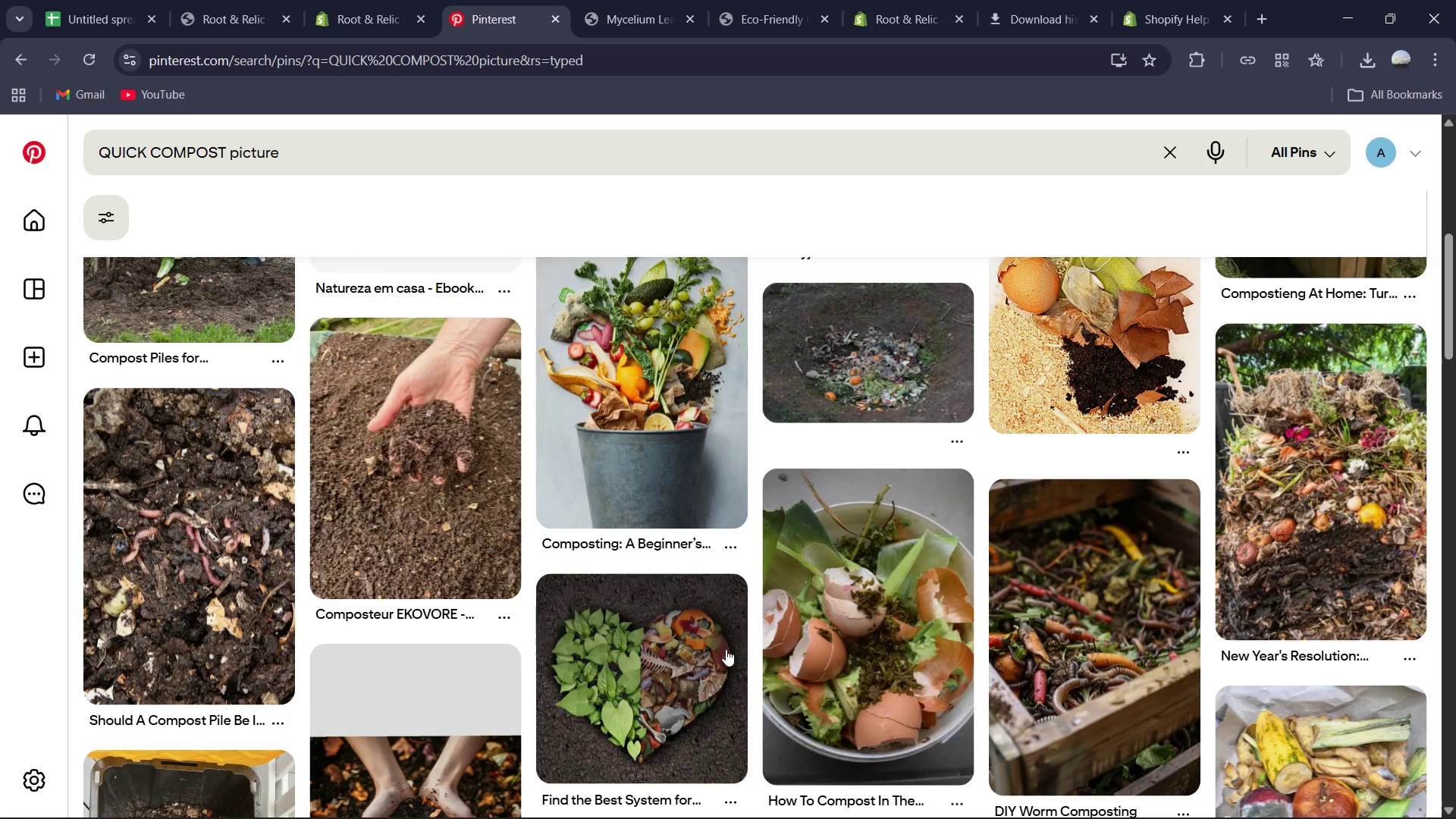 
left_click([711, 650])
 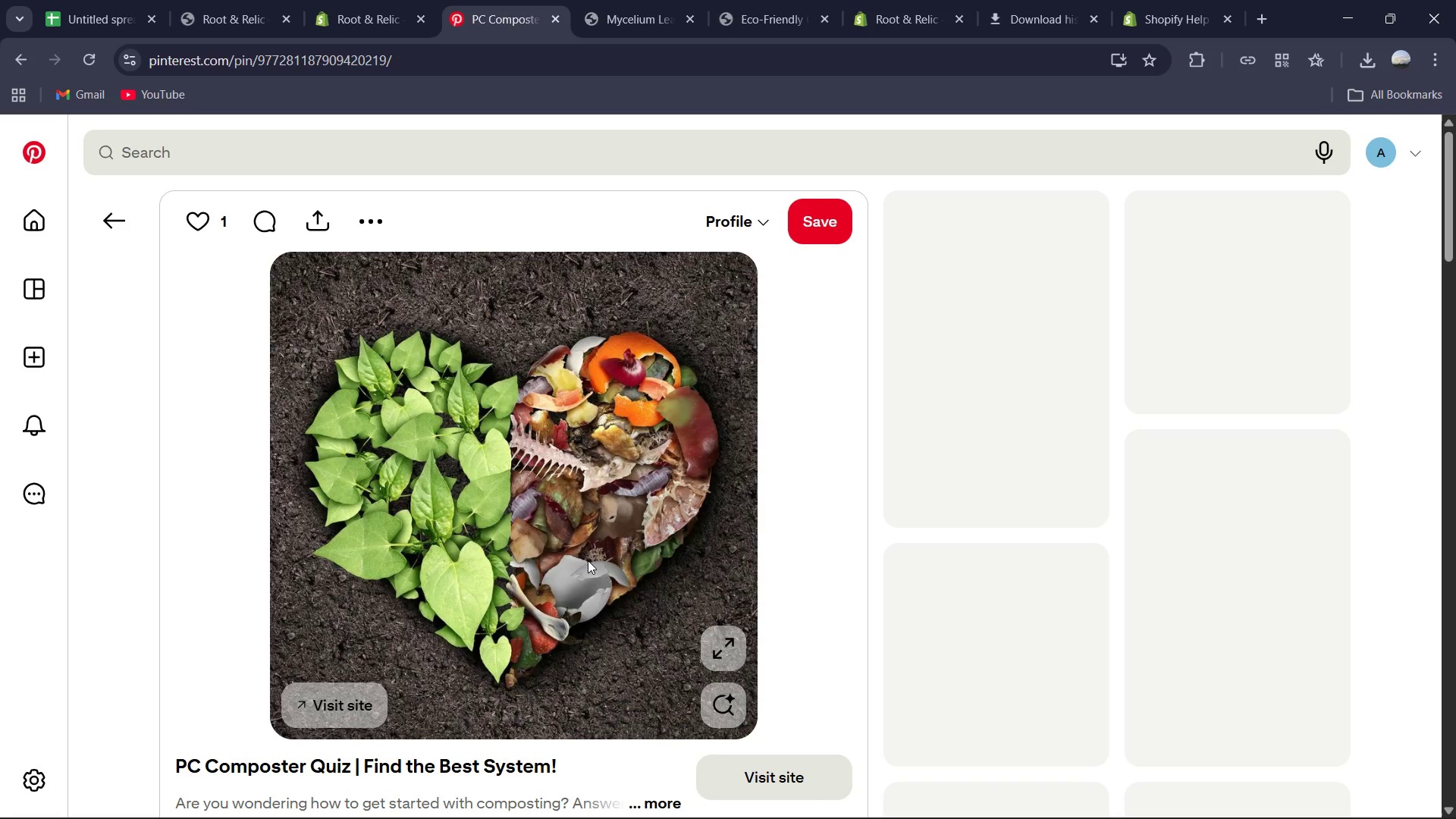 
right_click([588, 560])
 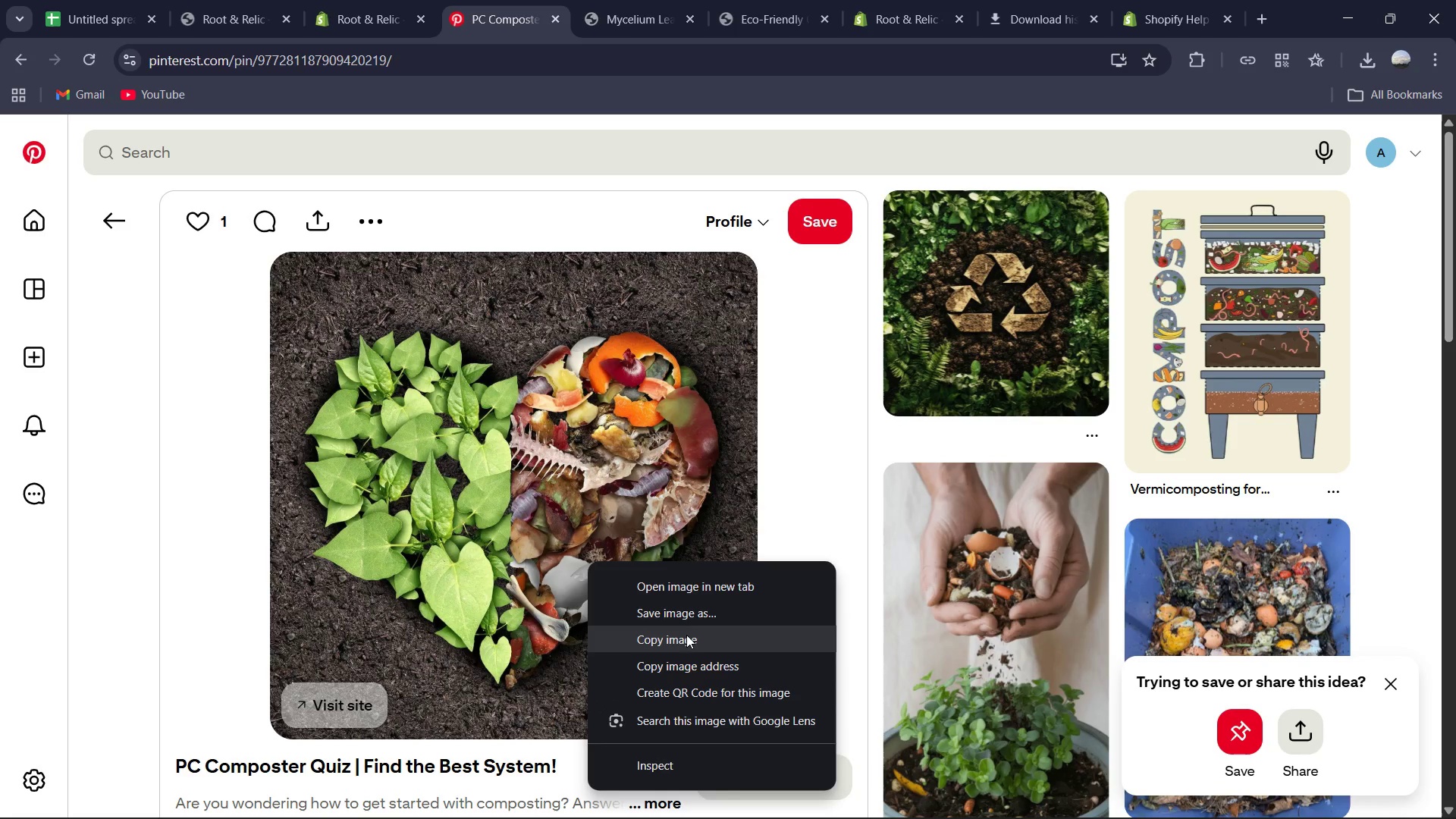 
left_click_drag(start_coordinate=[685, 626], to_coordinate=[685, 617])
 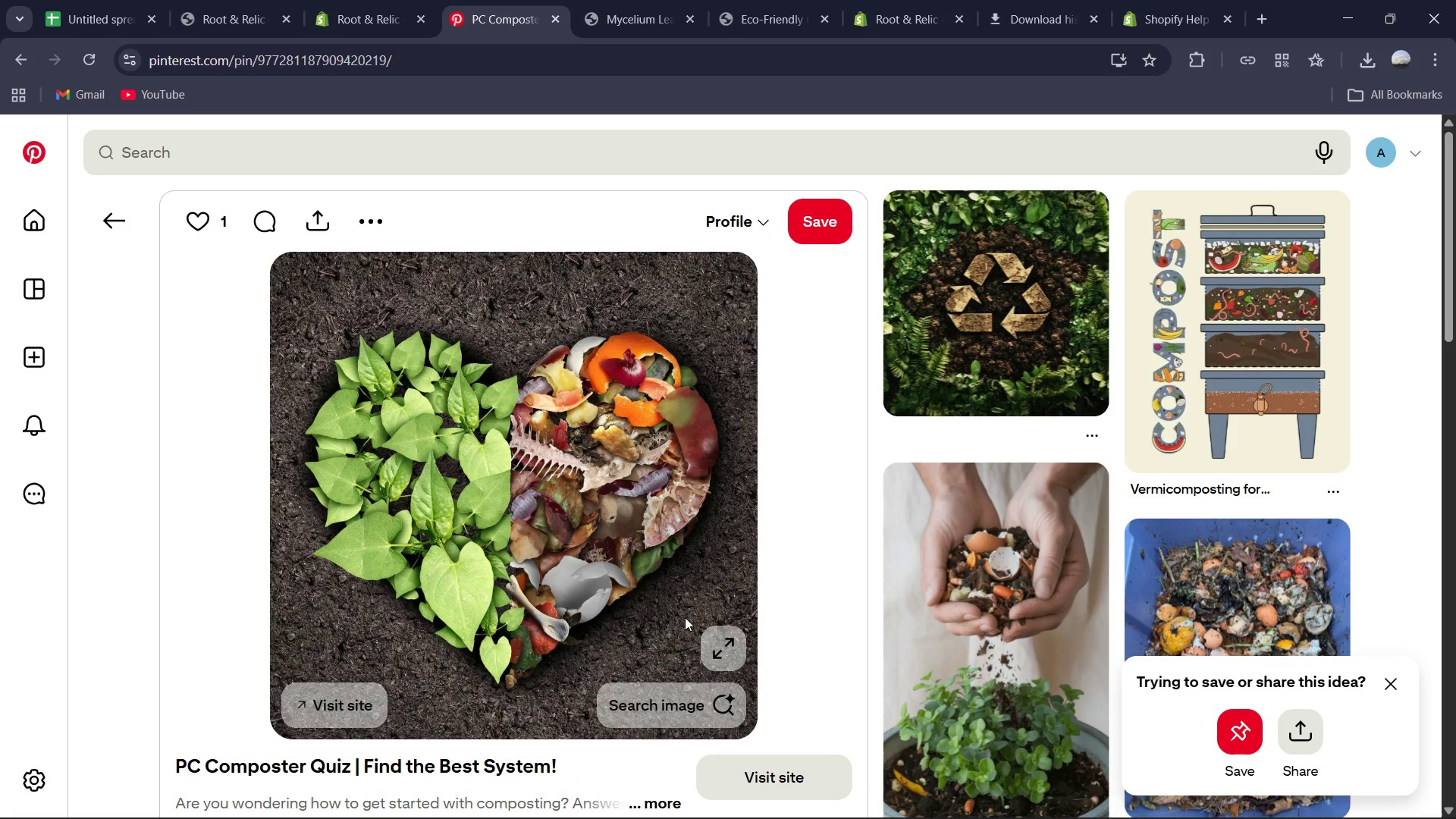 
left_click([685, 617])
 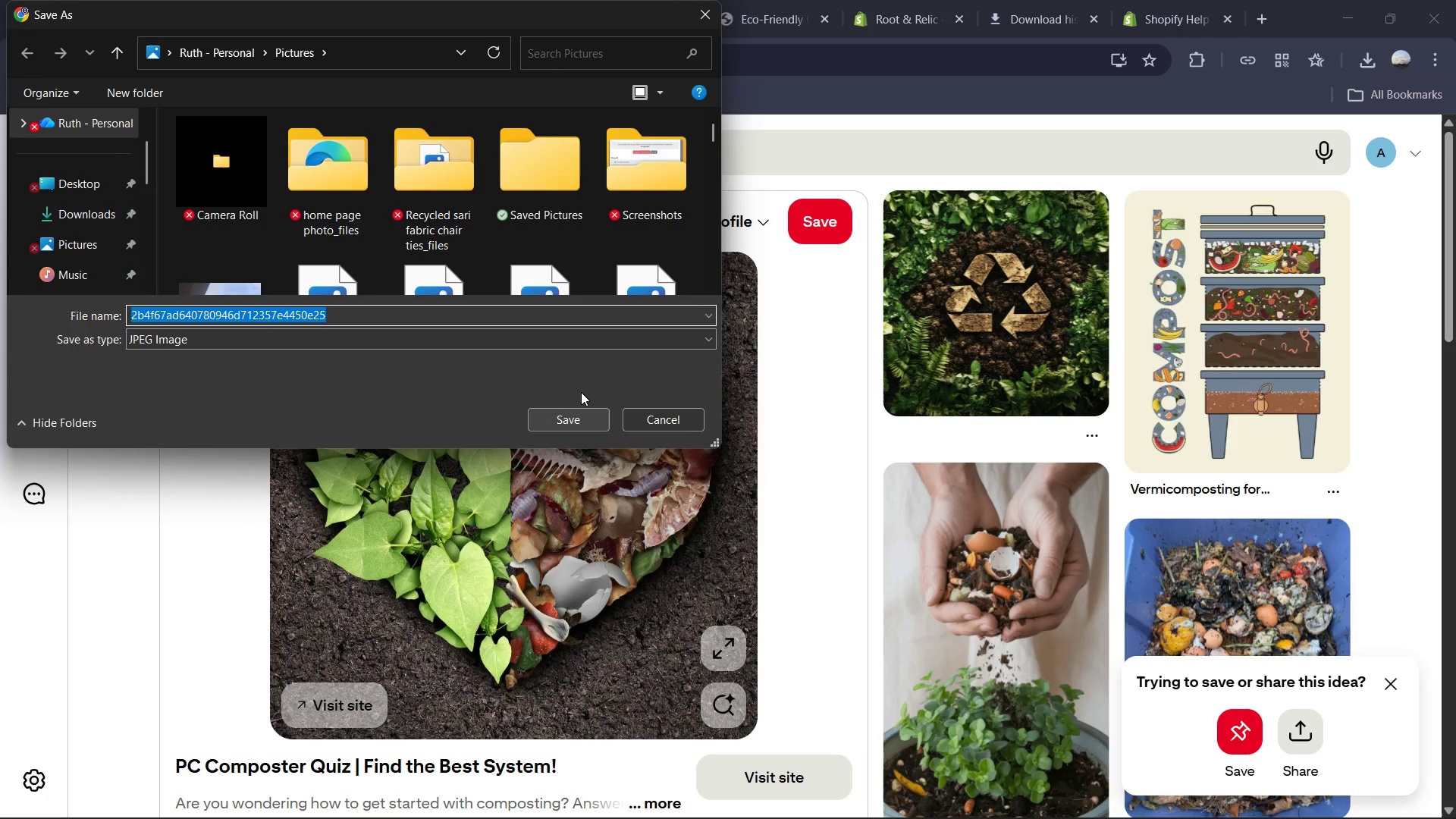 
left_click([579, 406])
 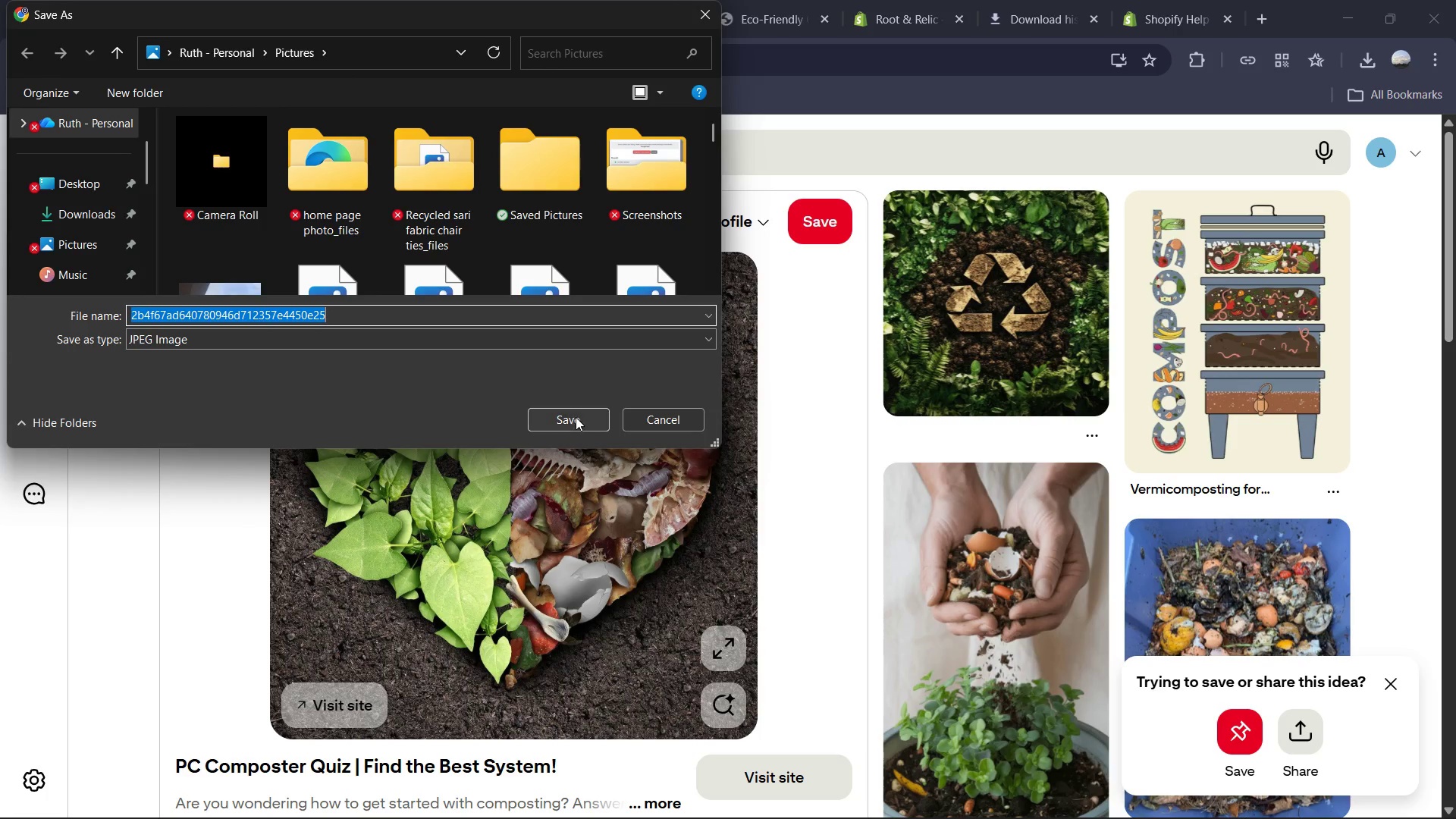 
left_click([576, 417])
 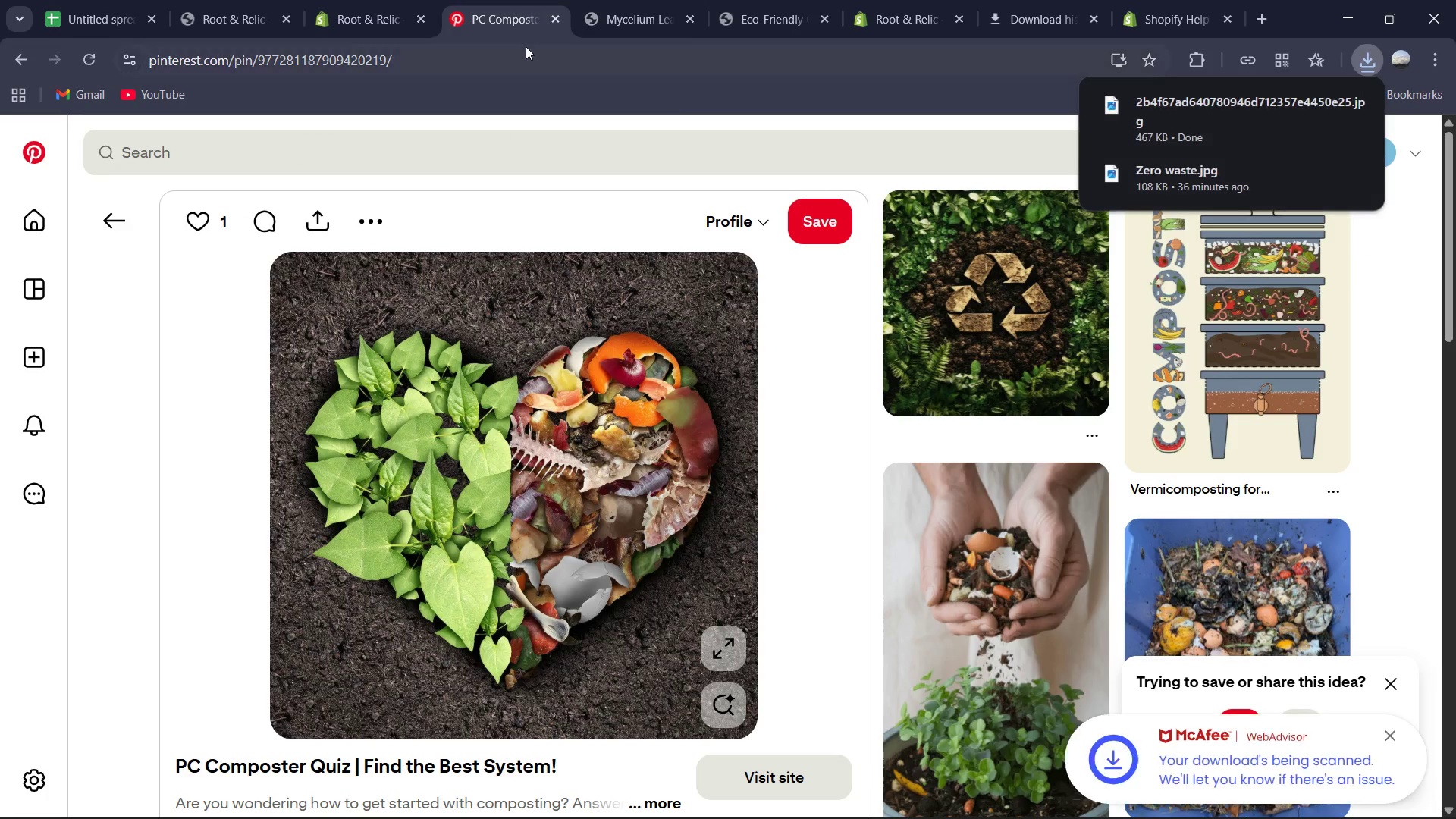 
left_click([354, 0])
 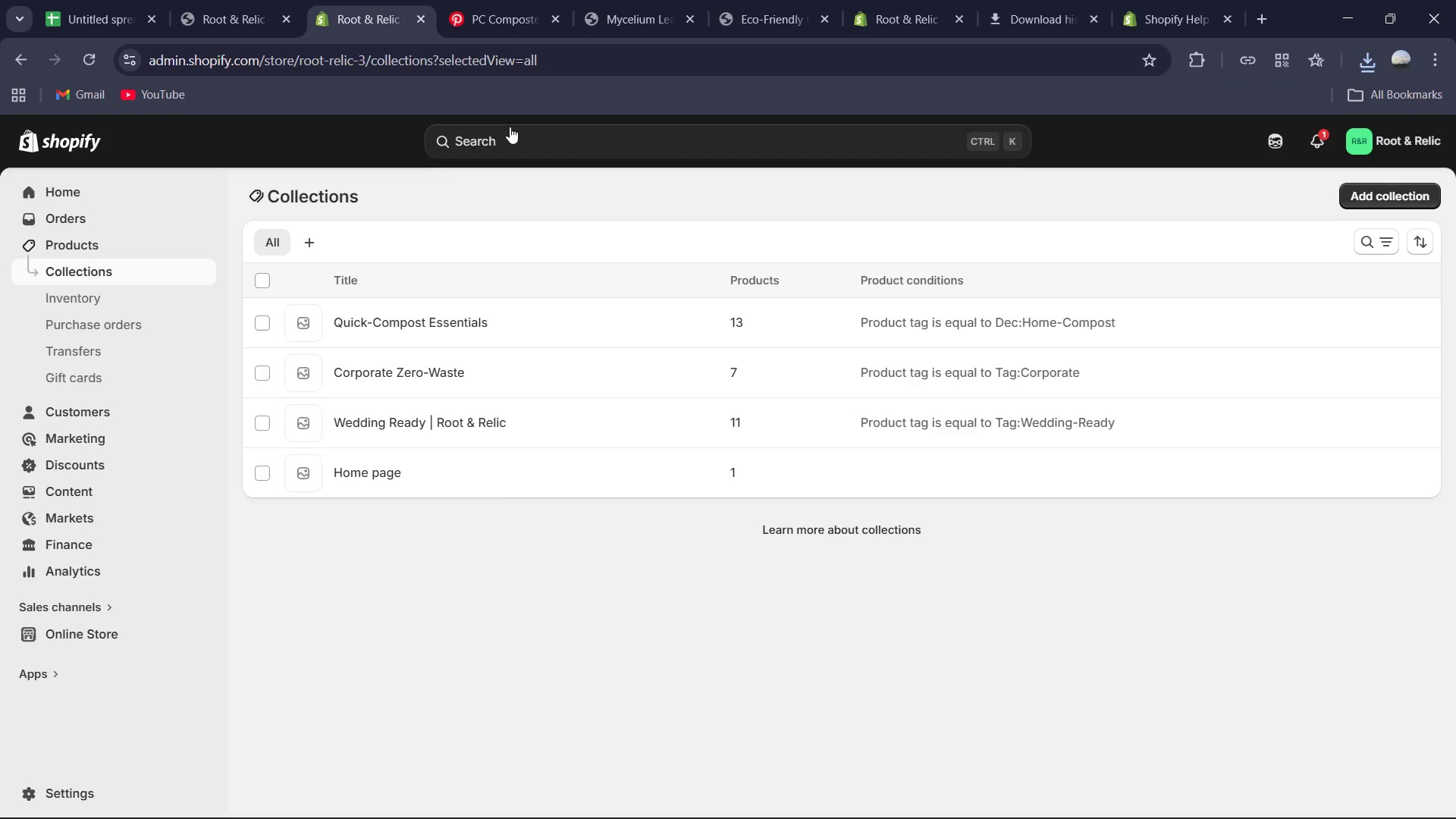 
left_click([511, 4])
 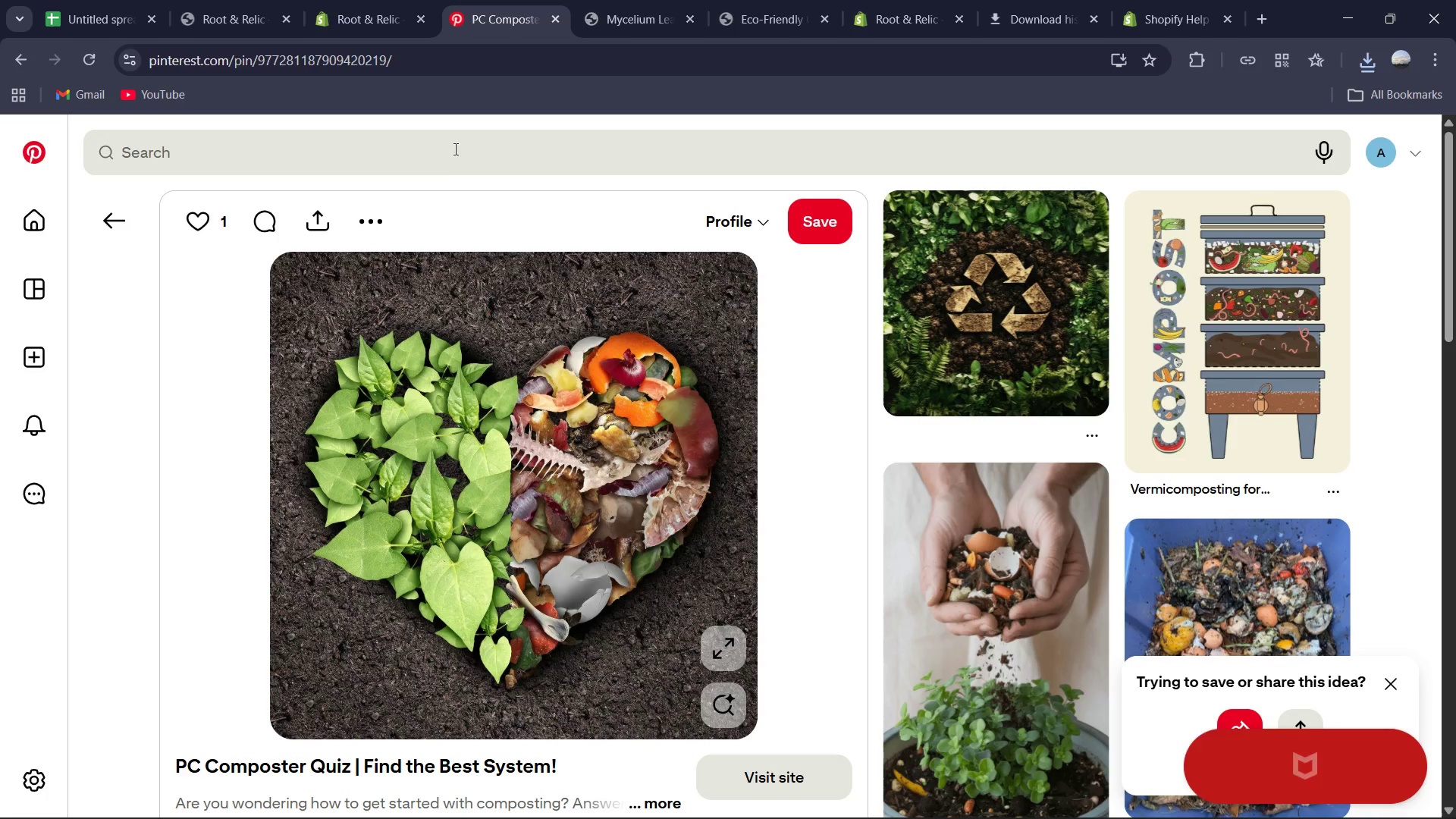 
left_click([446, 166])
 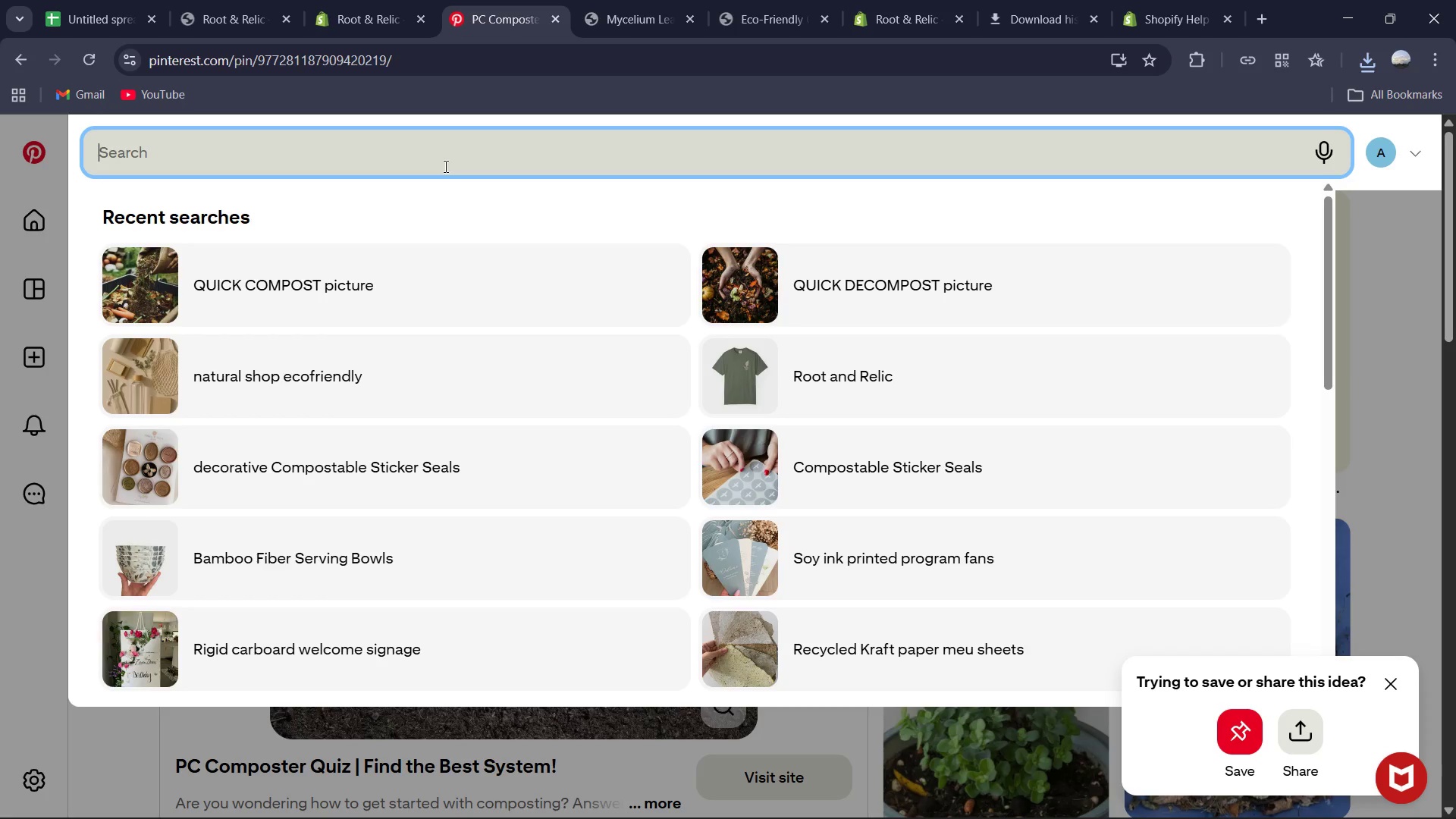 
type(ecofriendly wedding)
 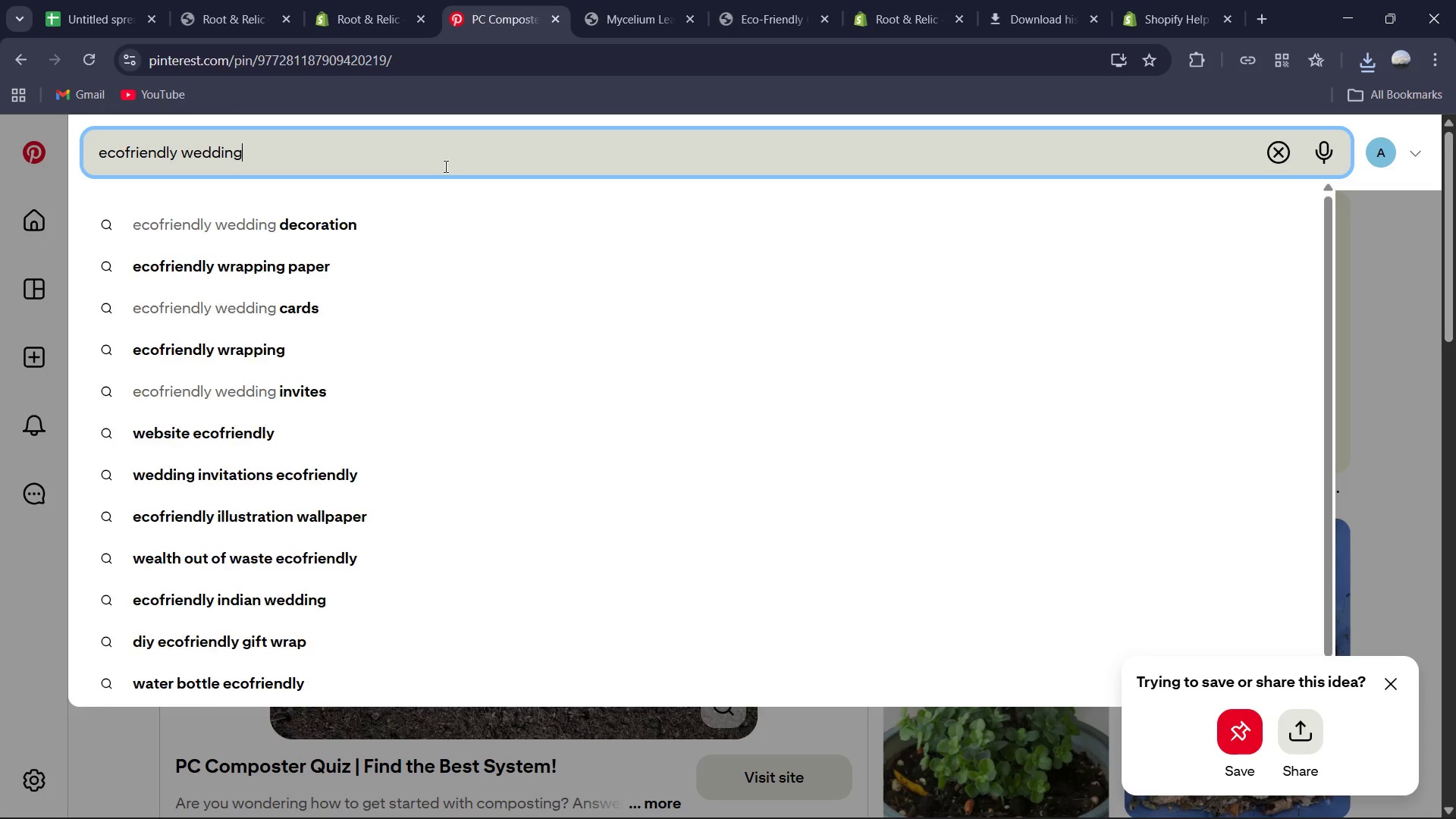 
key(Enter)
 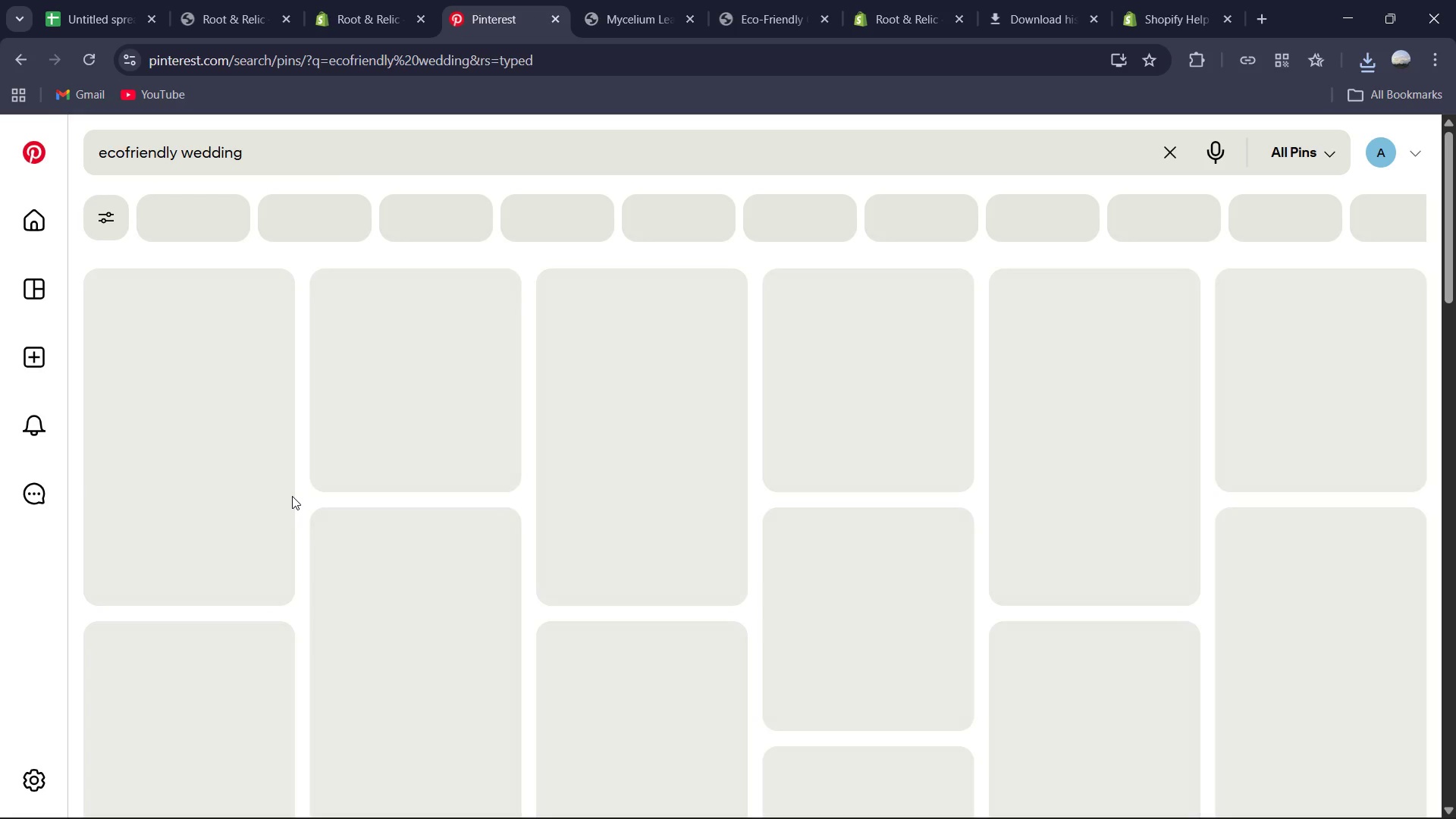 
mouse_move([435, 413])
 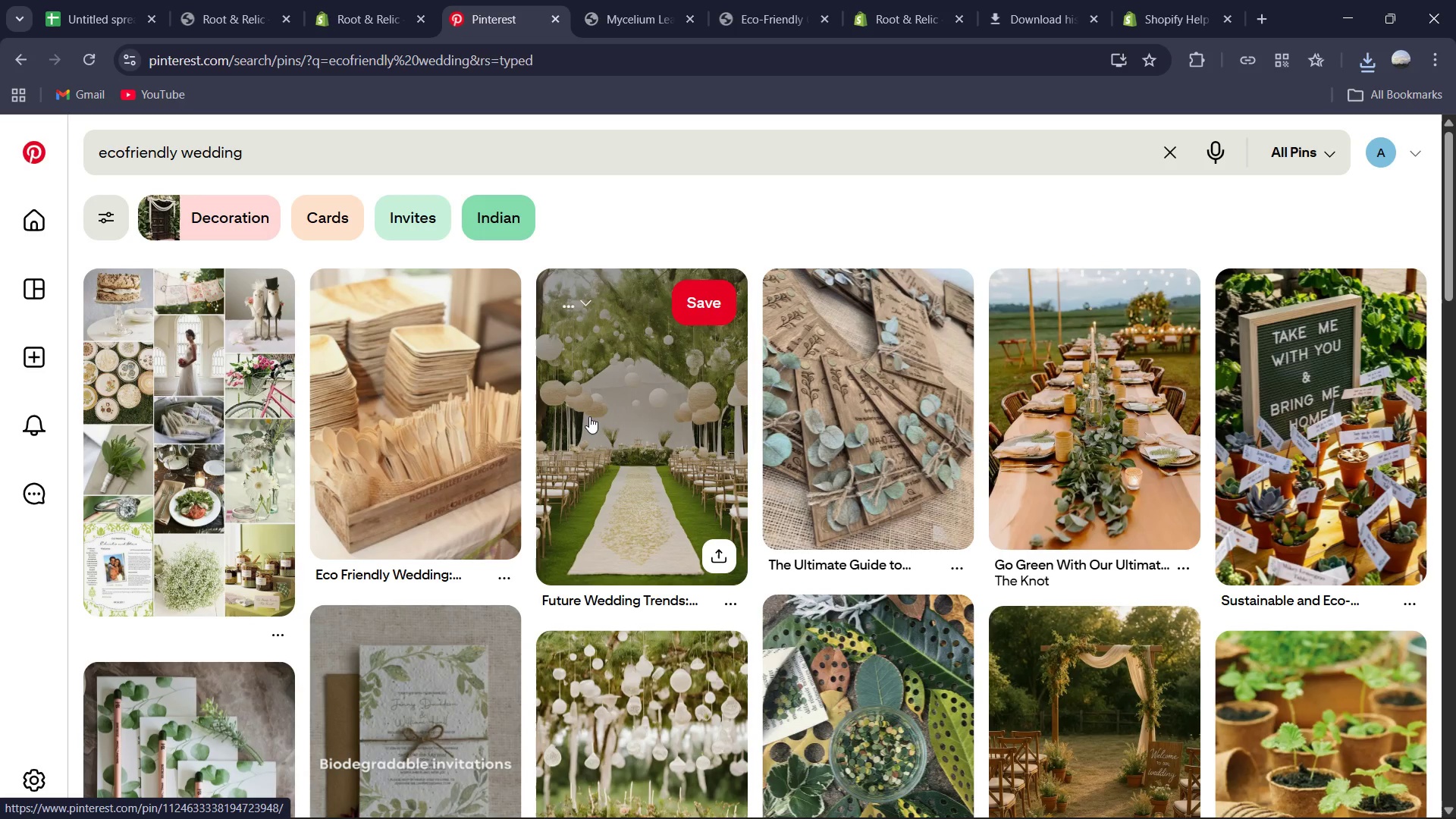 
left_click([589, 416])
 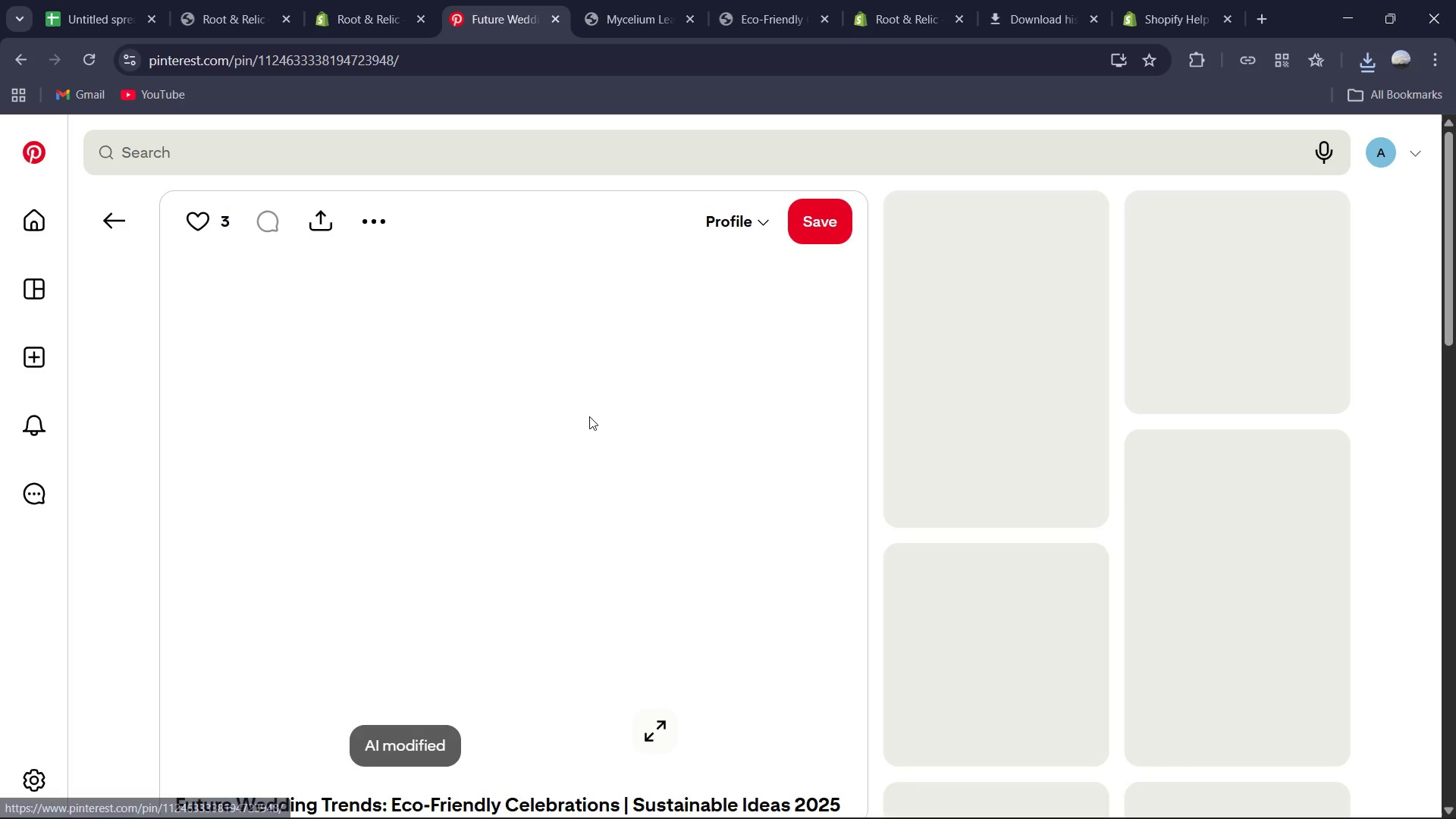 
right_click([589, 416])
 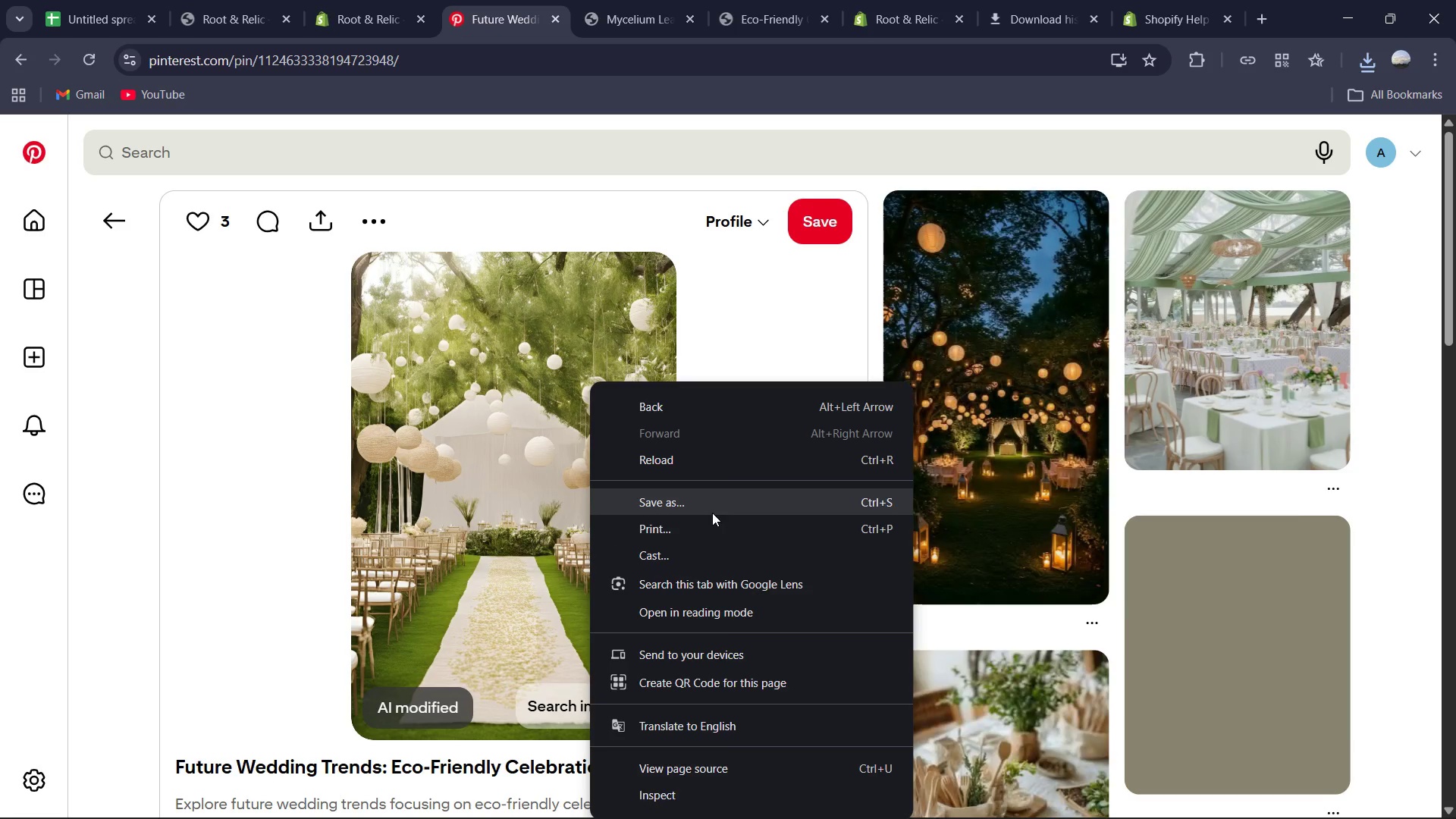 
left_click([709, 505])
 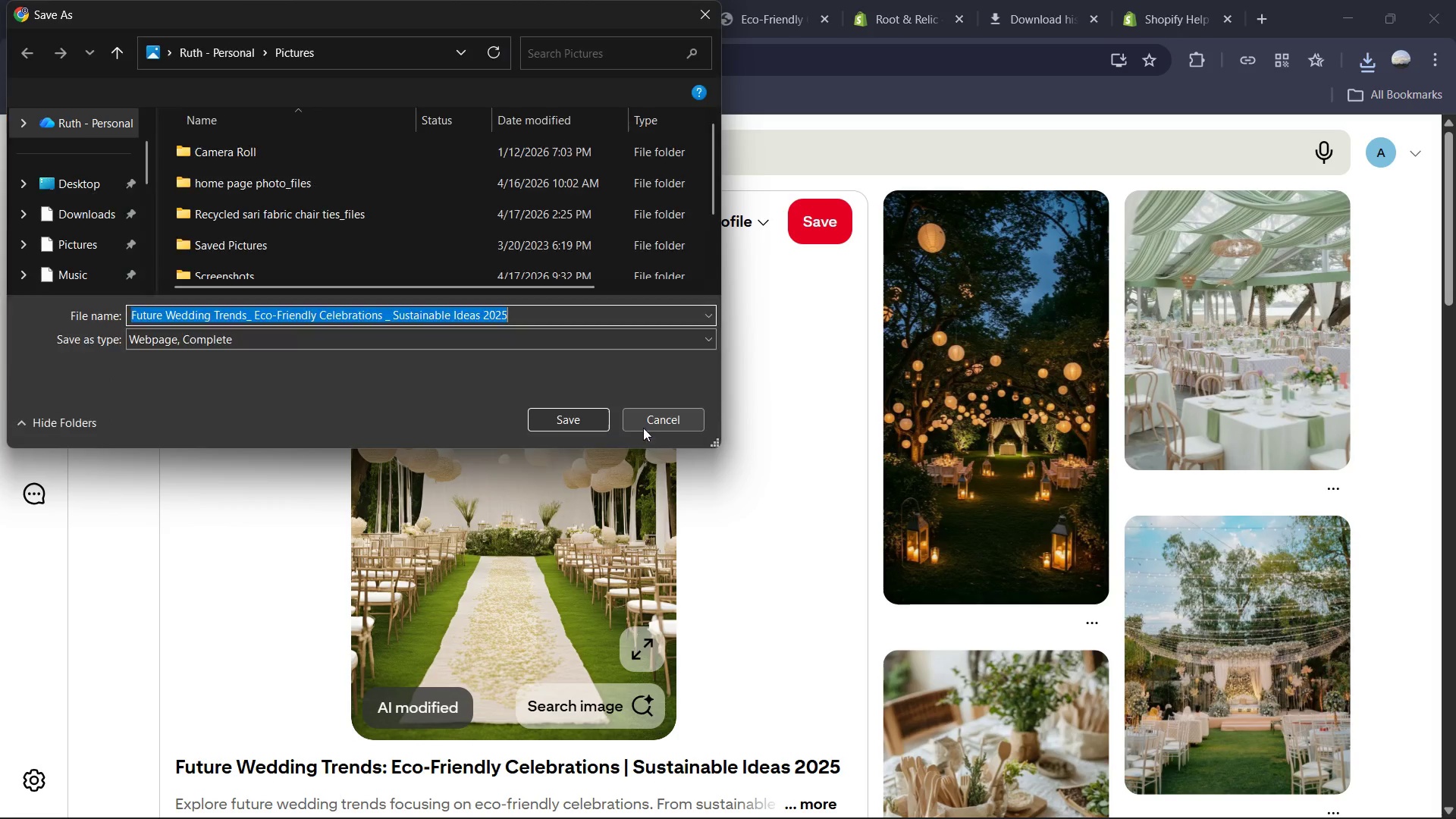 
left_click([582, 424])
 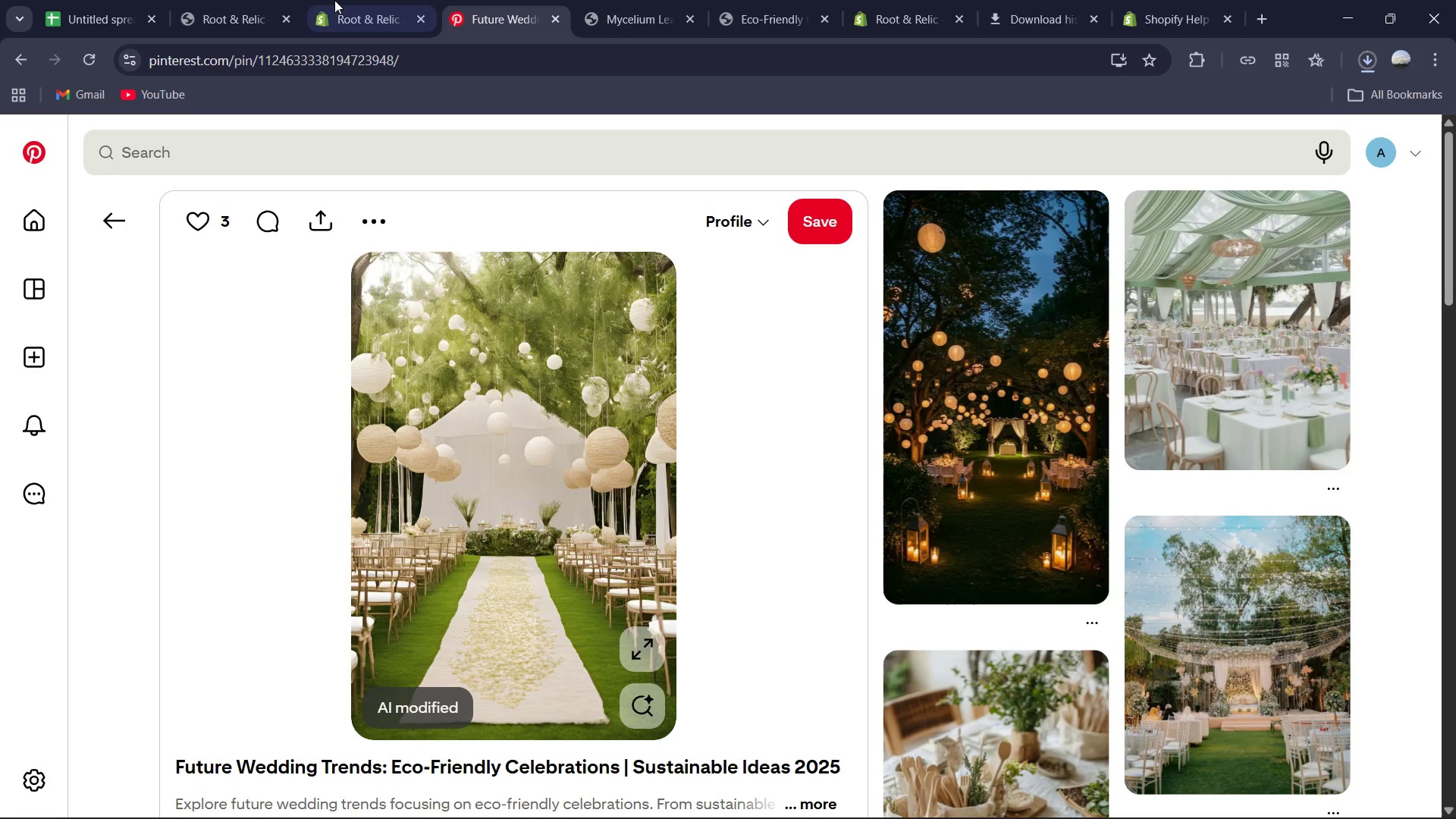 
left_click([336, 0])
 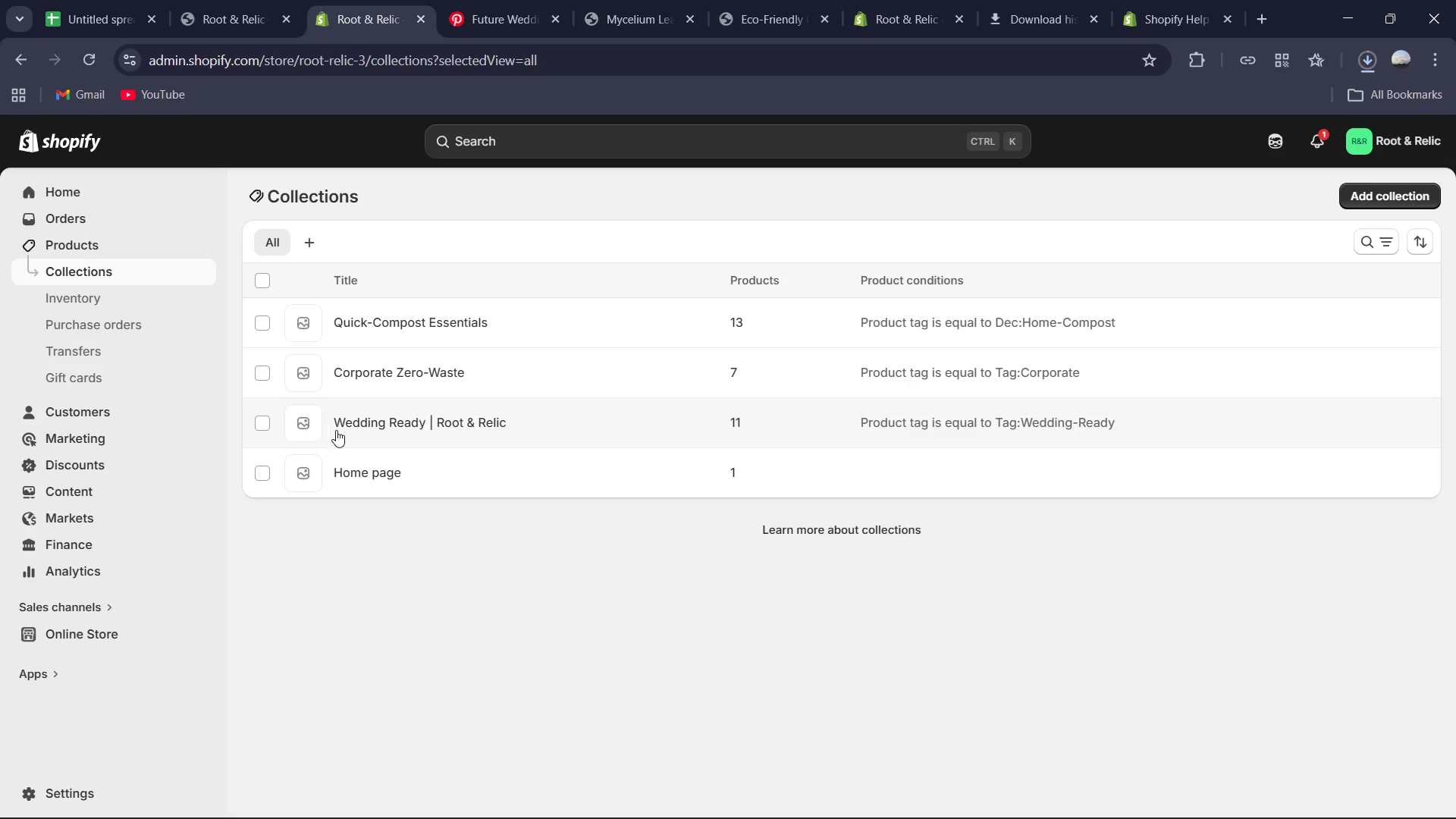 
left_click([381, 420])
 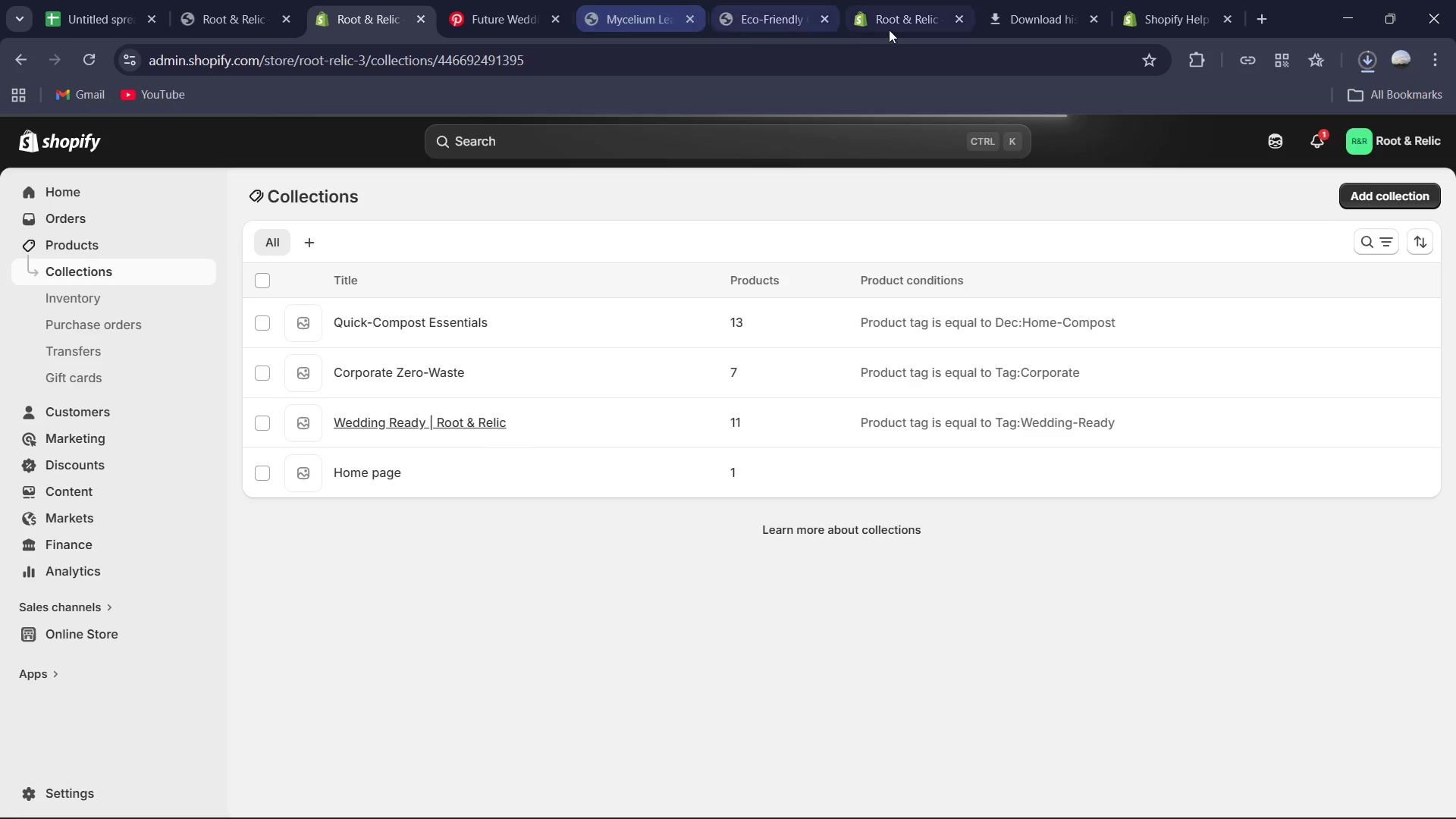 
left_click_drag(start_coordinate=[1009, 6], to_coordinate=[426, 0])
 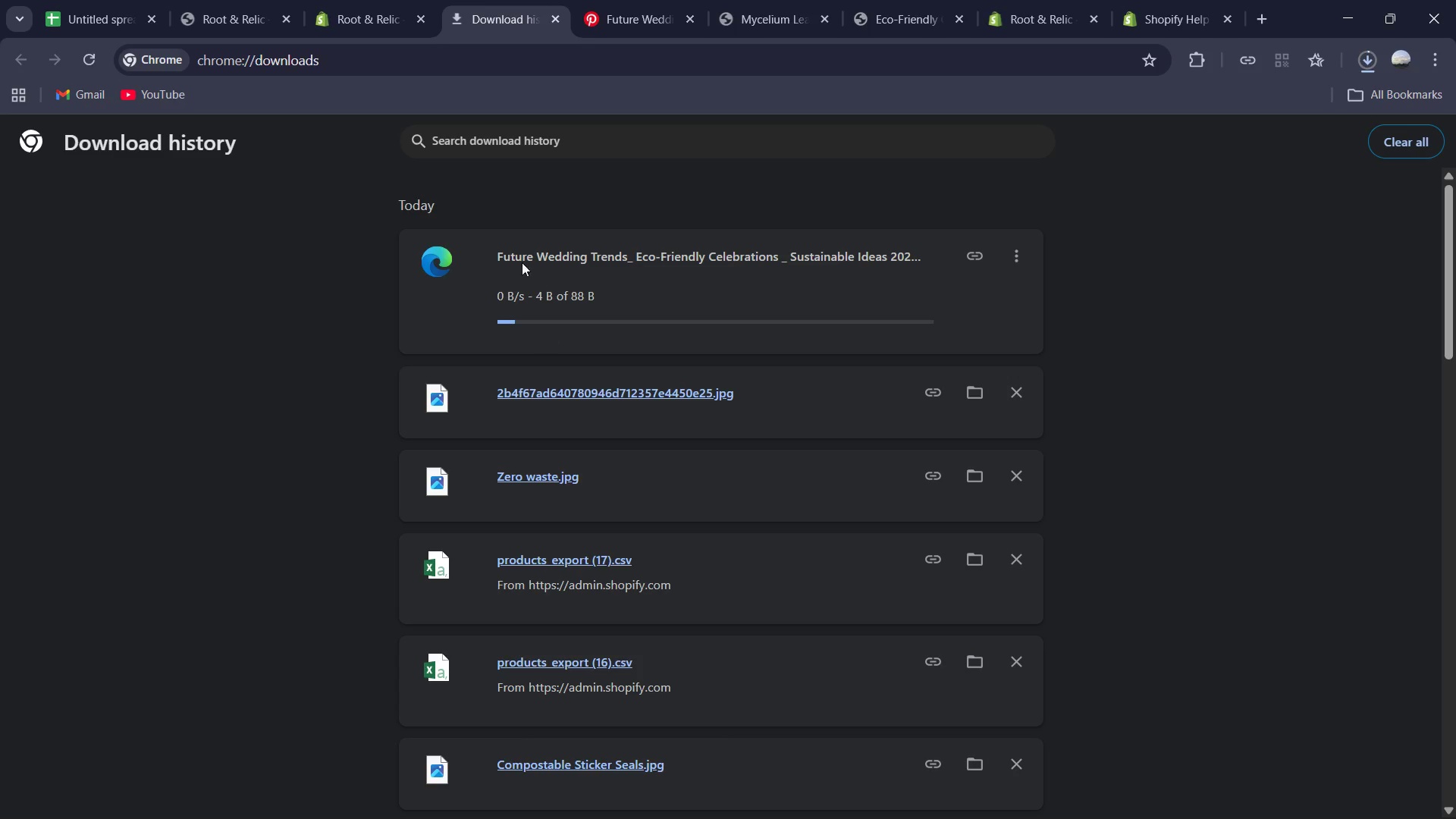 
left_click([370, 6])
 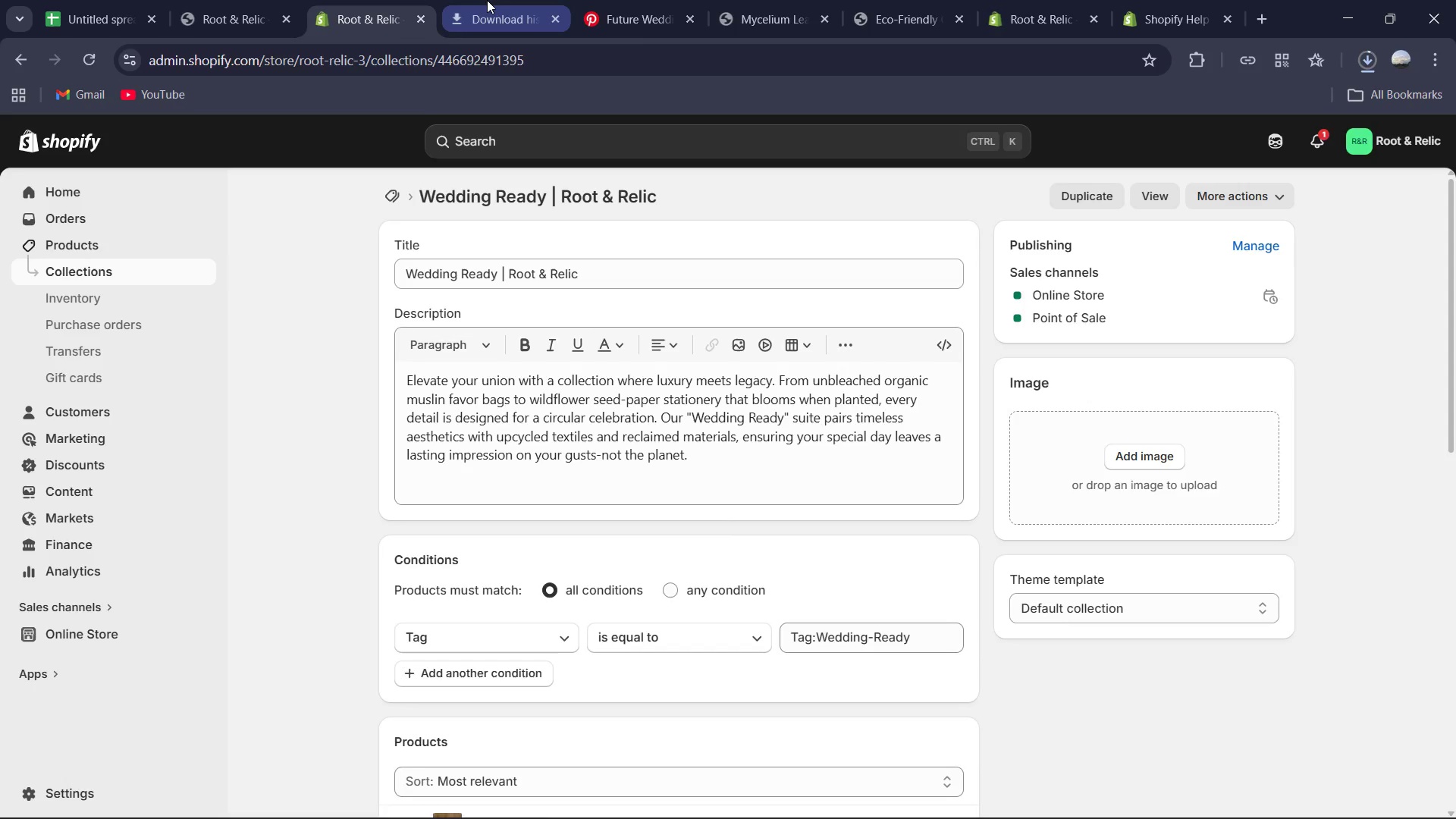 
left_click([487, 0])
 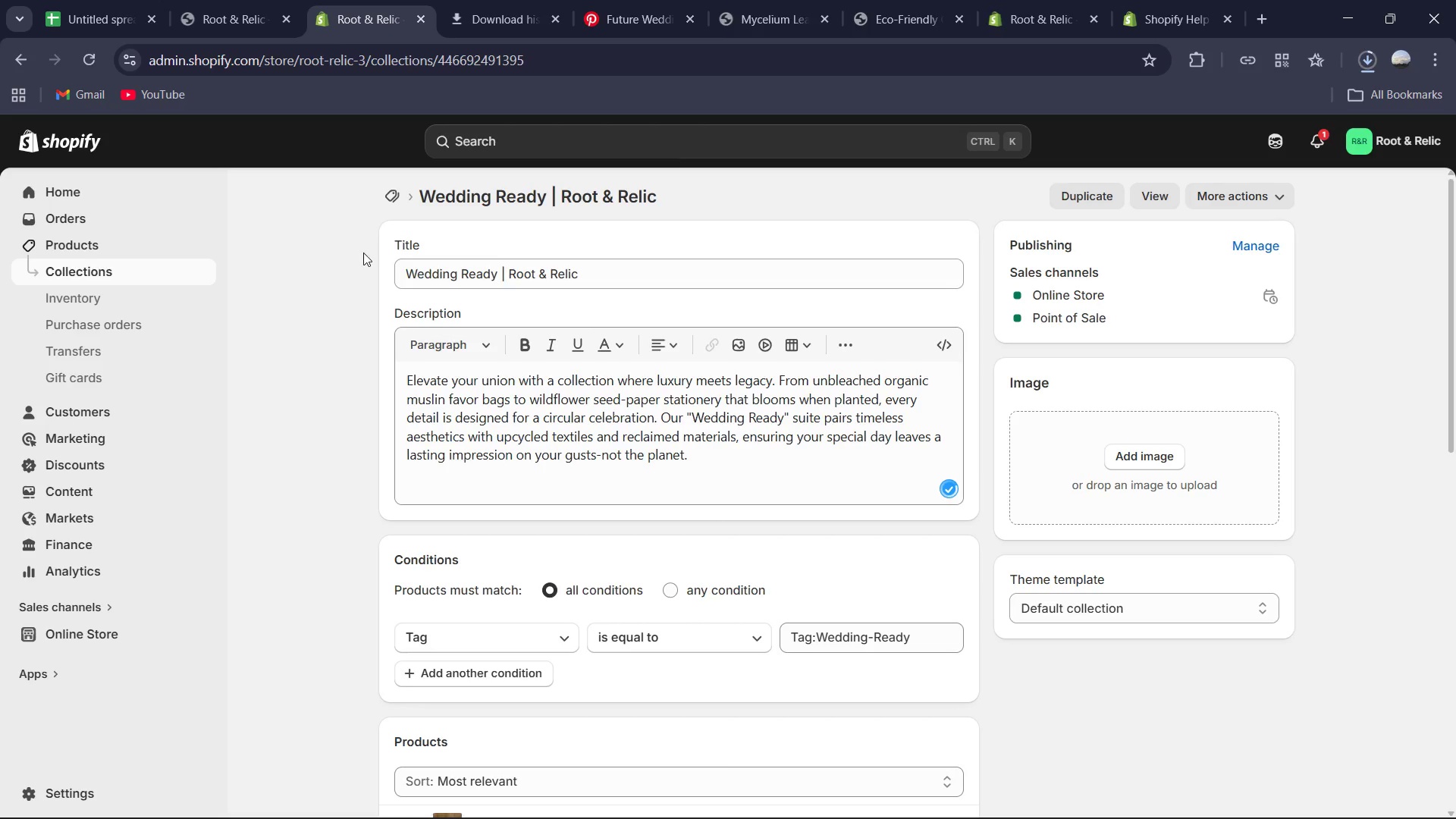 
left_click([397, 208])
 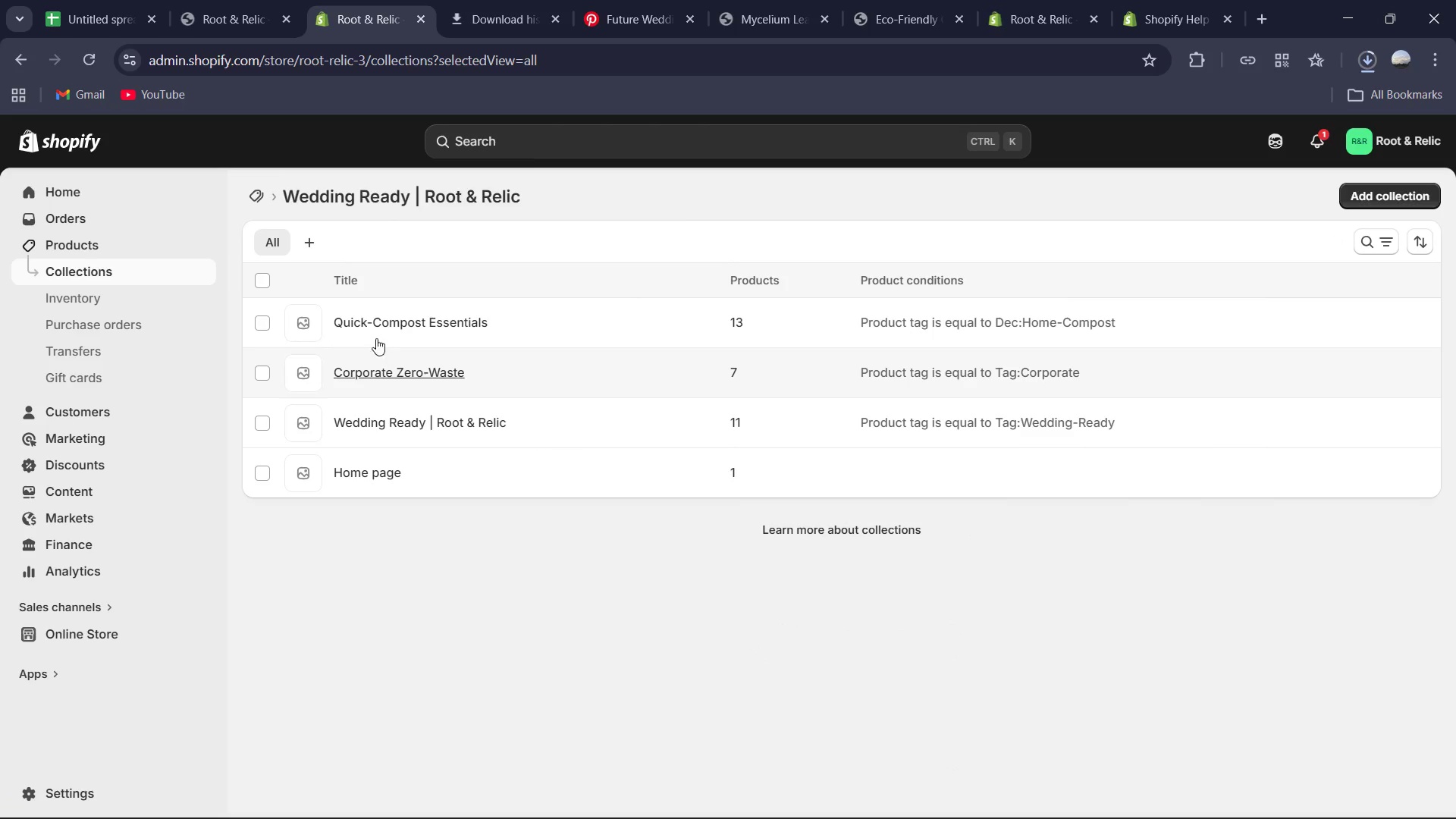 
left_click([369, 320])
 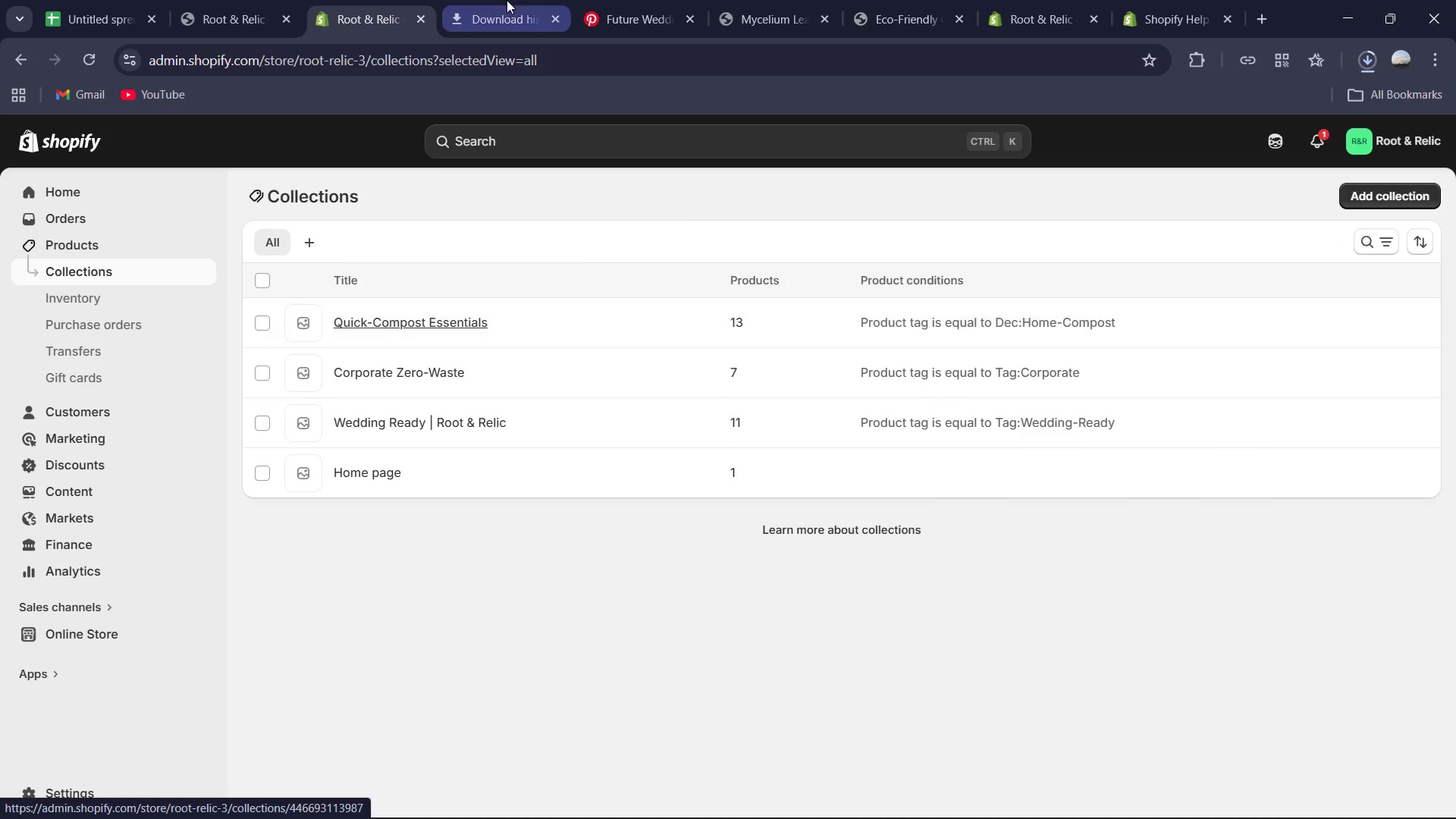 
left_click([507, 0])
 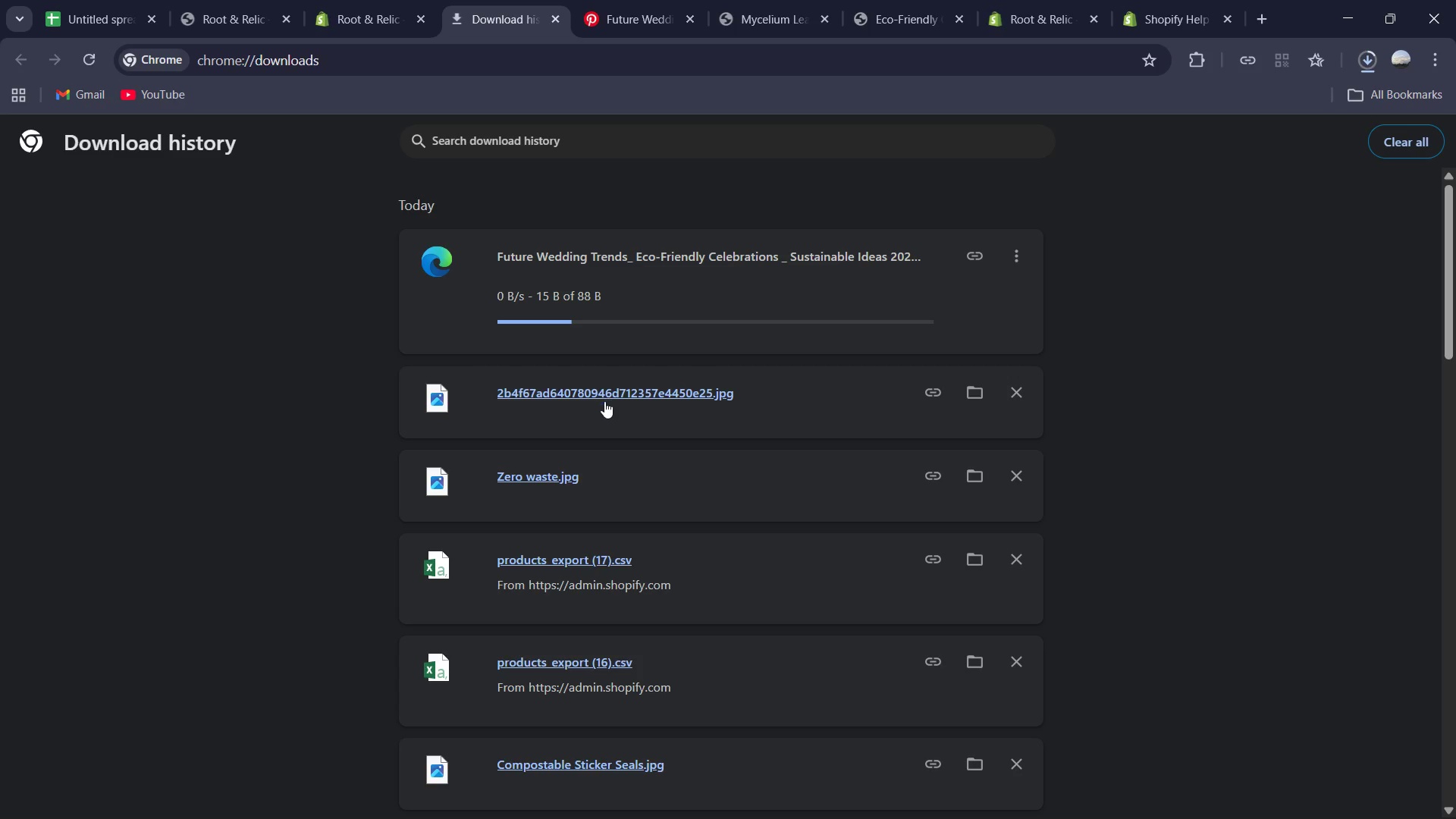 
left_click_drag(start_coordinate=[605, 400], to_coordinate=[1228, 554])
 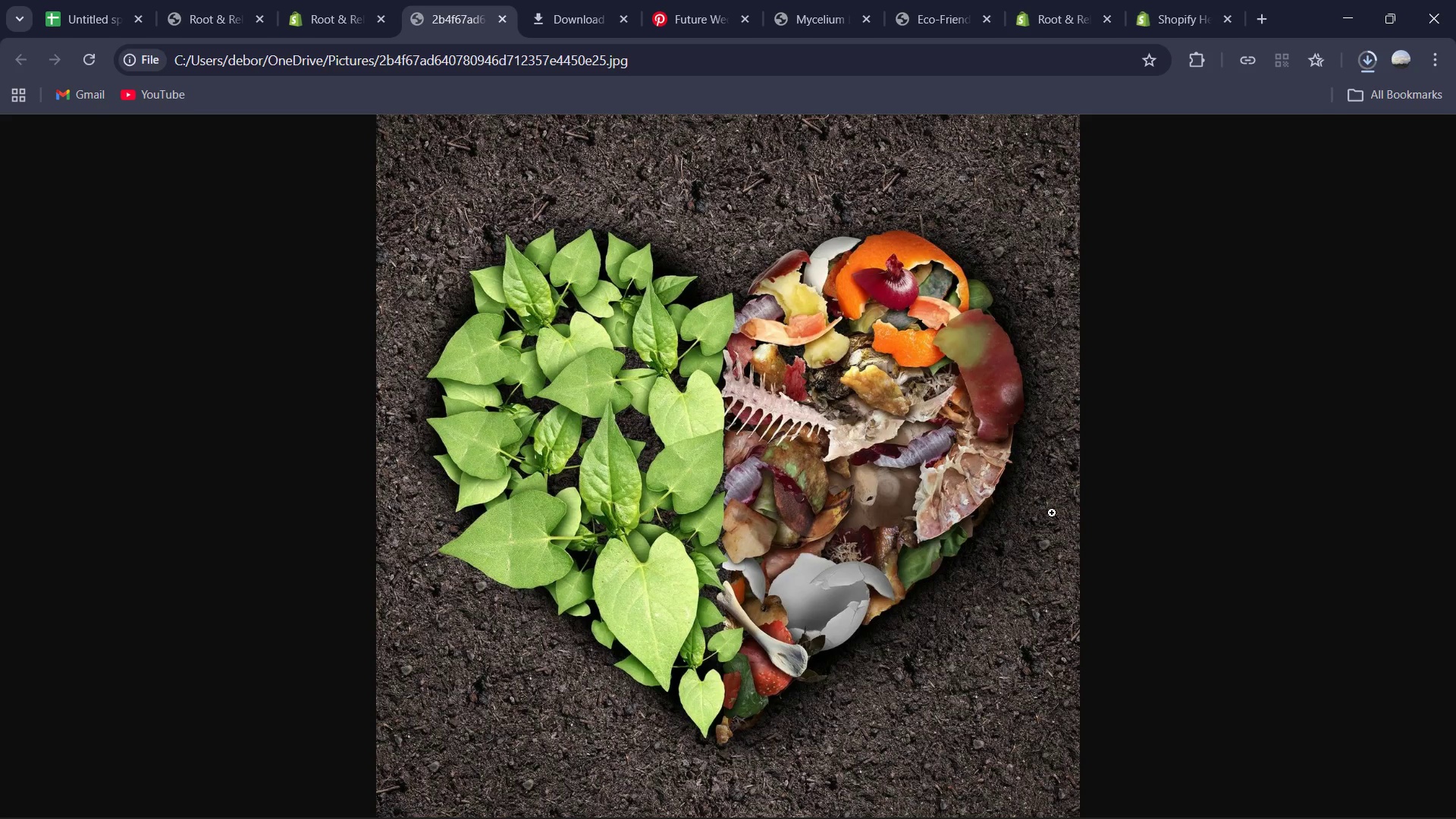 
left_click([1200, 492])
 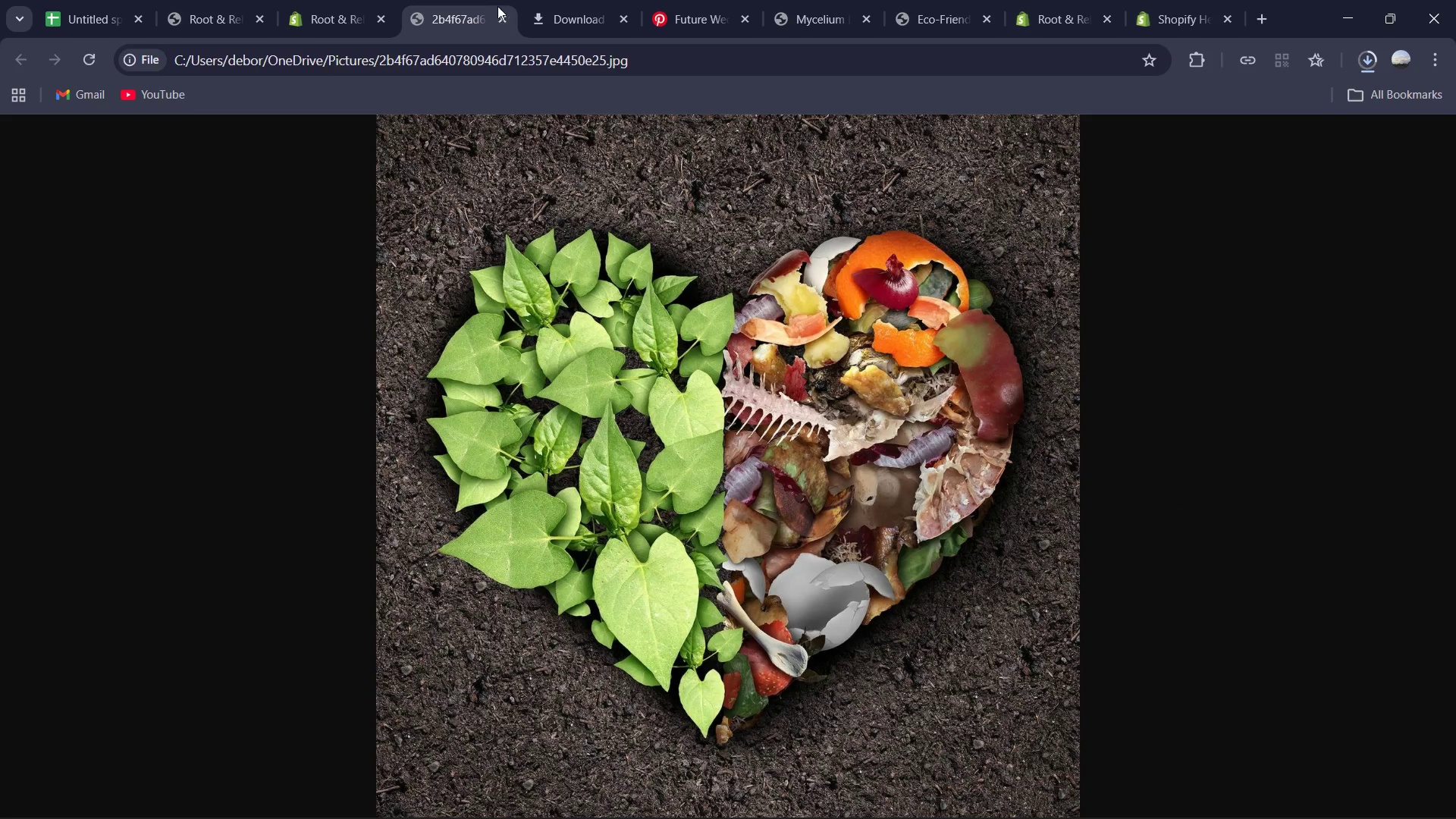 
left_click([503, 13])
 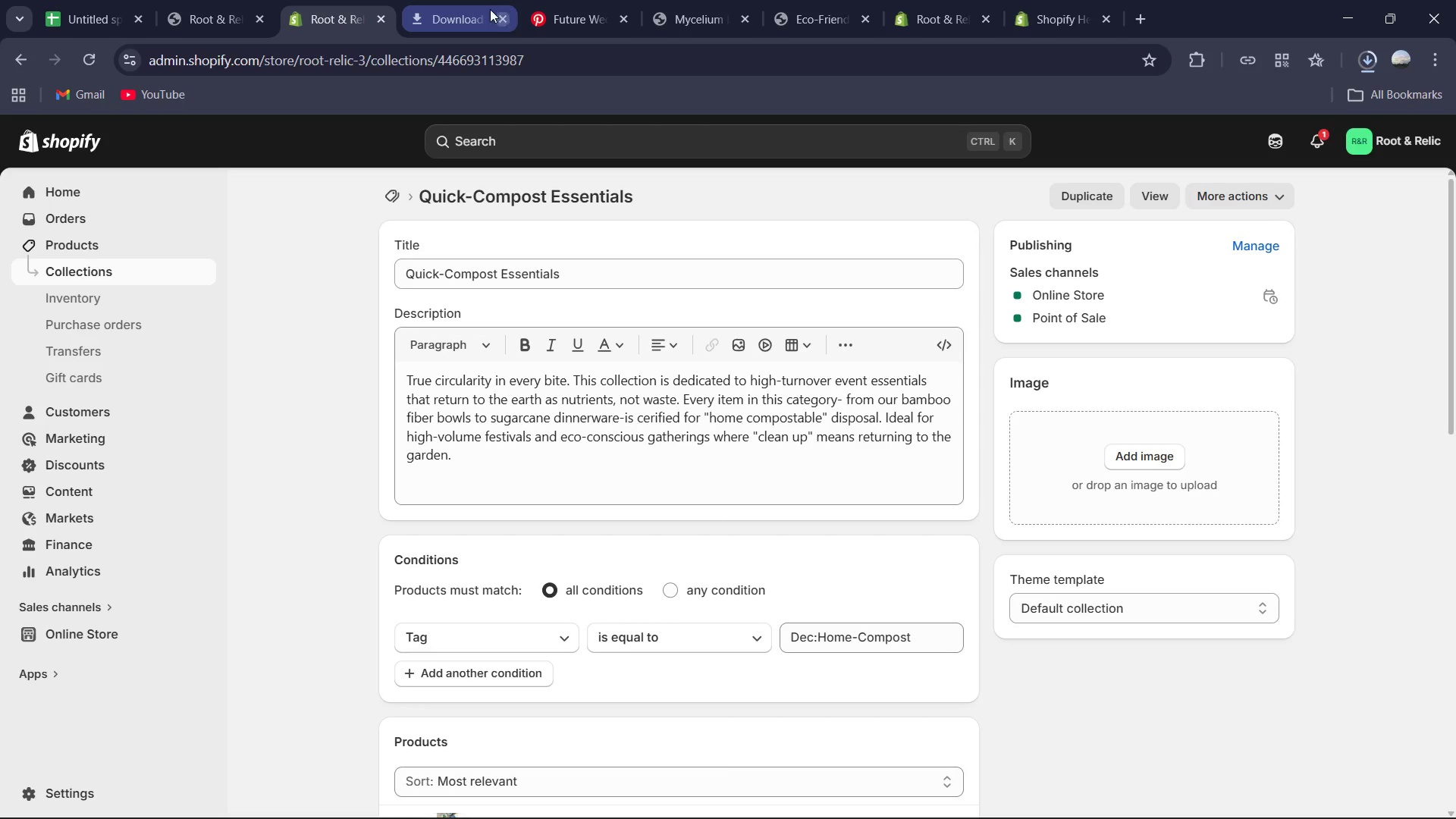 
left_click([474, 6])
 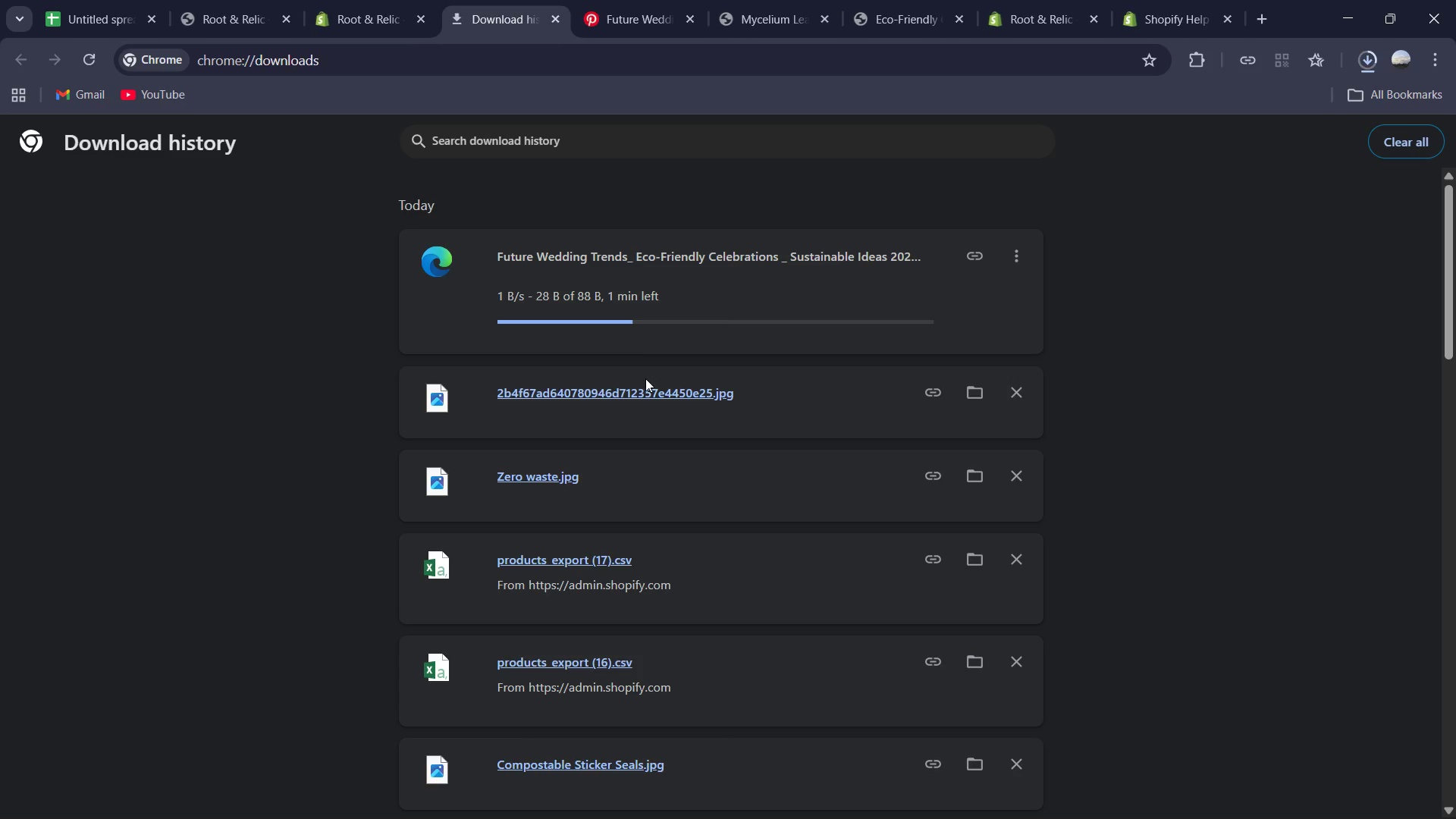 
left_click_drag(start_coordinate=[640, 397], to_coordinate=[1159, 464])
 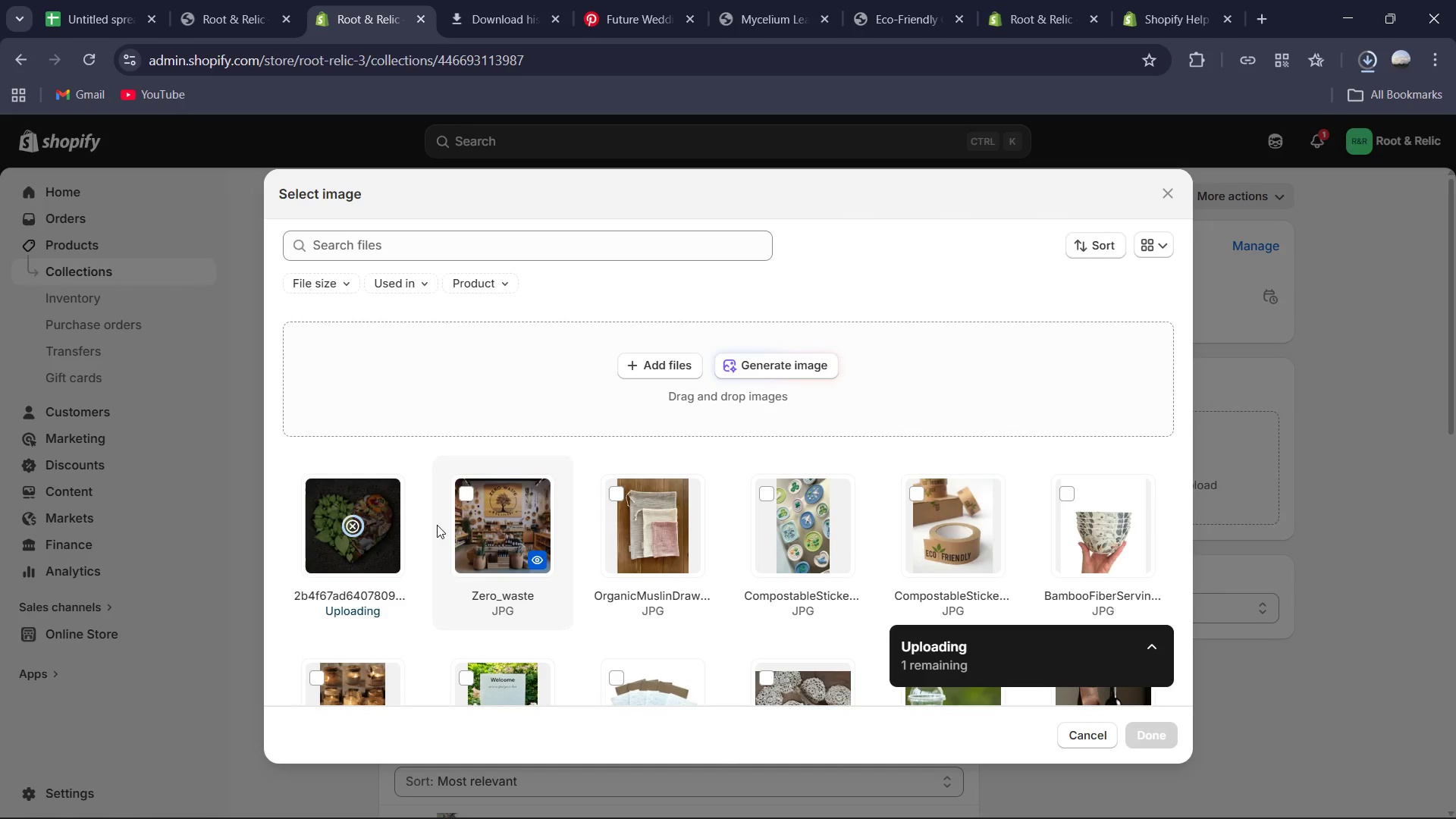 
wait(7.16)
 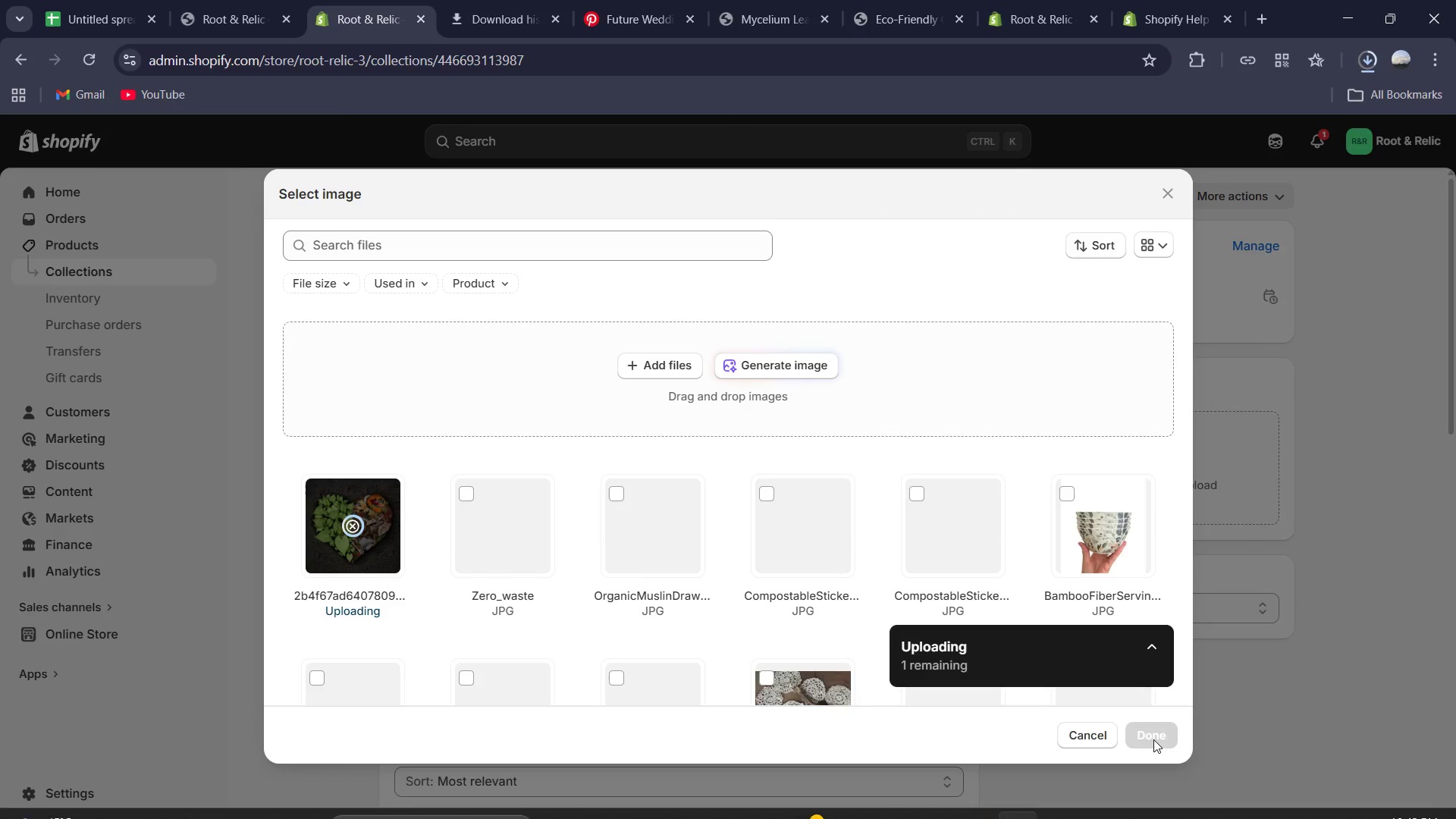 
mouse_move([380, 541])
 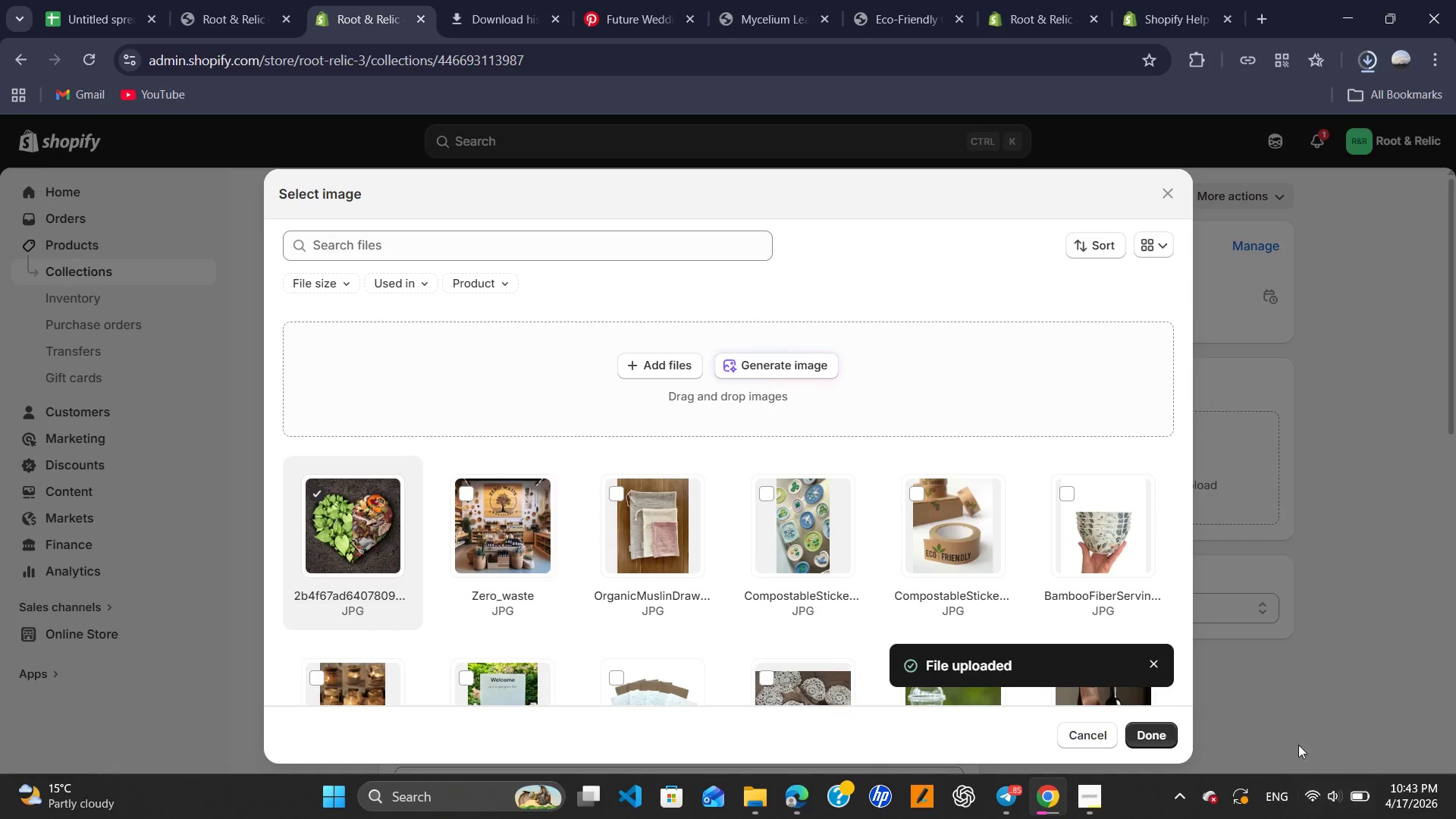 
left_click([1148, 740])
 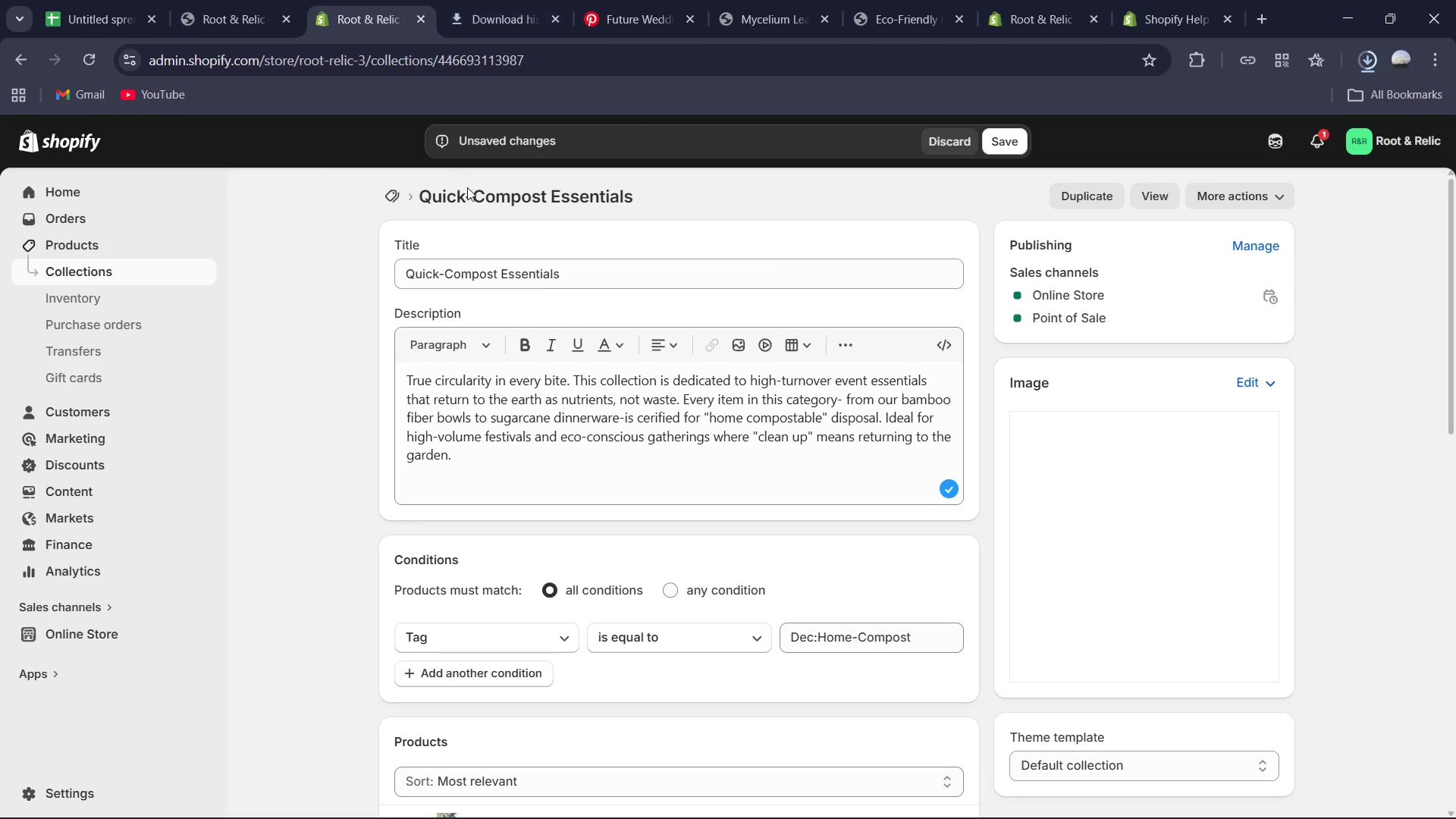 
left_click([1010, 139])
 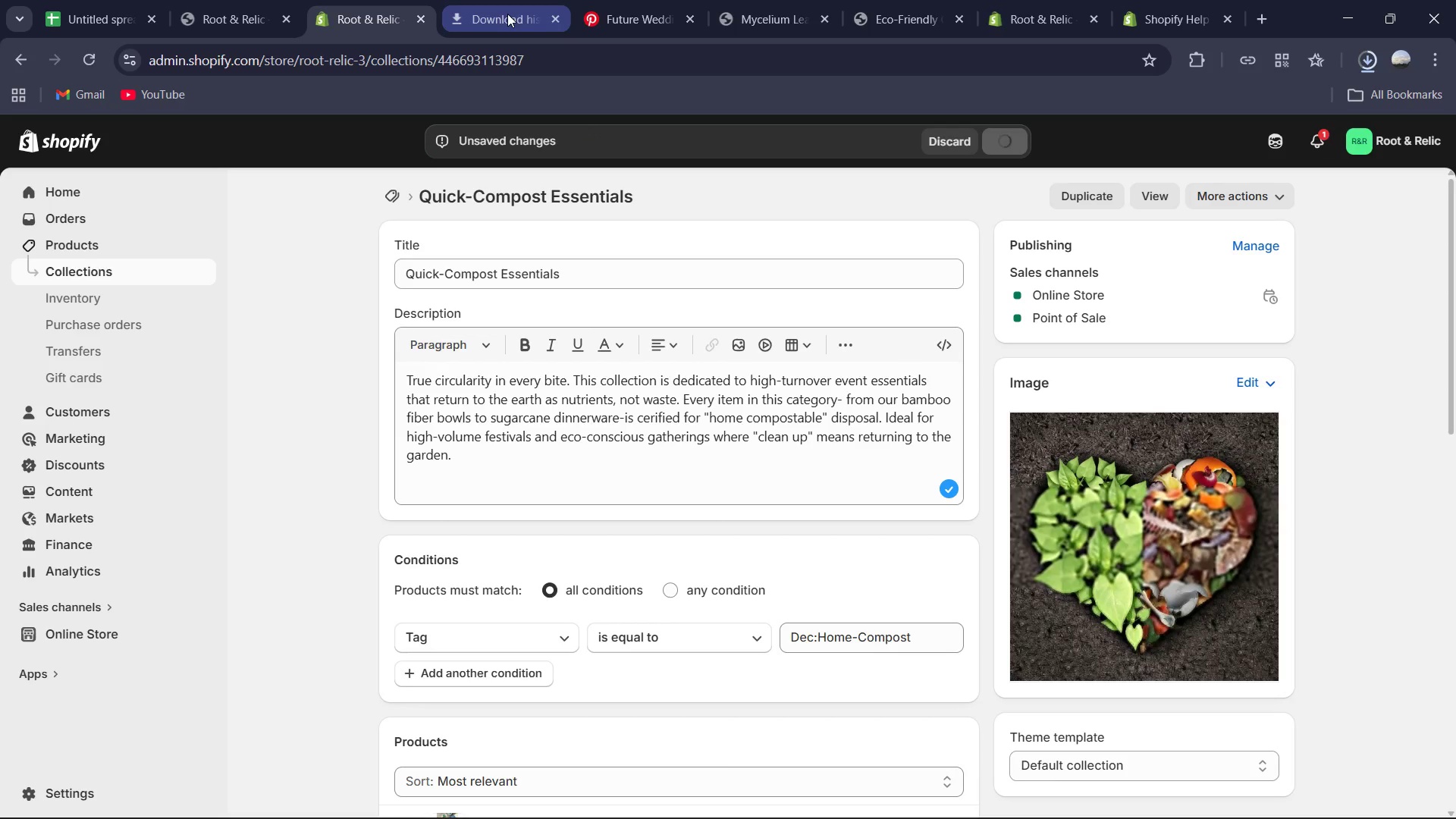 
left_click([507, 8])
 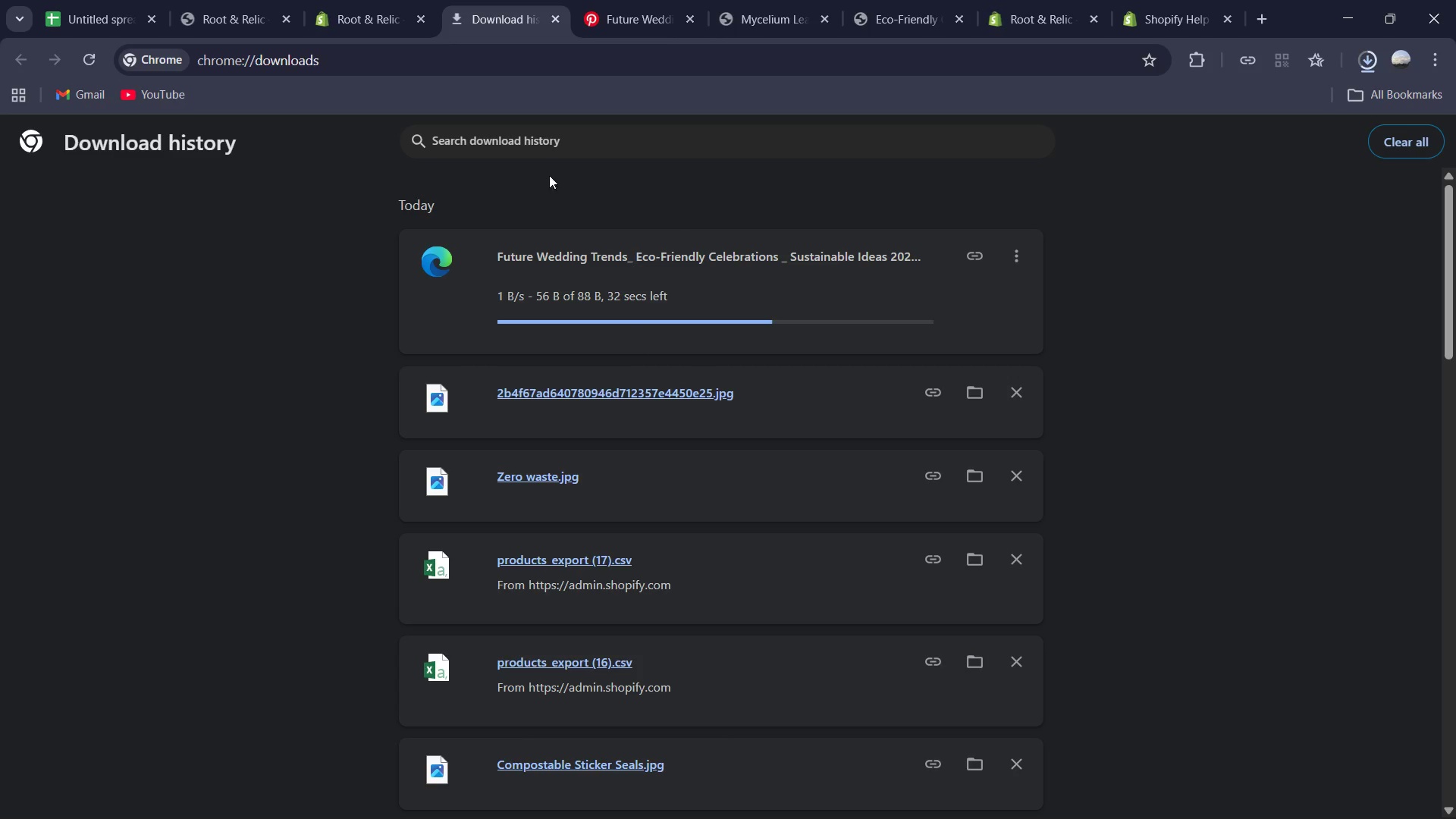 
left_click([403, 0])
 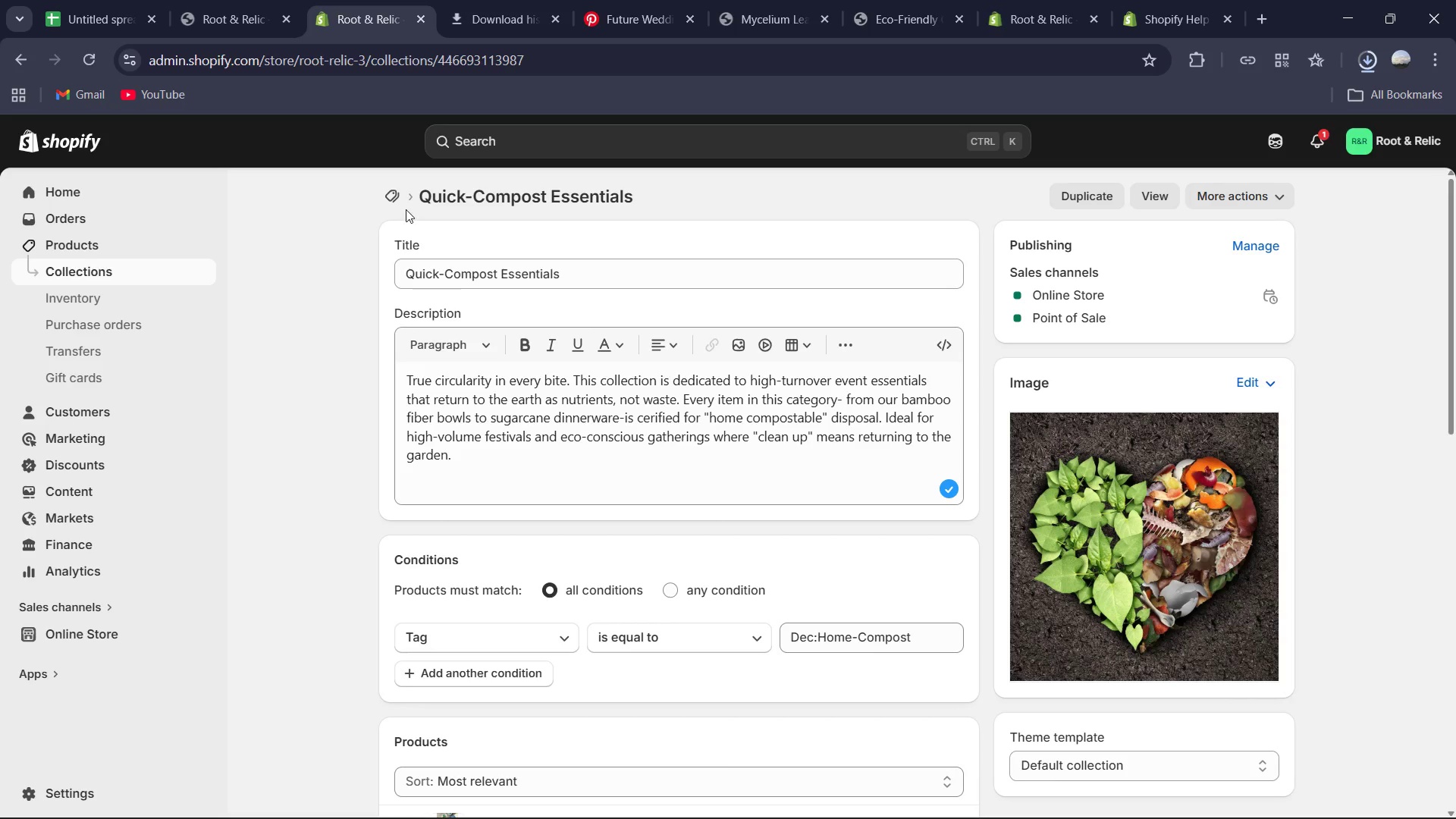 
left_click([388, 199])
 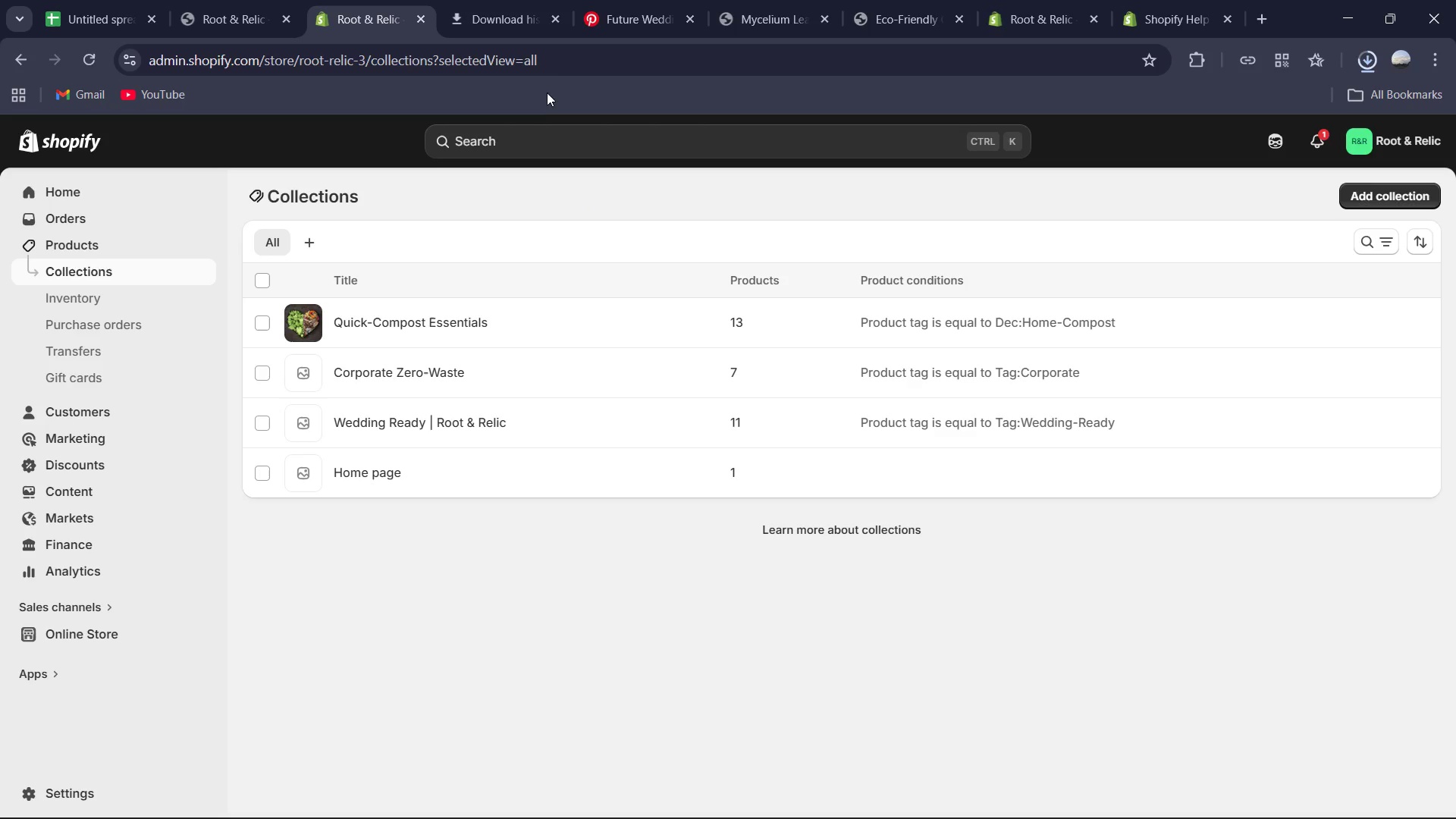 
wait(7.48)
 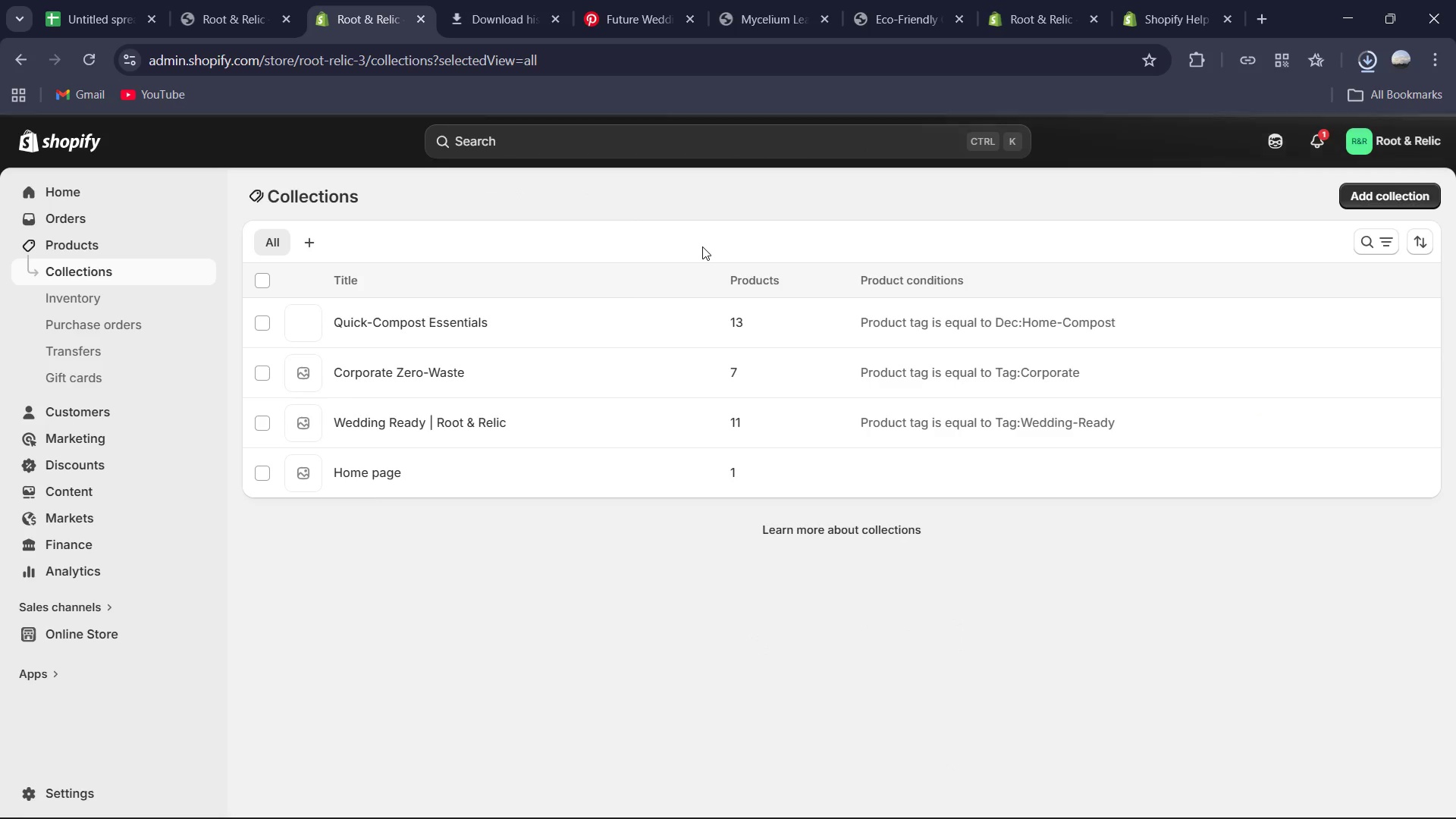 
left_click([376, 140])
 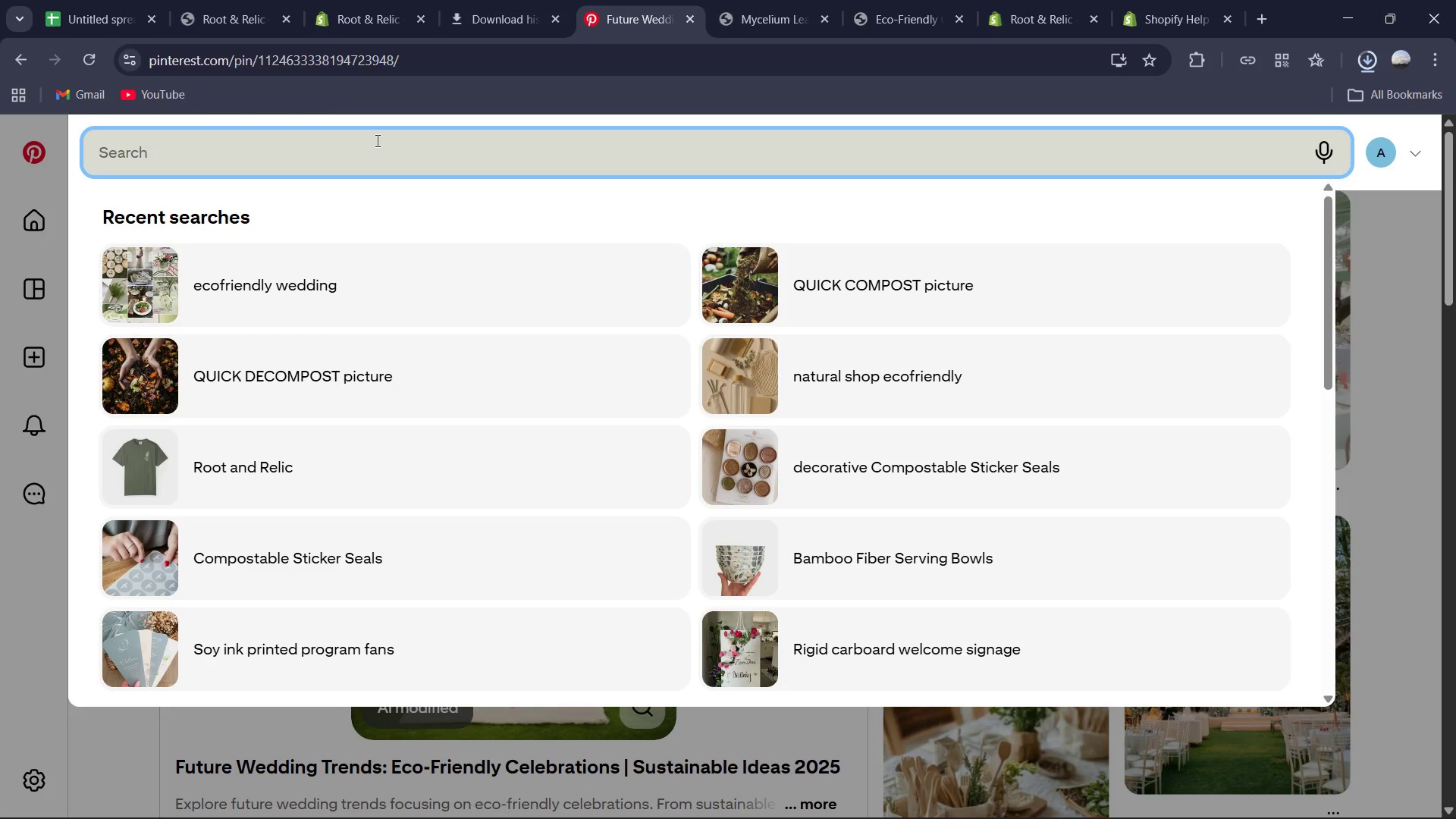 
type(corporate s)
key(Backspace)
type(zero-waste)
 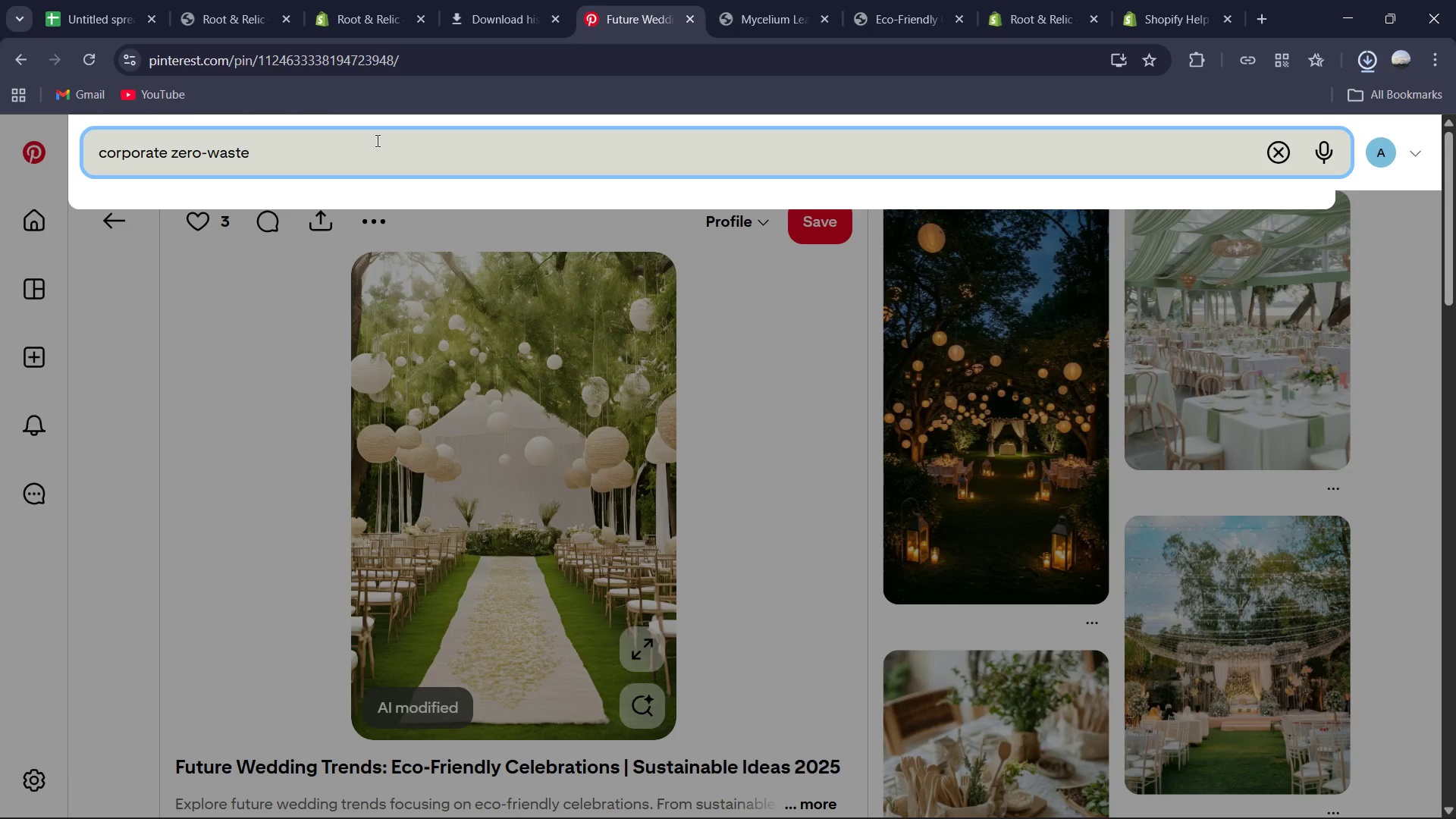 
key(Enter)
 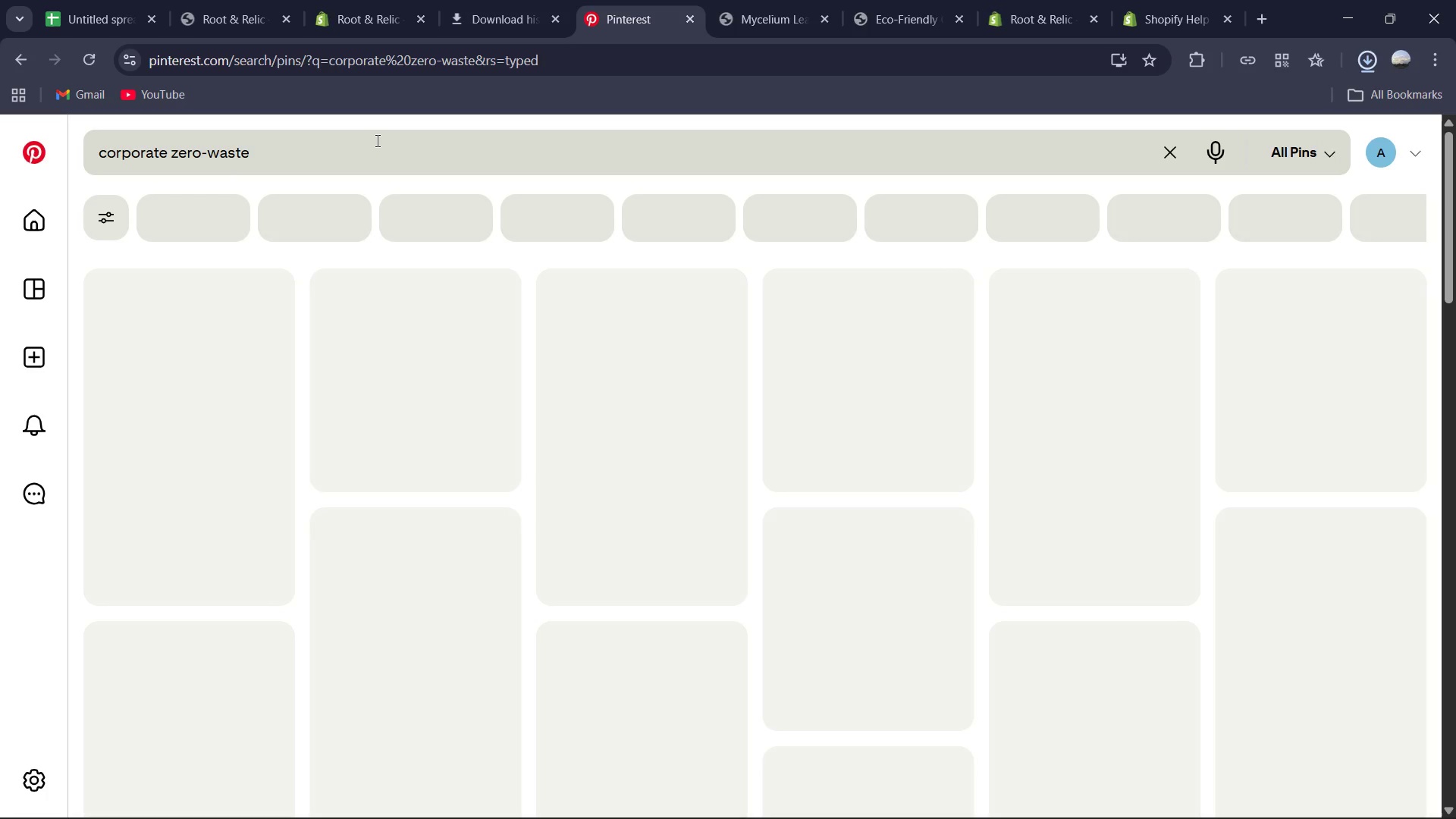 
left_click([492, 0])
 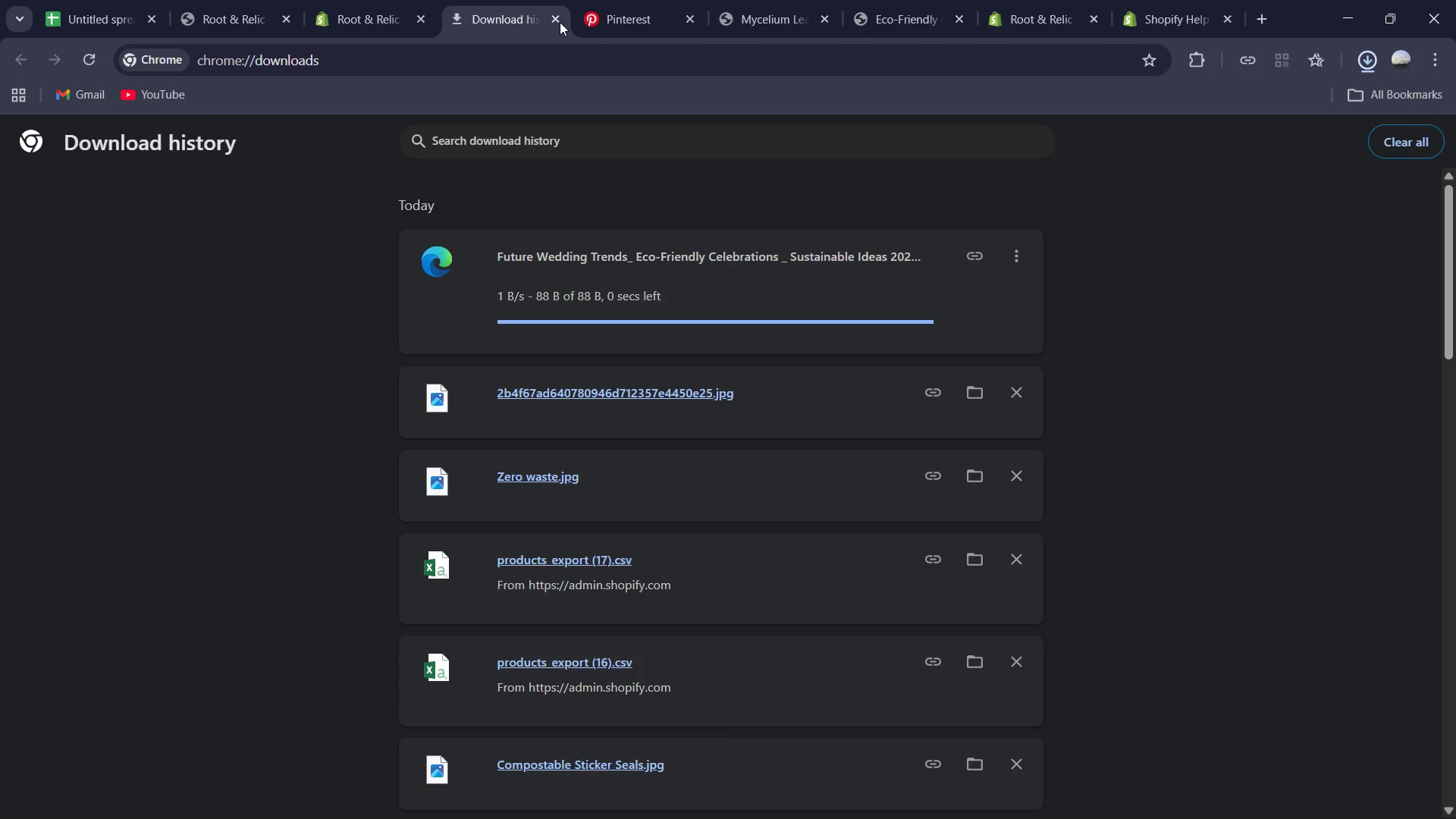 
scroll: coordinate [376, 140], scroll_direction: up, amount: 2.0
 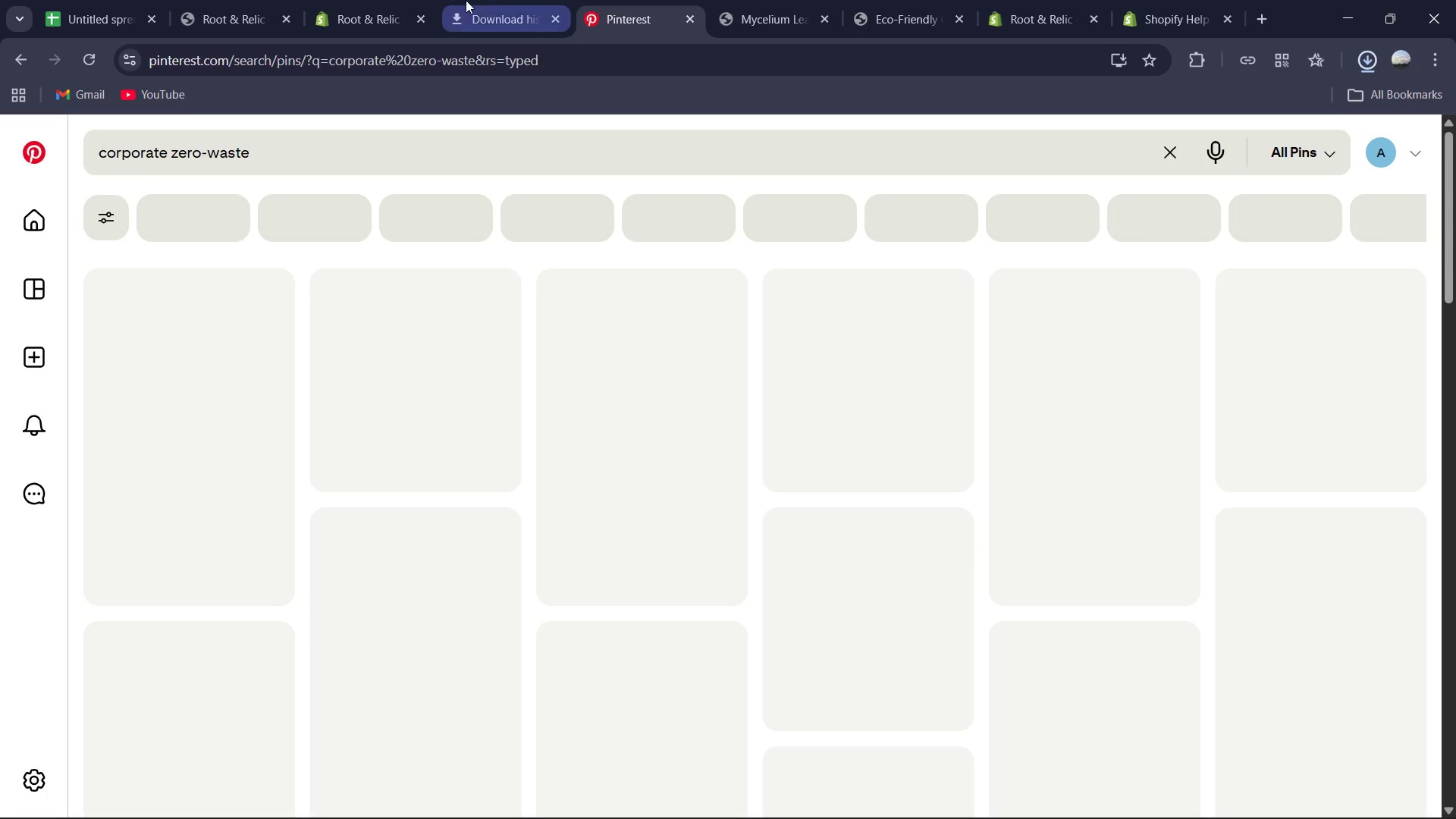 
left_click([601, 0])
 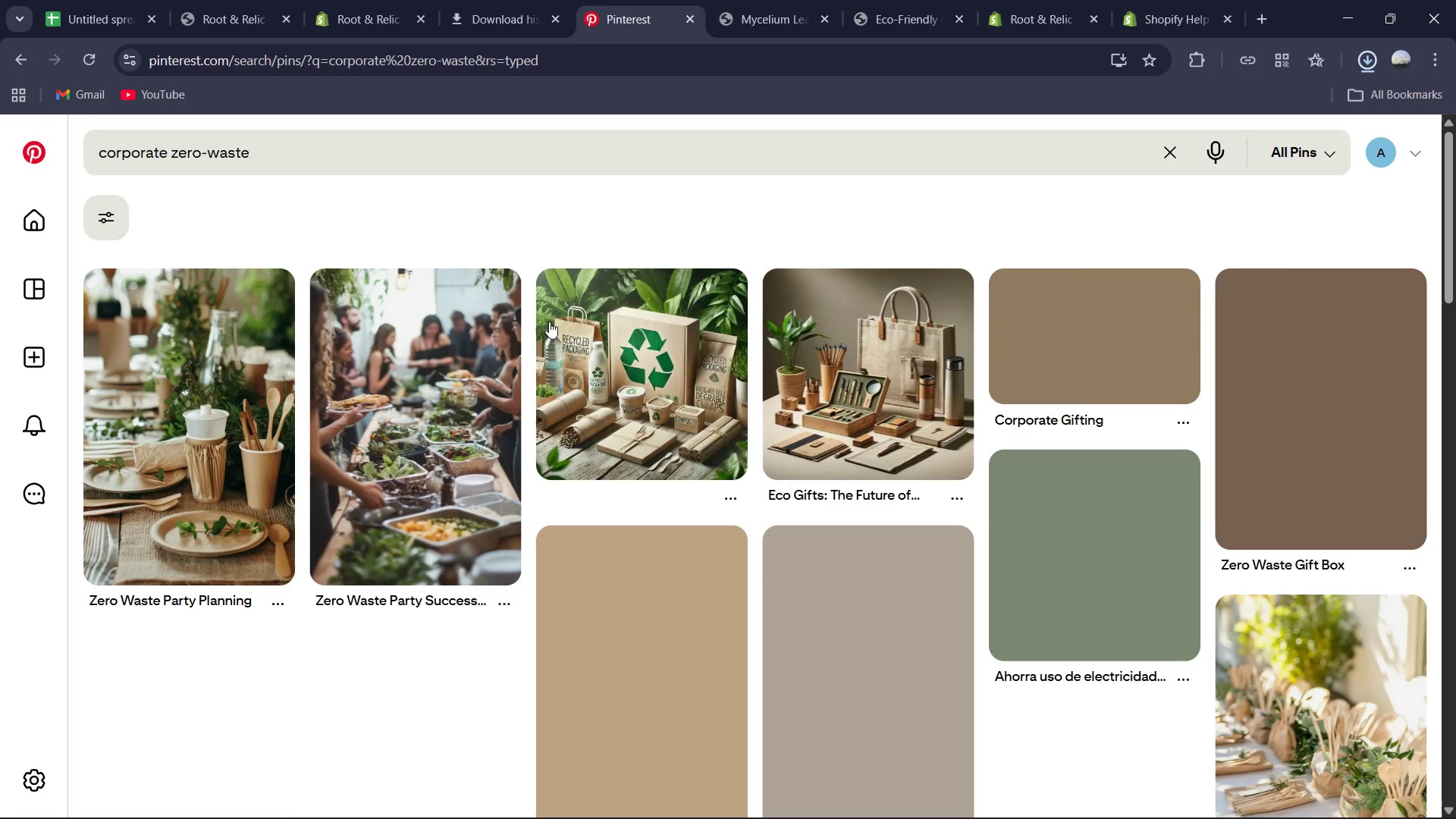 
mouse_move([434, 376])
 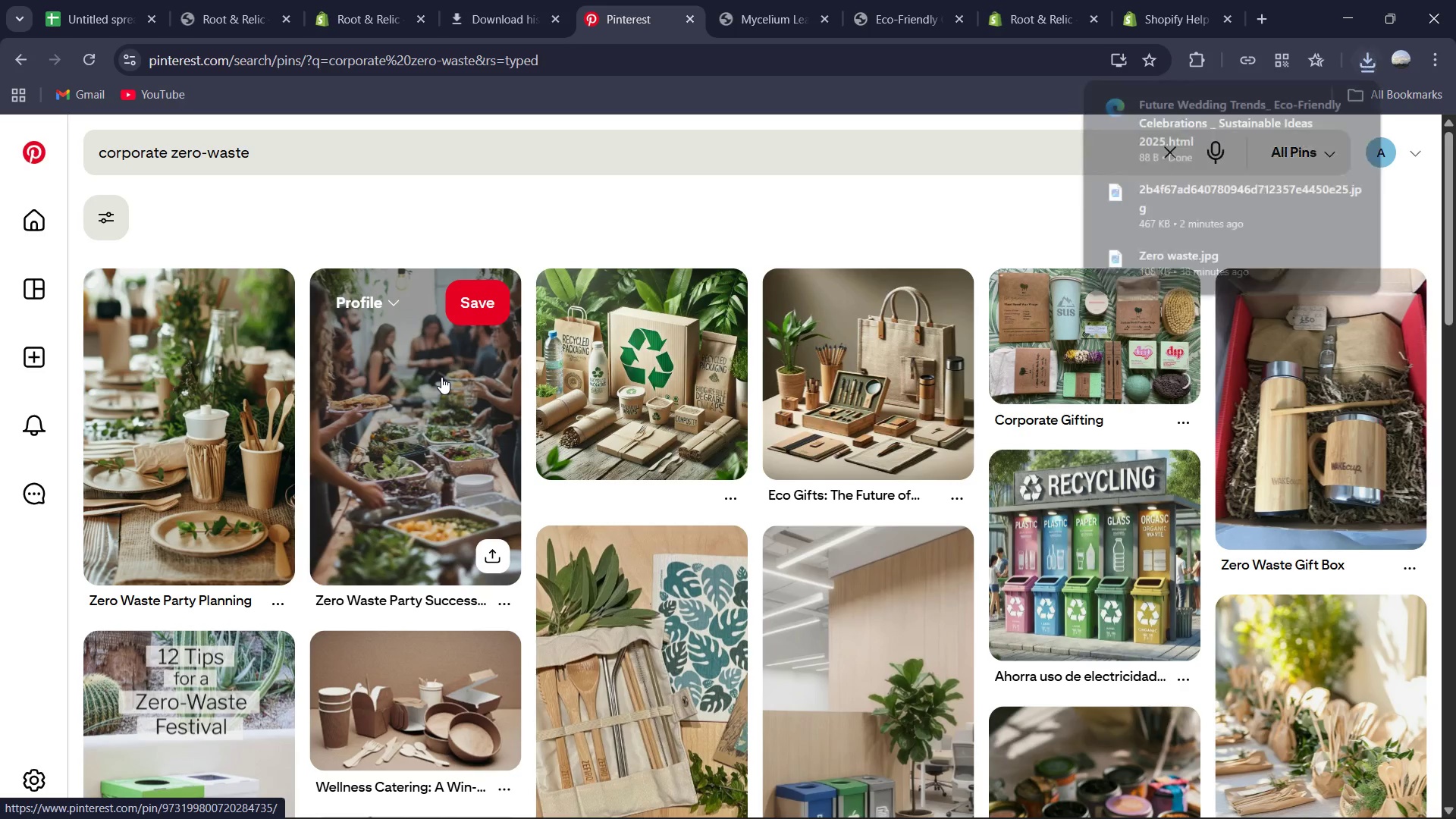 
mouse_move([210, 405])
 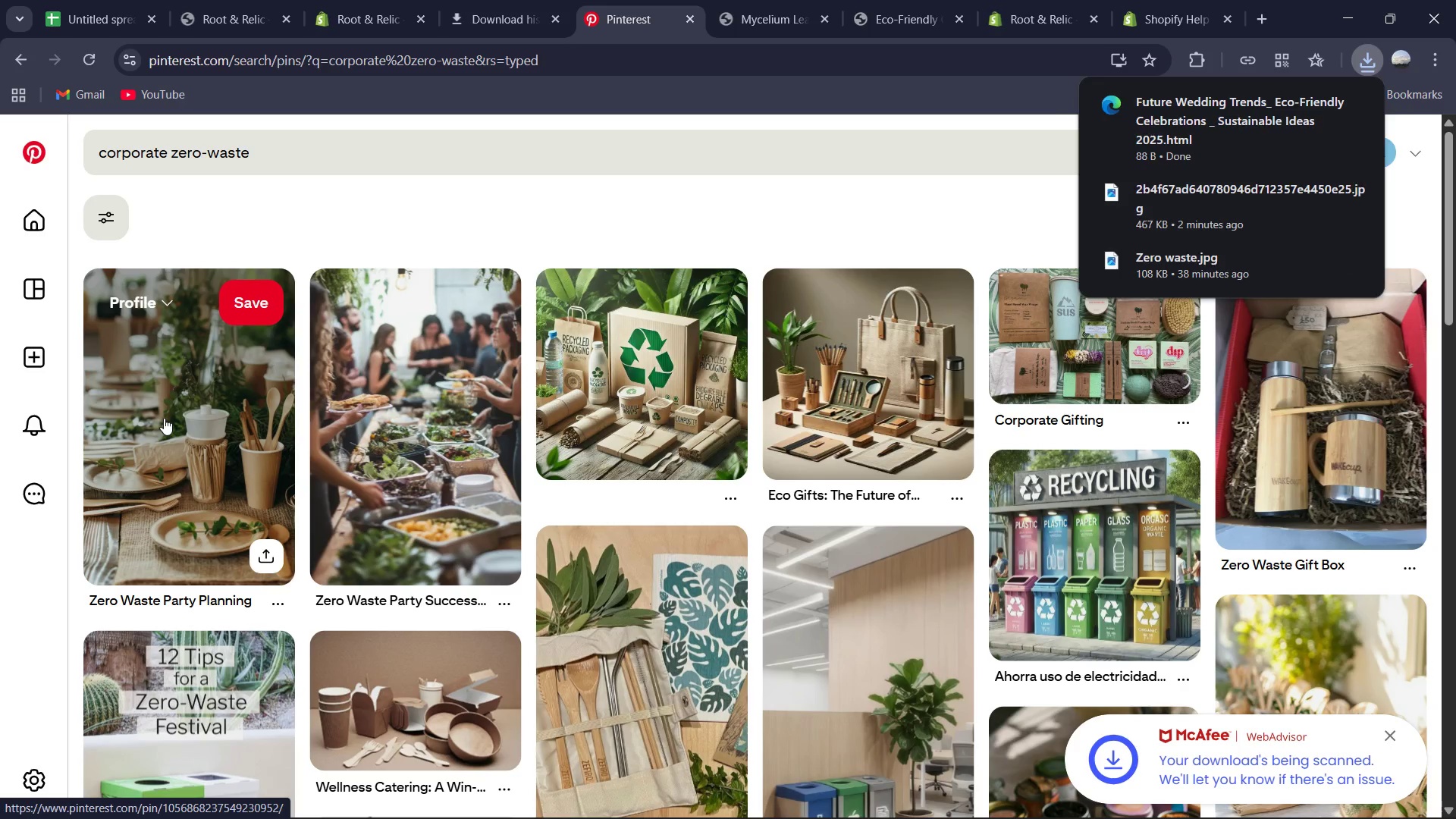 
left_click([164, 418])
 